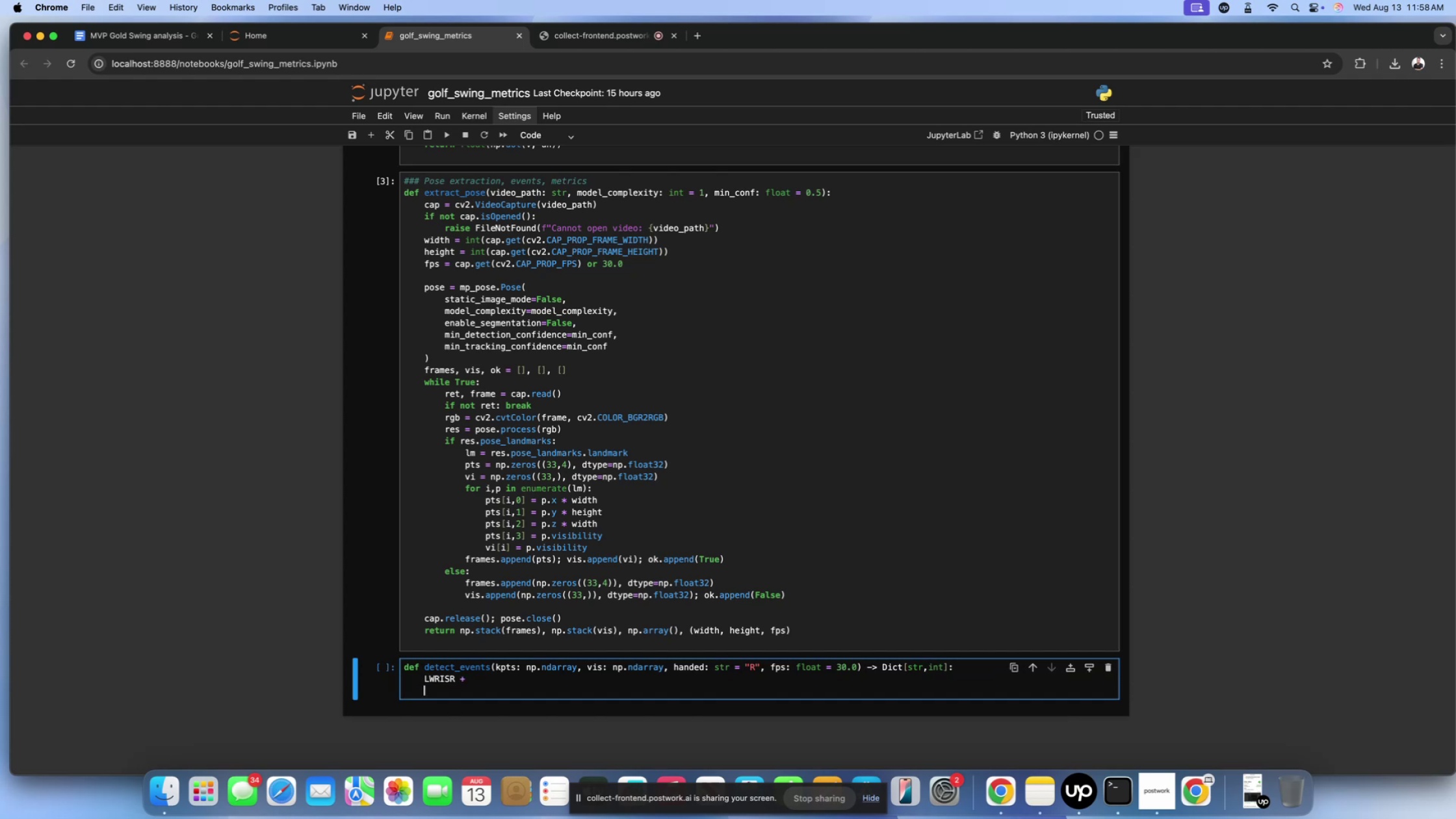 
key(Backspace)
 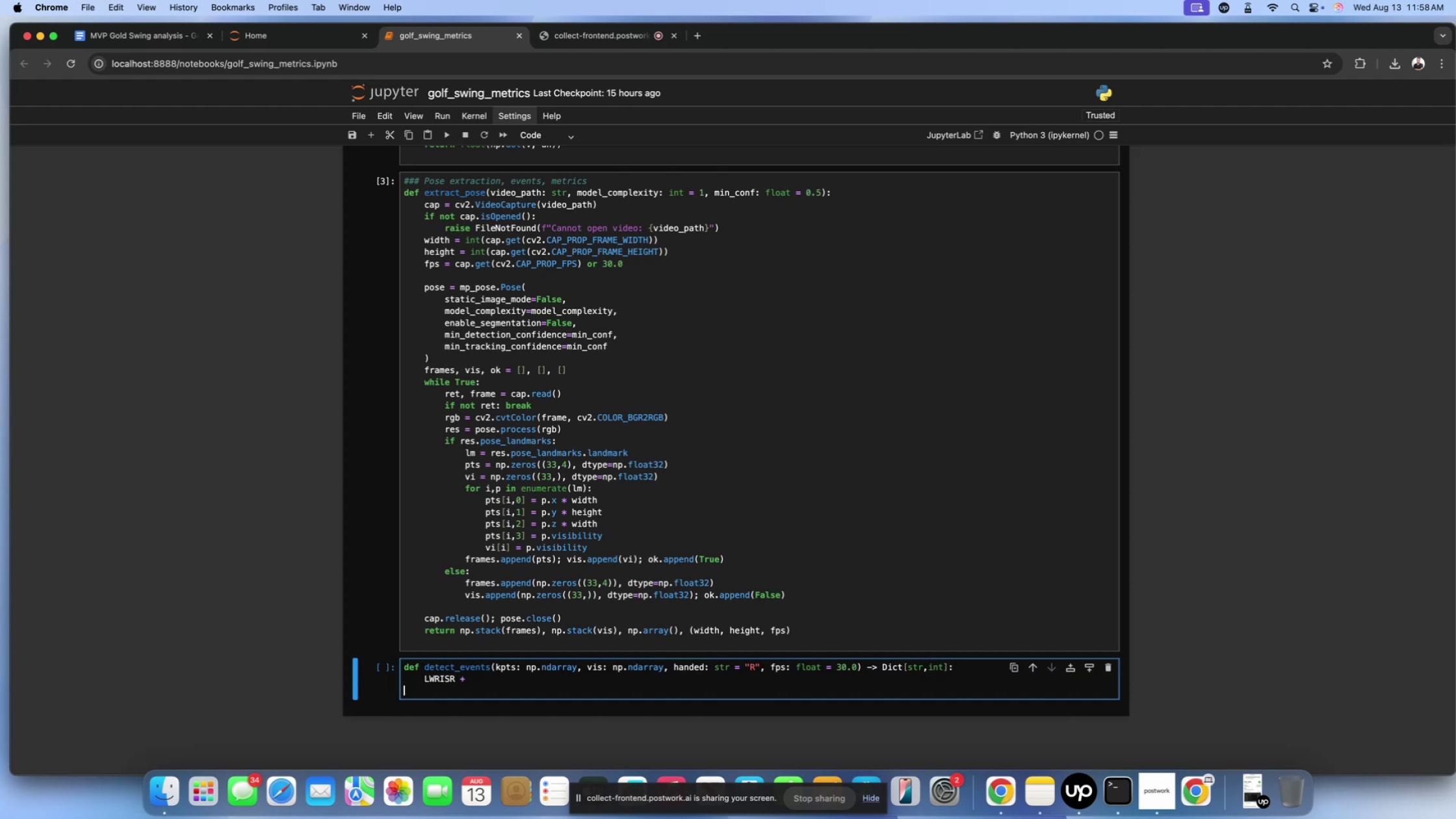 
key(Backspace)
 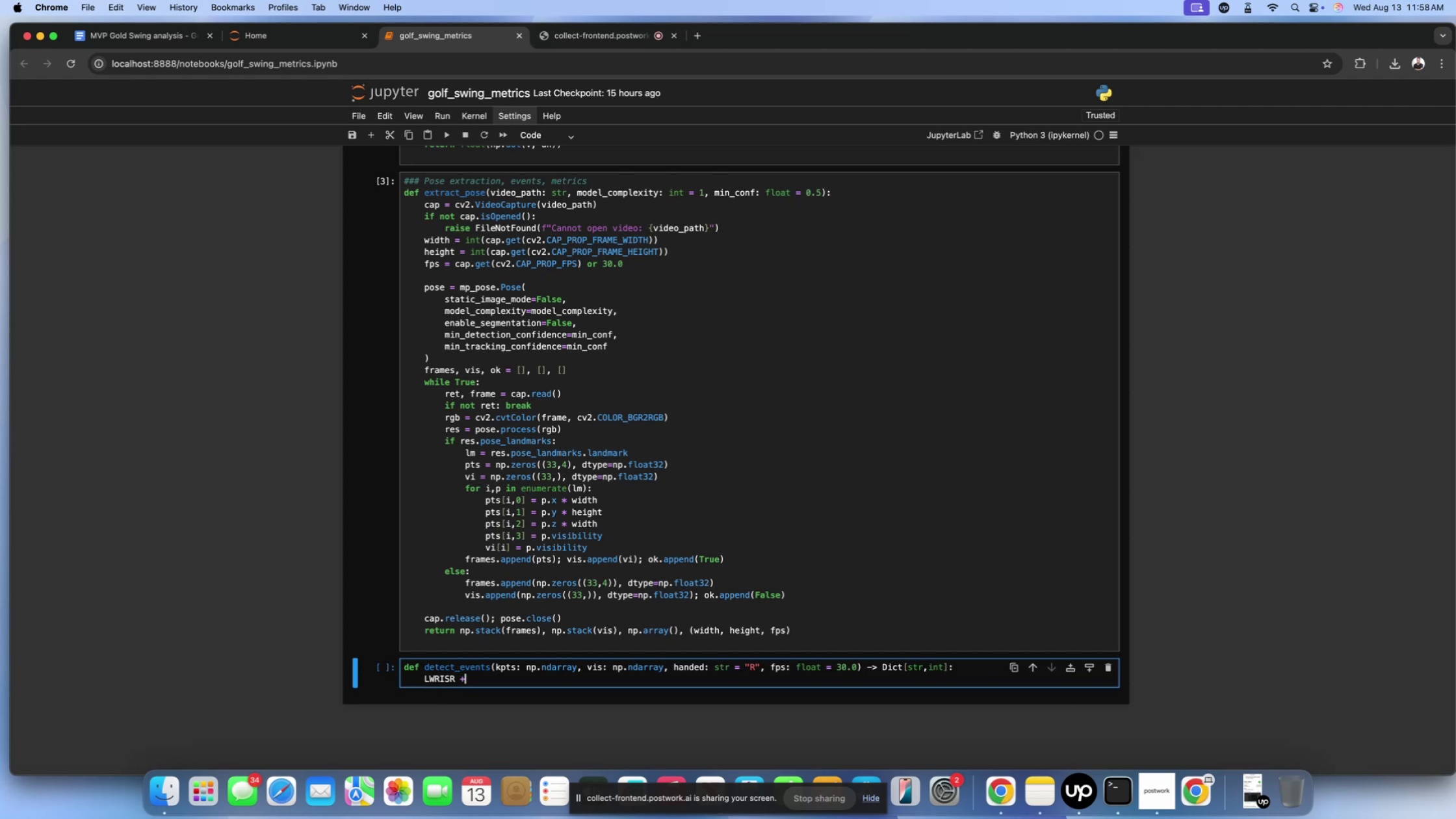 
key(Backspace)
 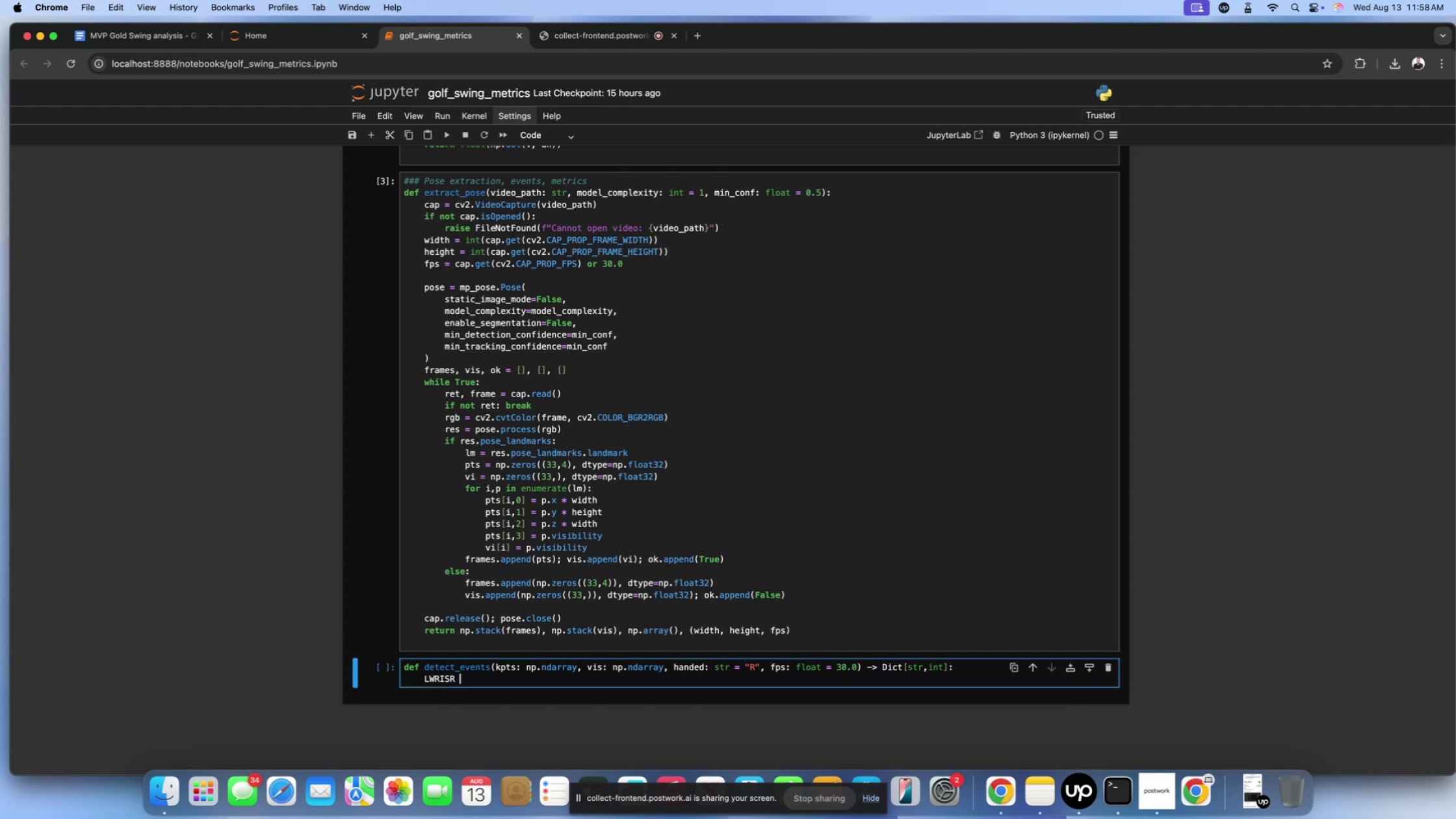 
key(Equal)
 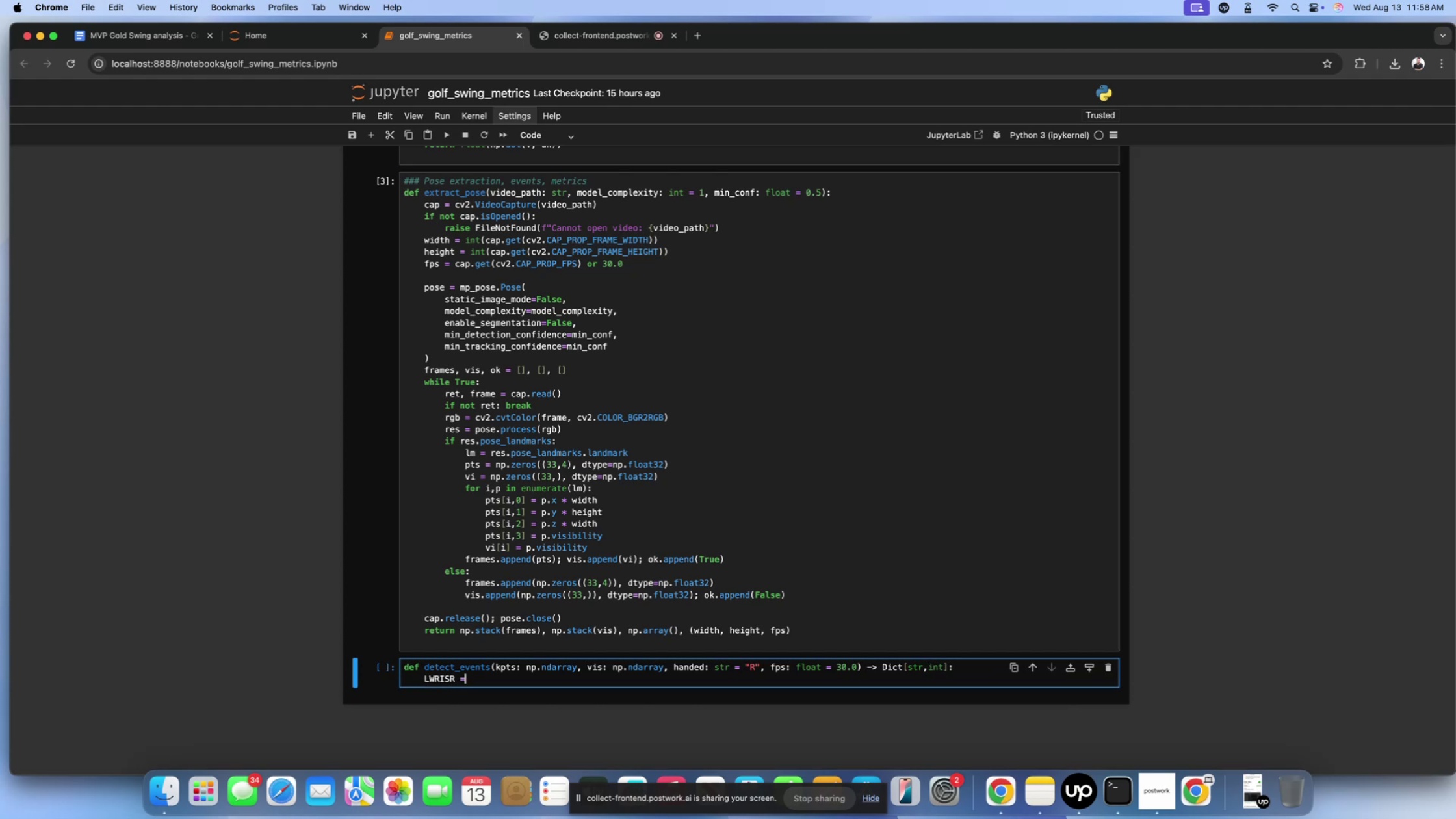 
key(Enter)
 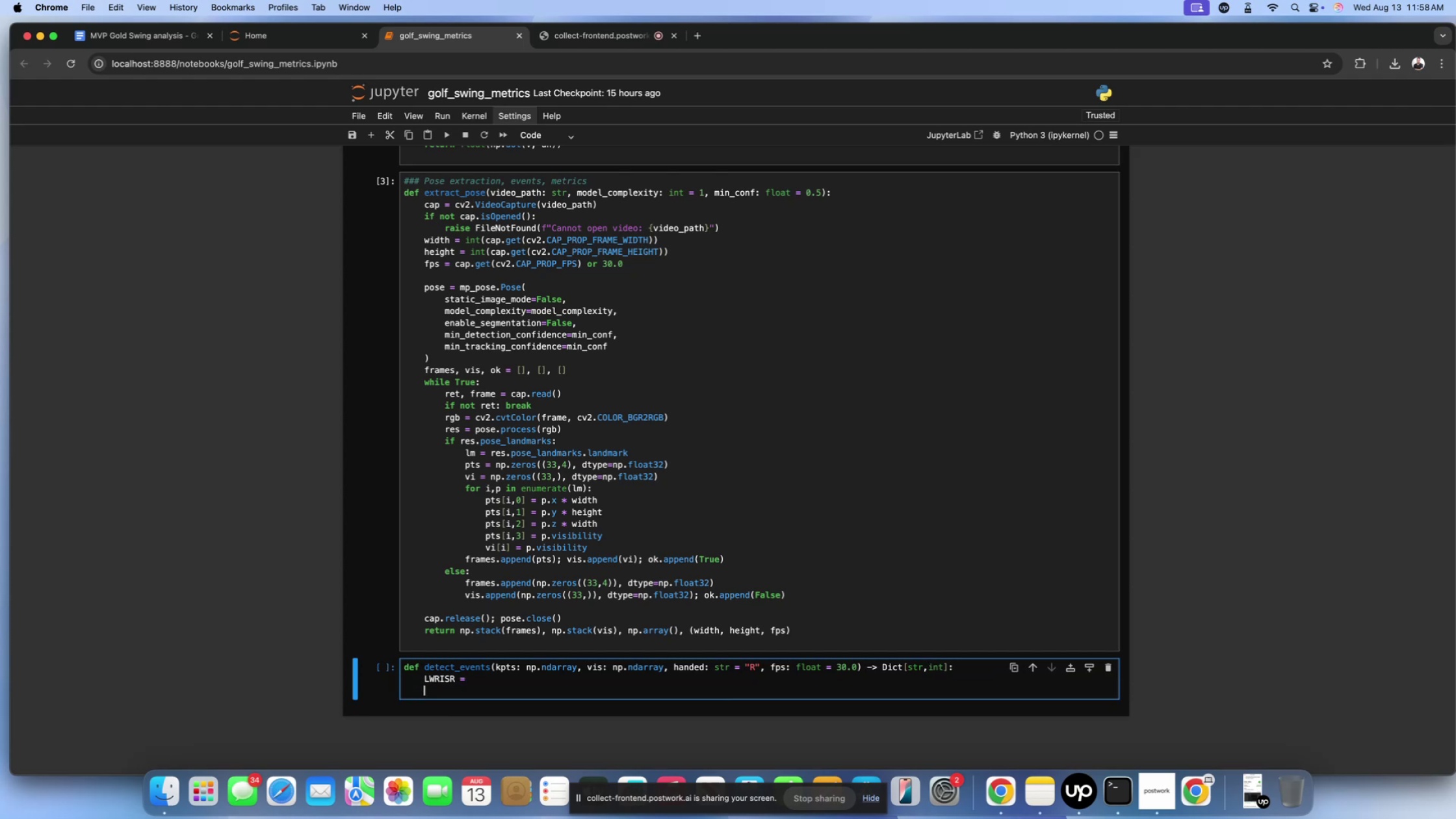 
key(CapsLock)
 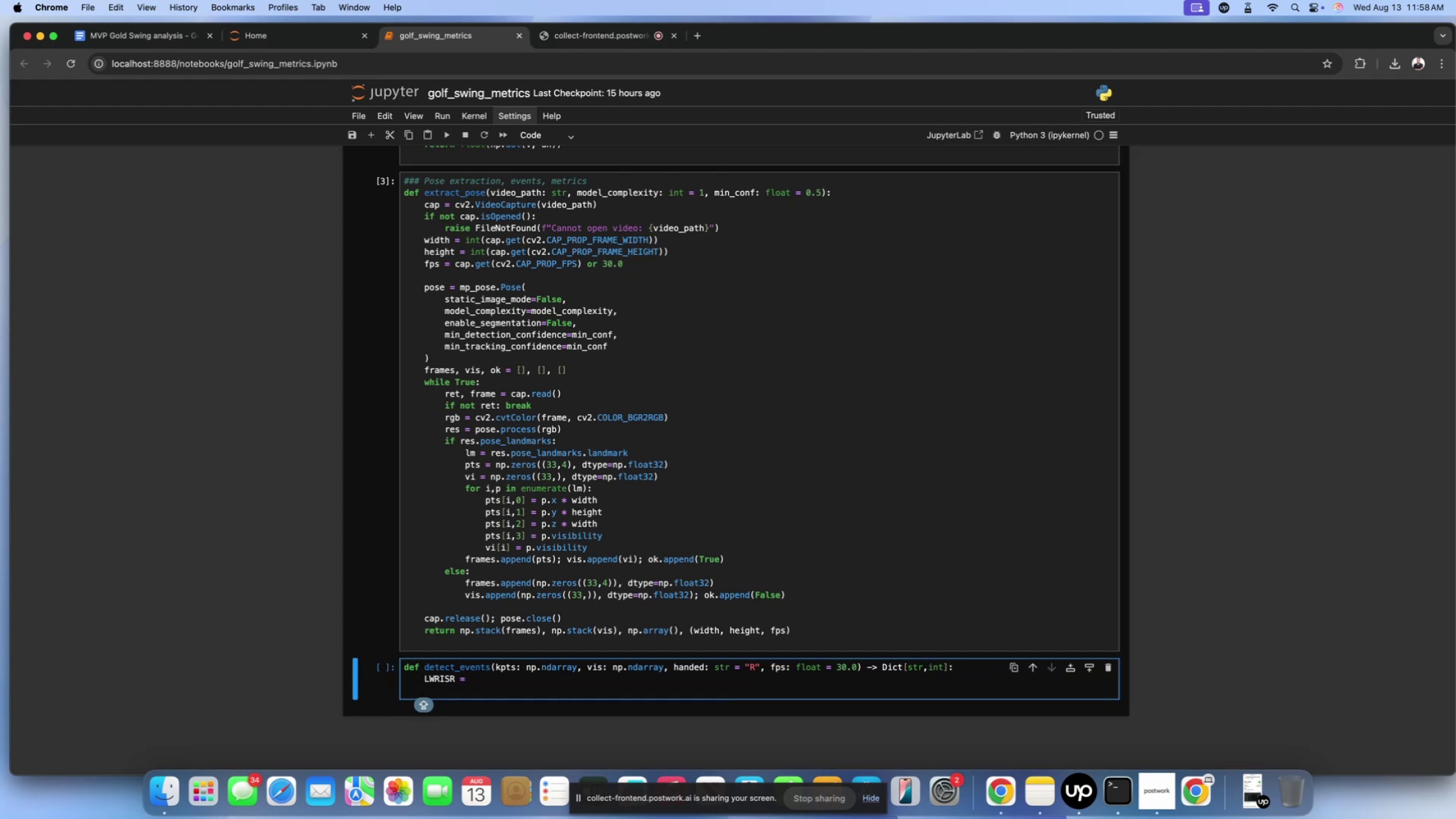 
key(R)
 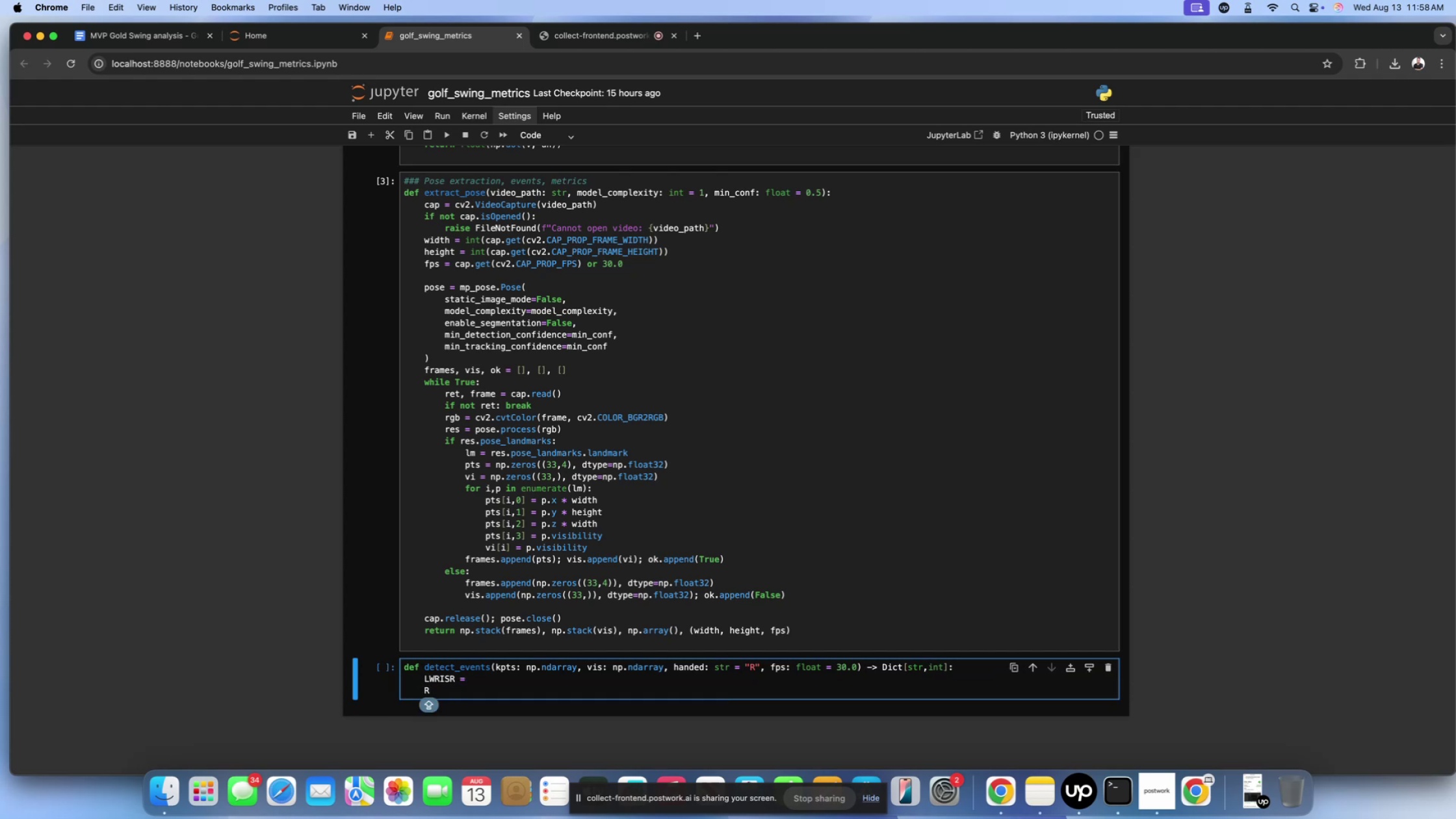 
wait(5.67)
 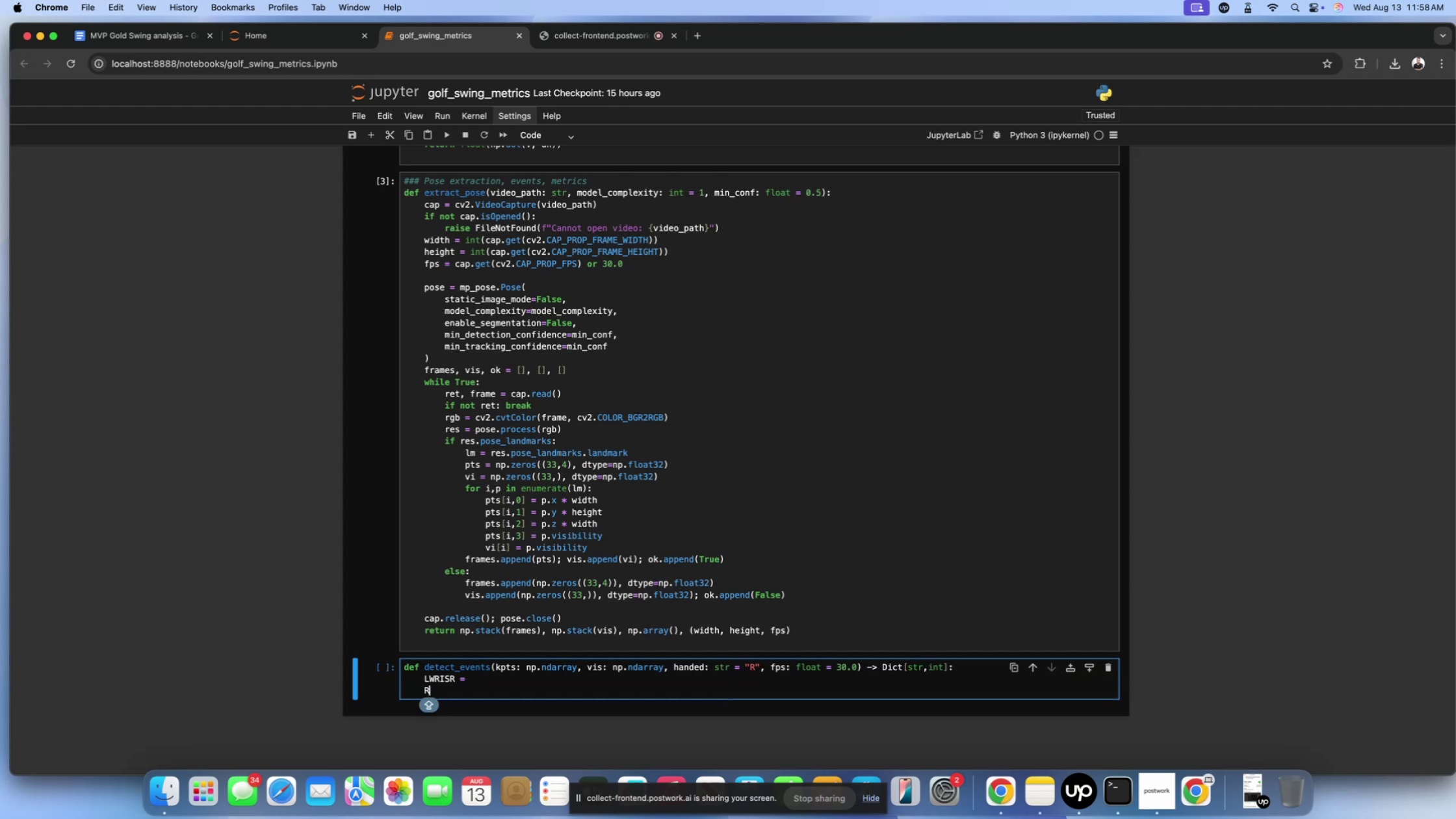 
type(WRIST =)
 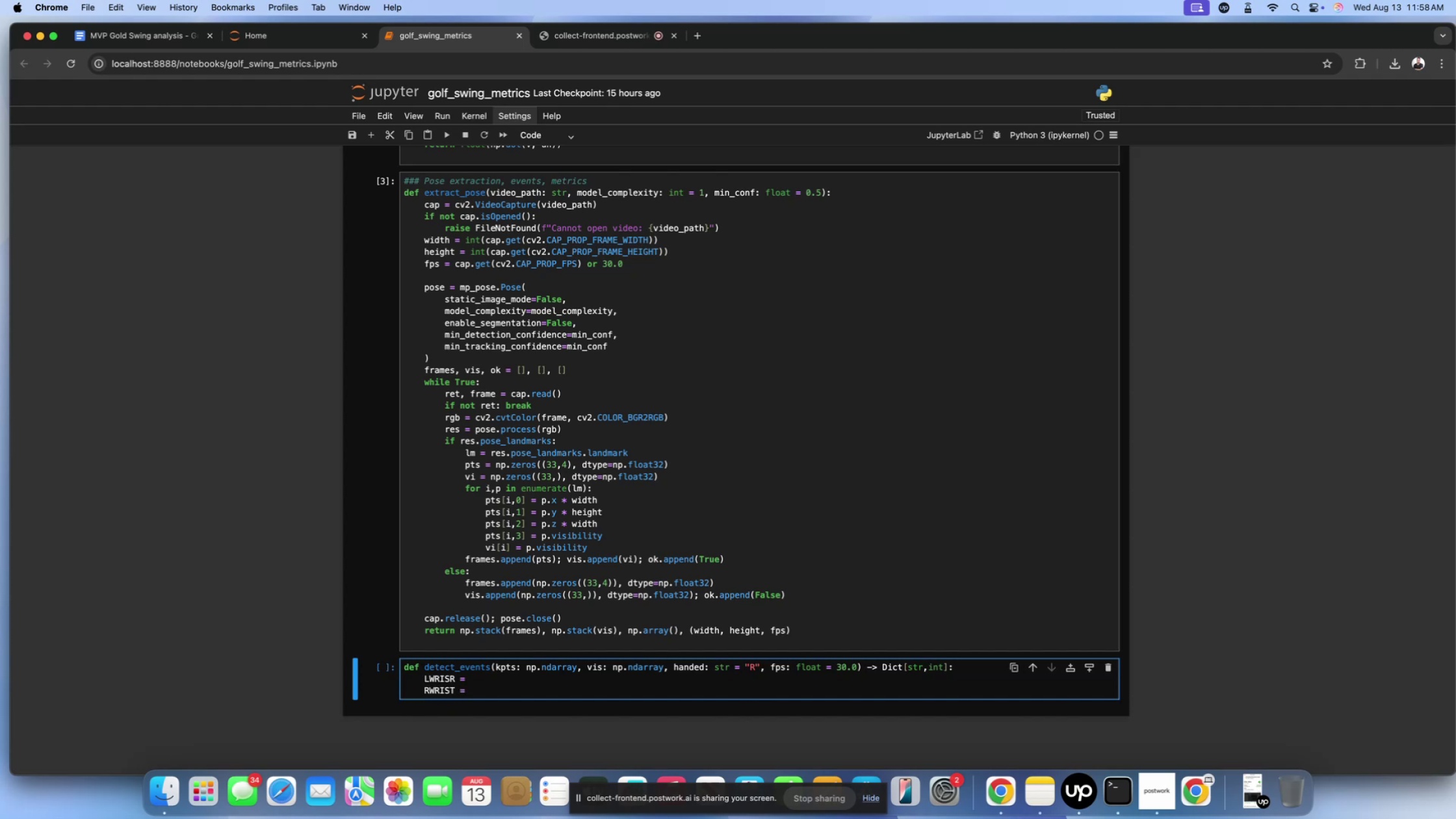 
key(Enter)
 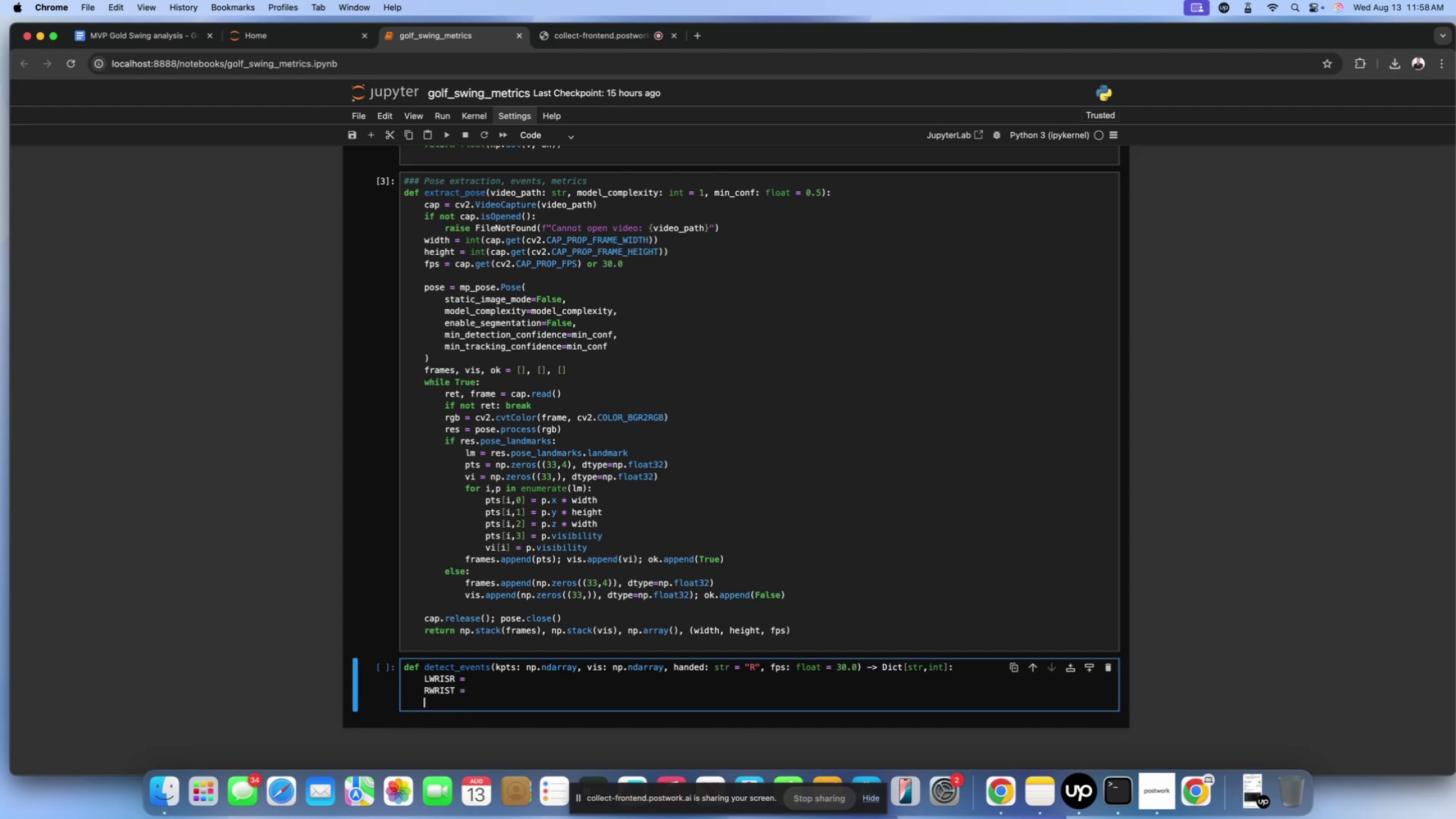 
type(lead =)
 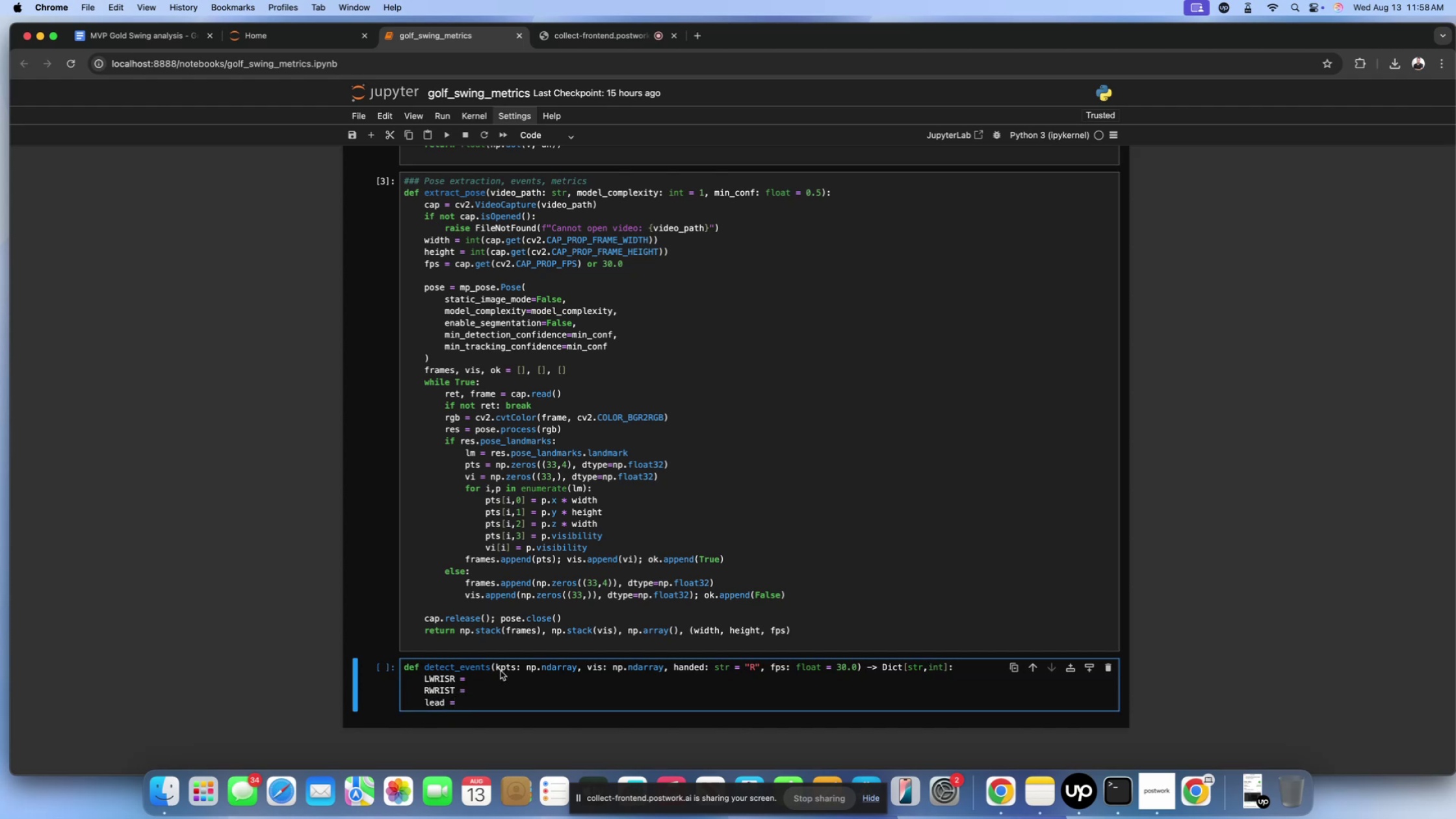 
left_click([499, 675])
 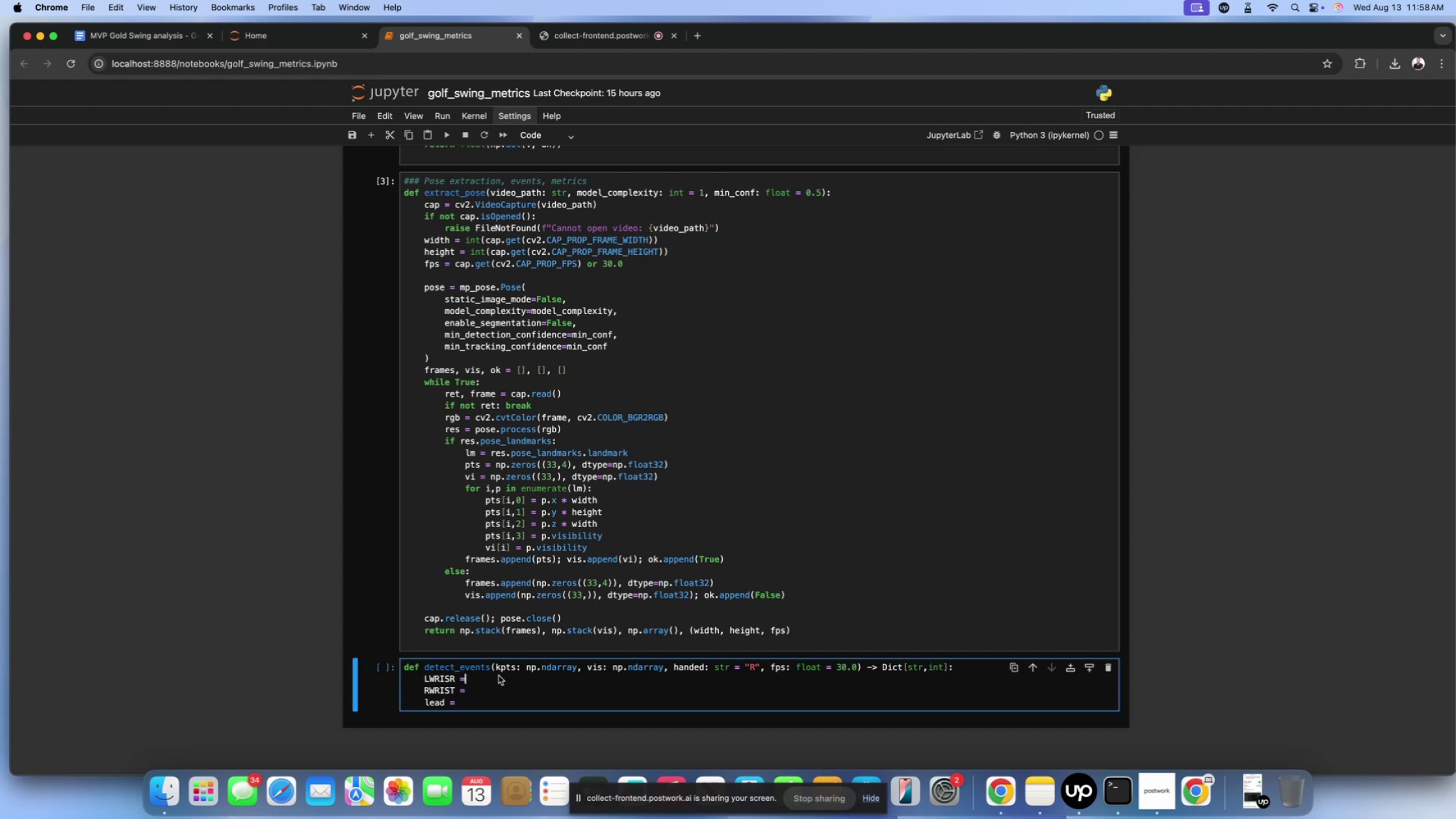 
type( POSE.LEFT_WRIST_)
key(Backspace)
type(.value)
 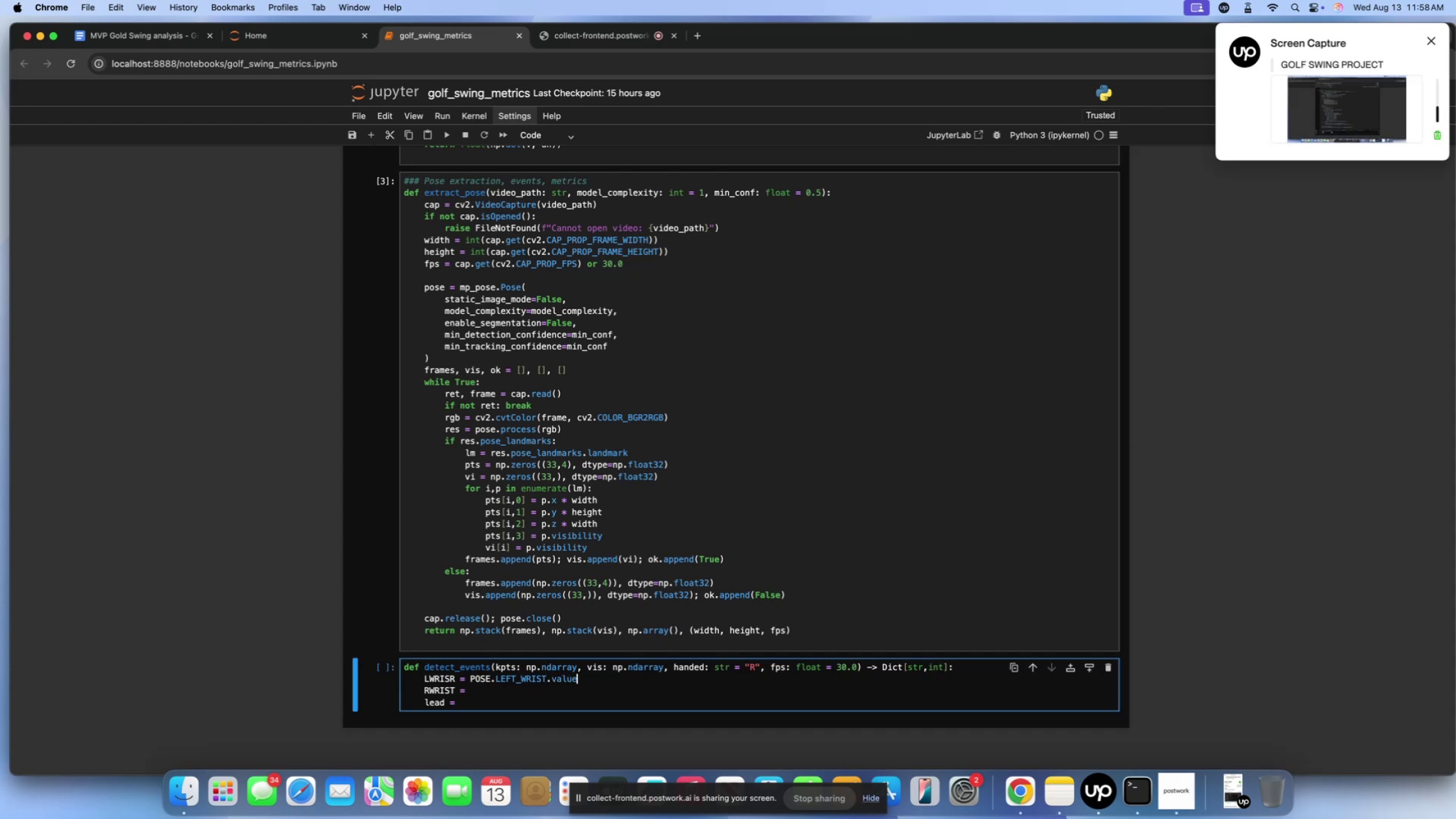 
left_click([568, 689])
 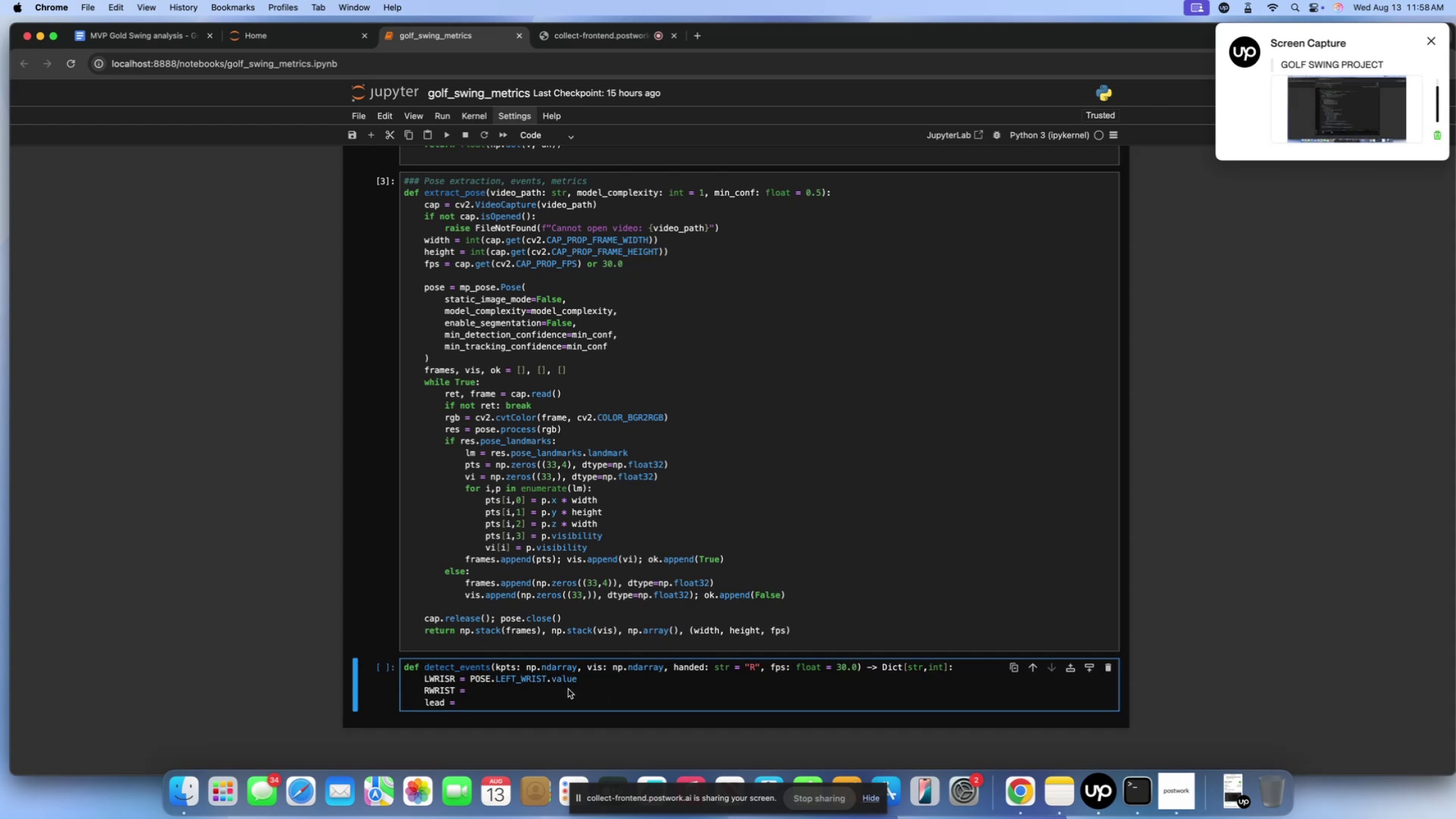 
type( POSE.RIGHTT)
key(Backspace)
 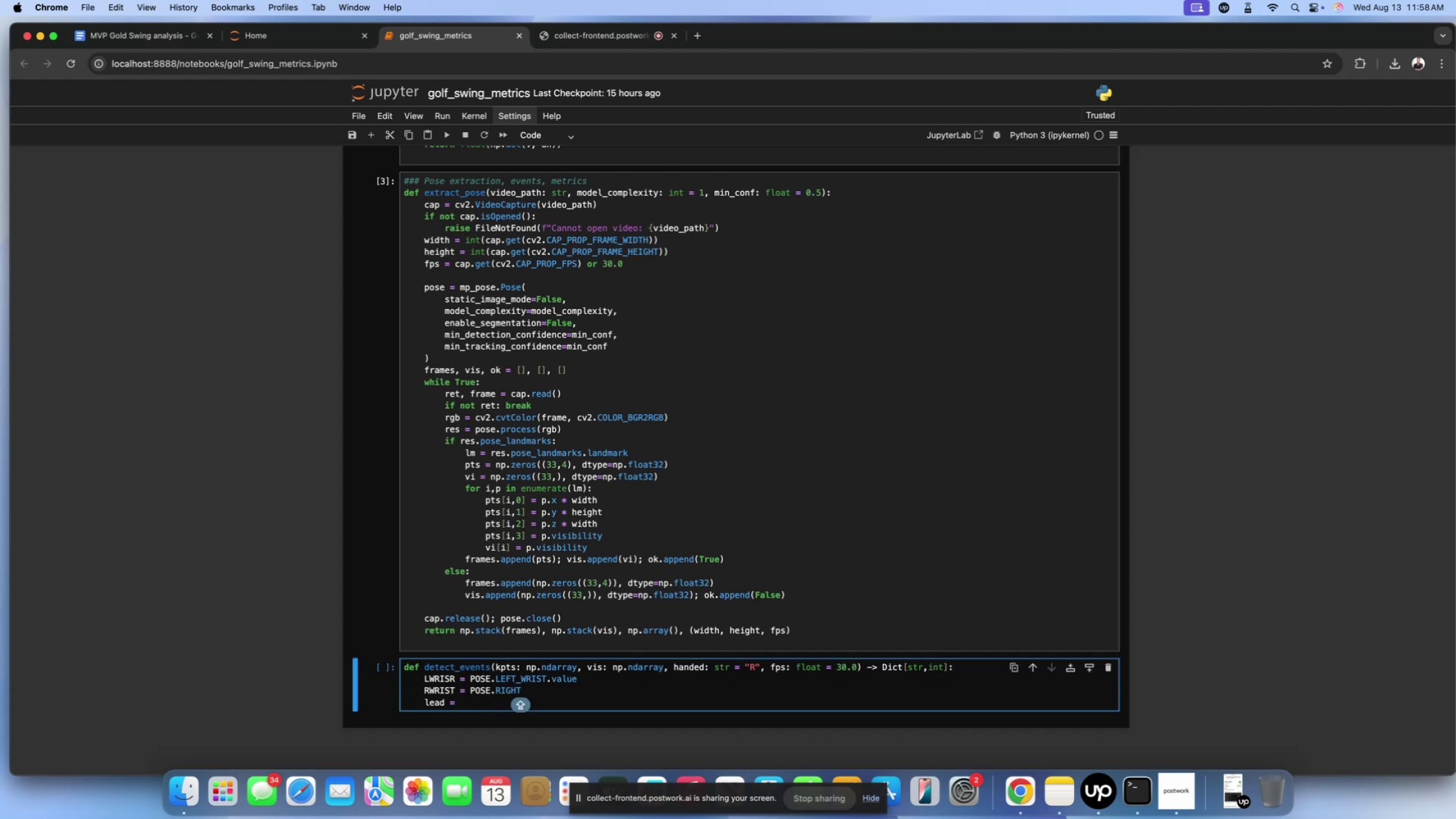 
type(_WRO)
key(Backspace)
type(IST)
 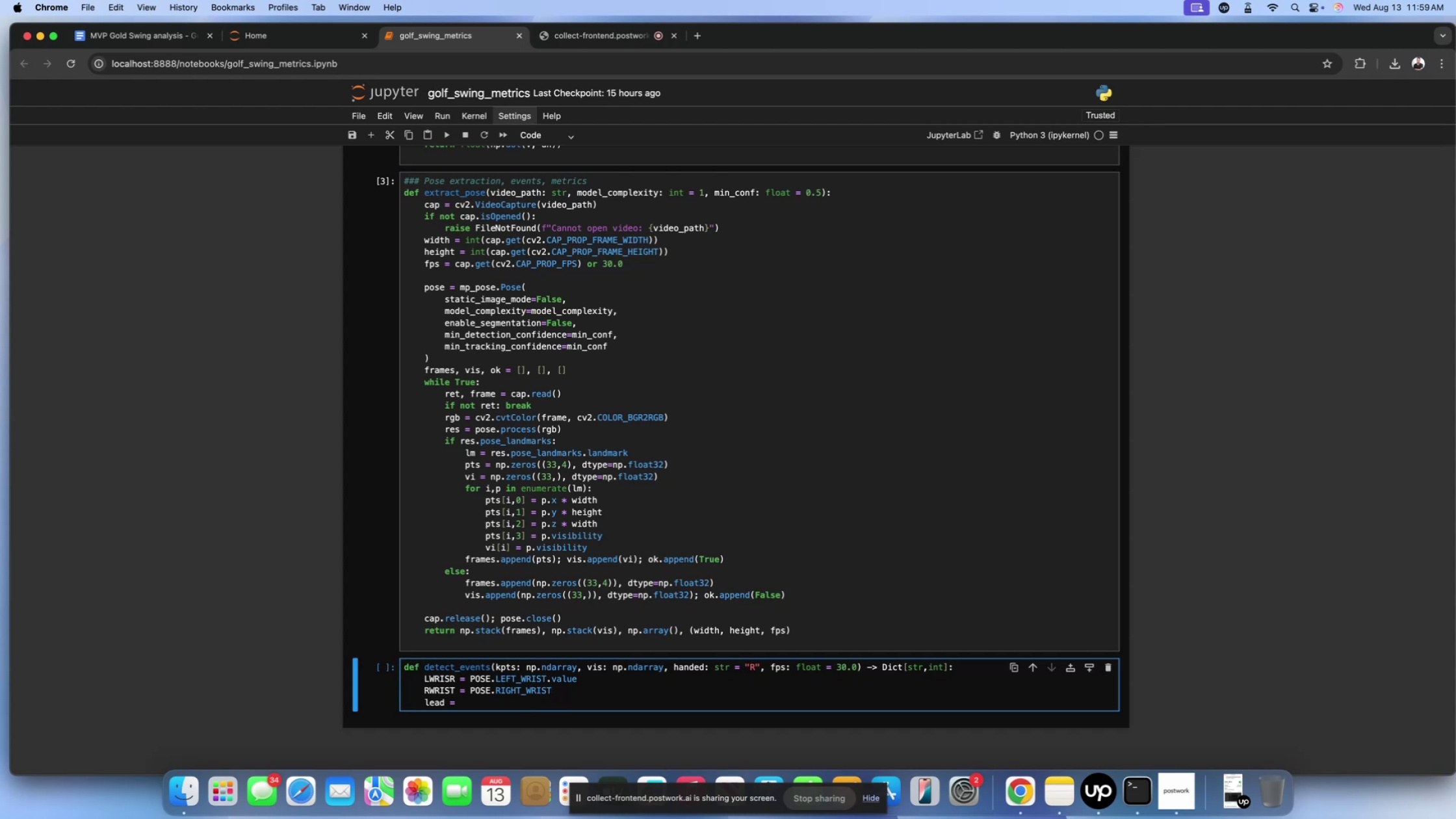 
type(.value)
 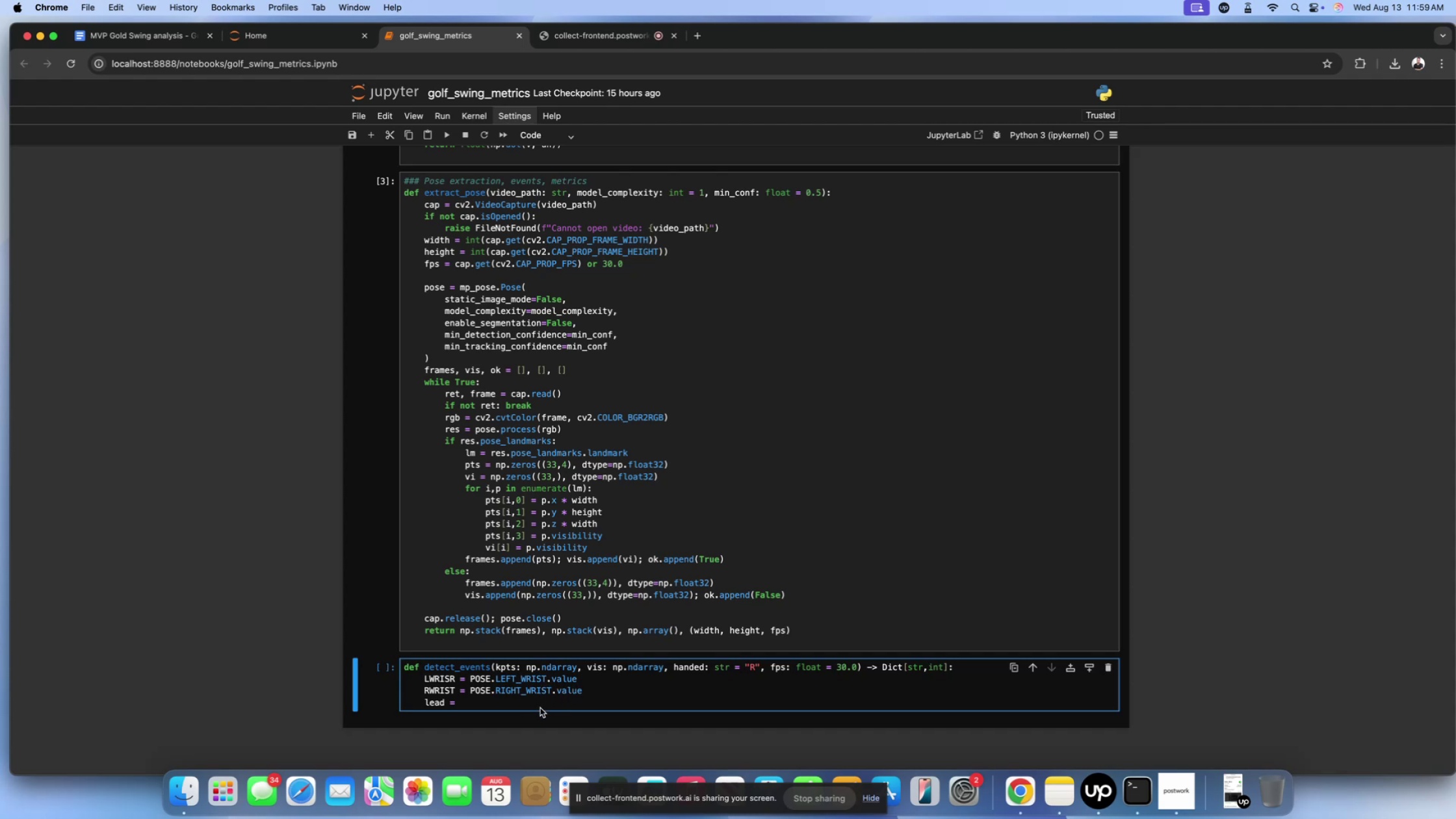 
left_click([526, 703])
 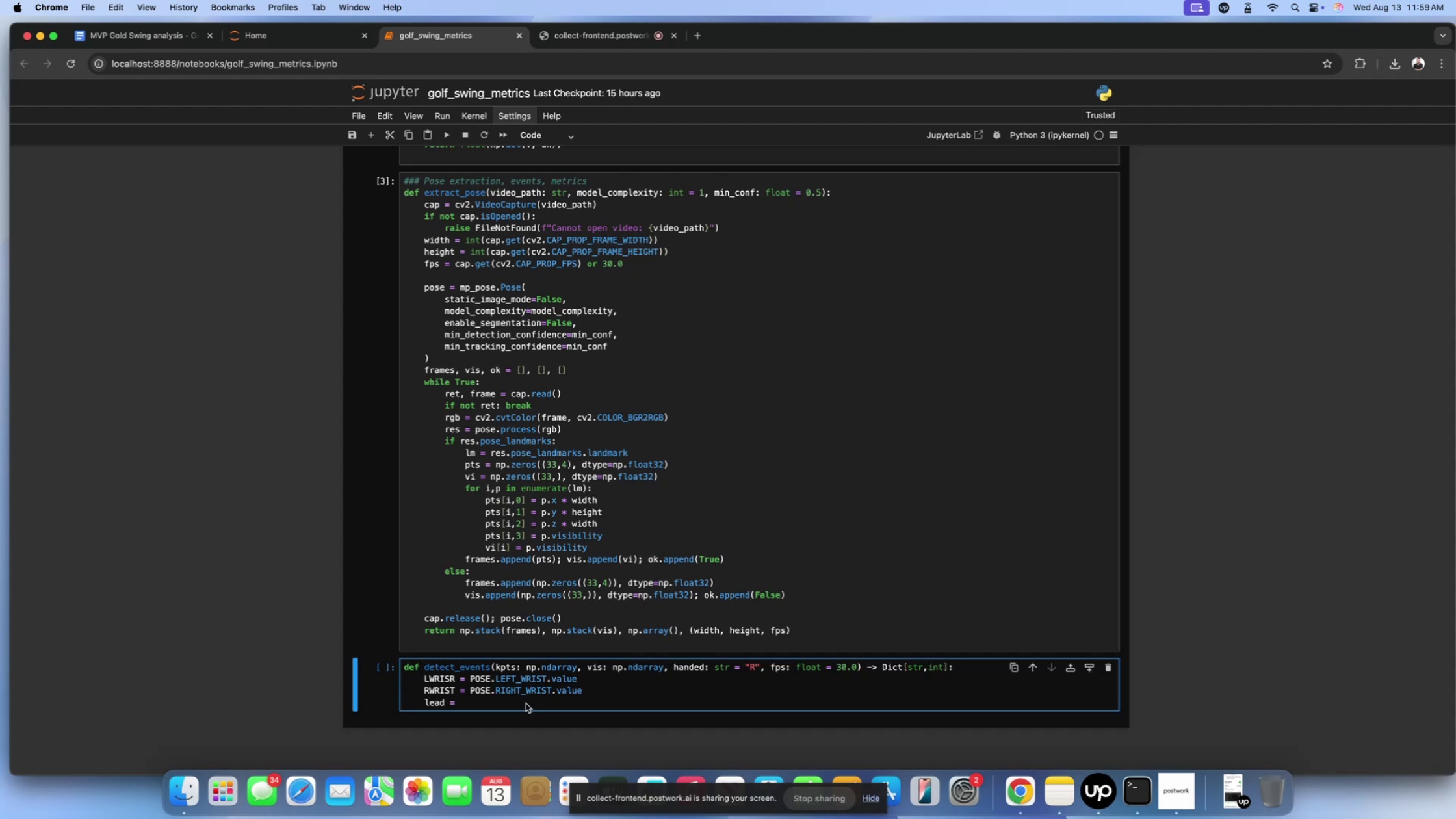 
type( LWI)
key(Backspace)
 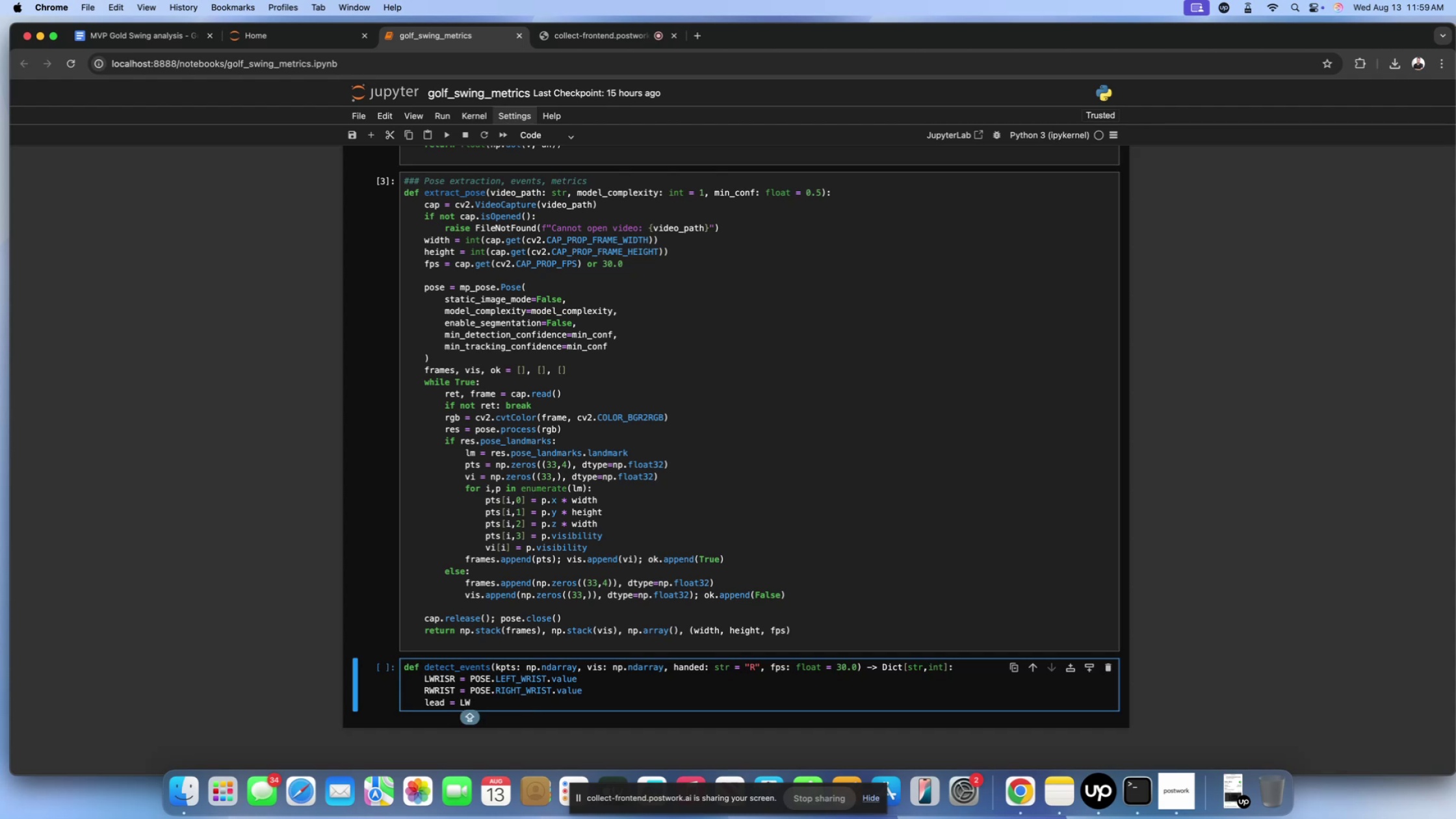 
type(RIST)
 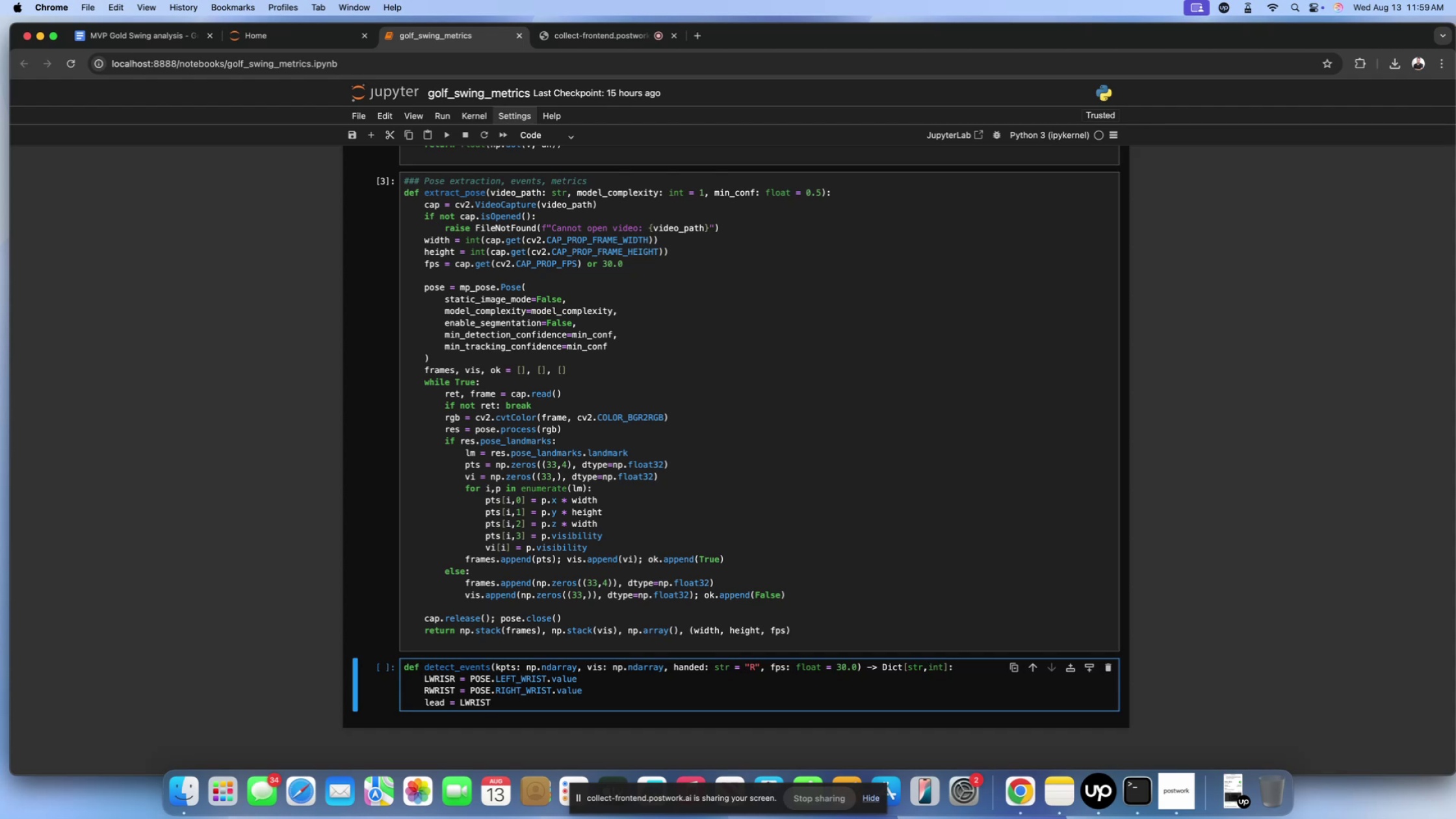 
wait(5.66)
 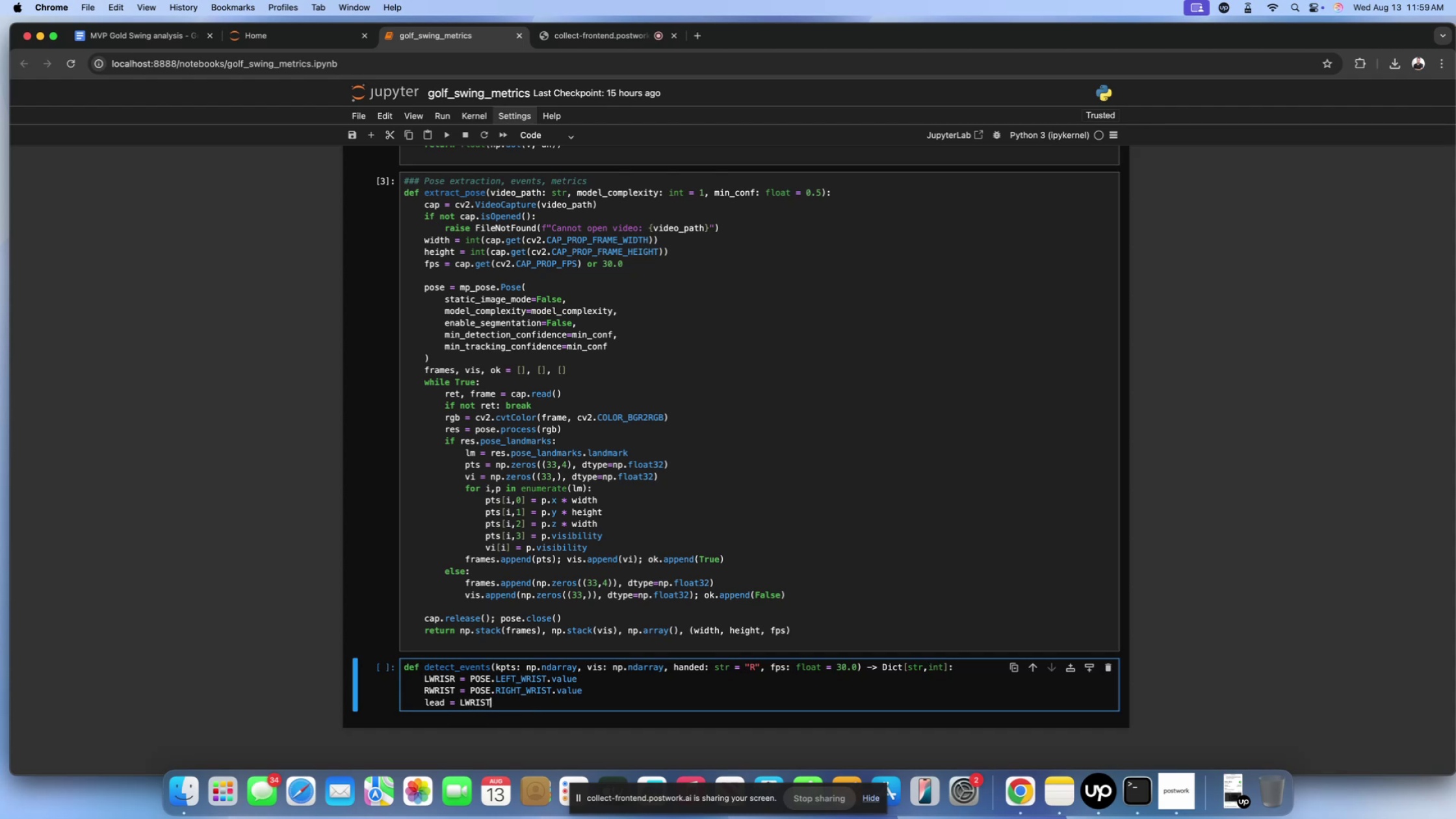 
type( if handed )
 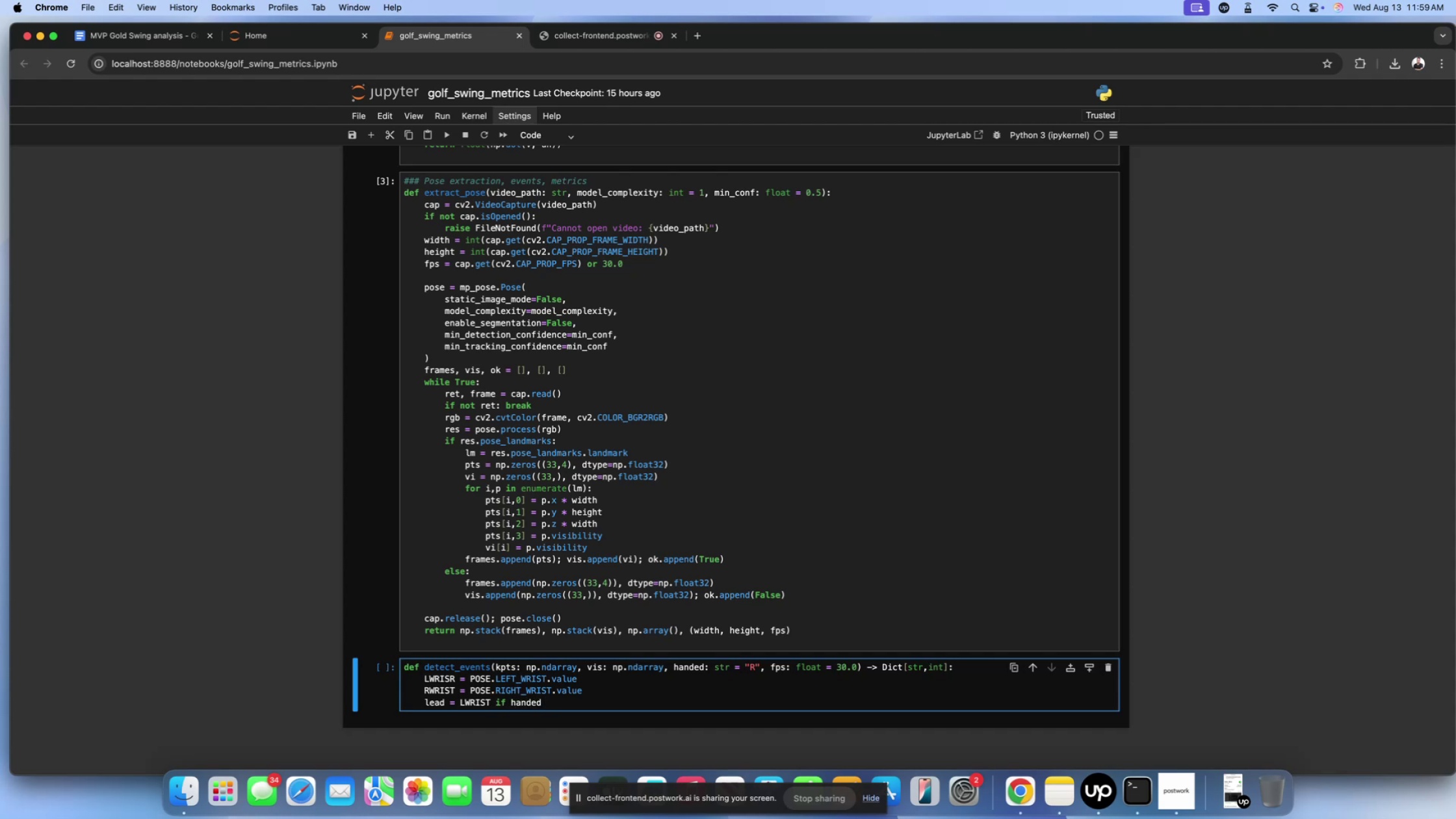 
key(Backspace)
type(.upper())
 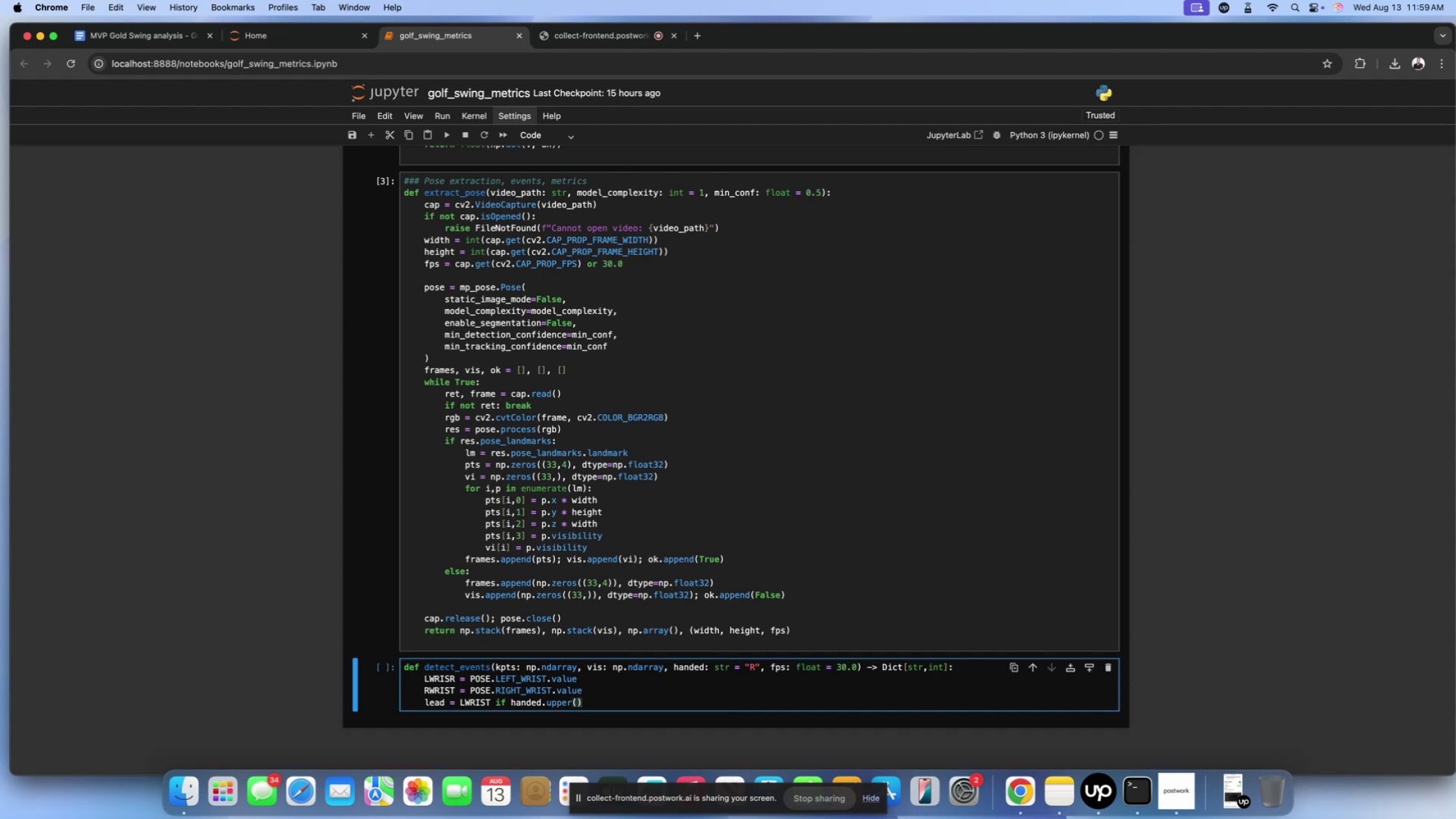 
type(==")
key(Backspace)
type("r)
key(Backspace)
type(R" else RW)
 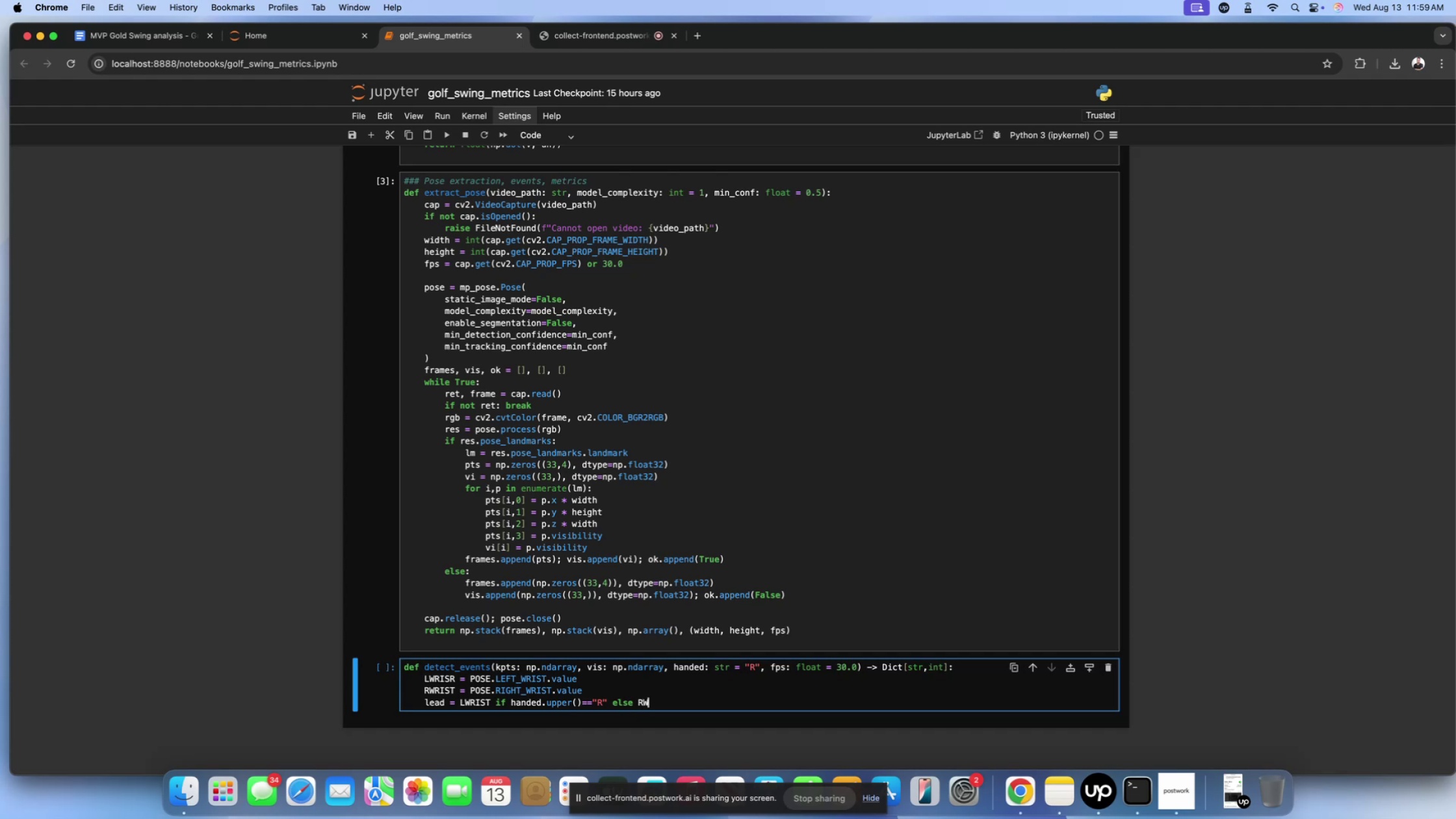 
wait(11.39)
 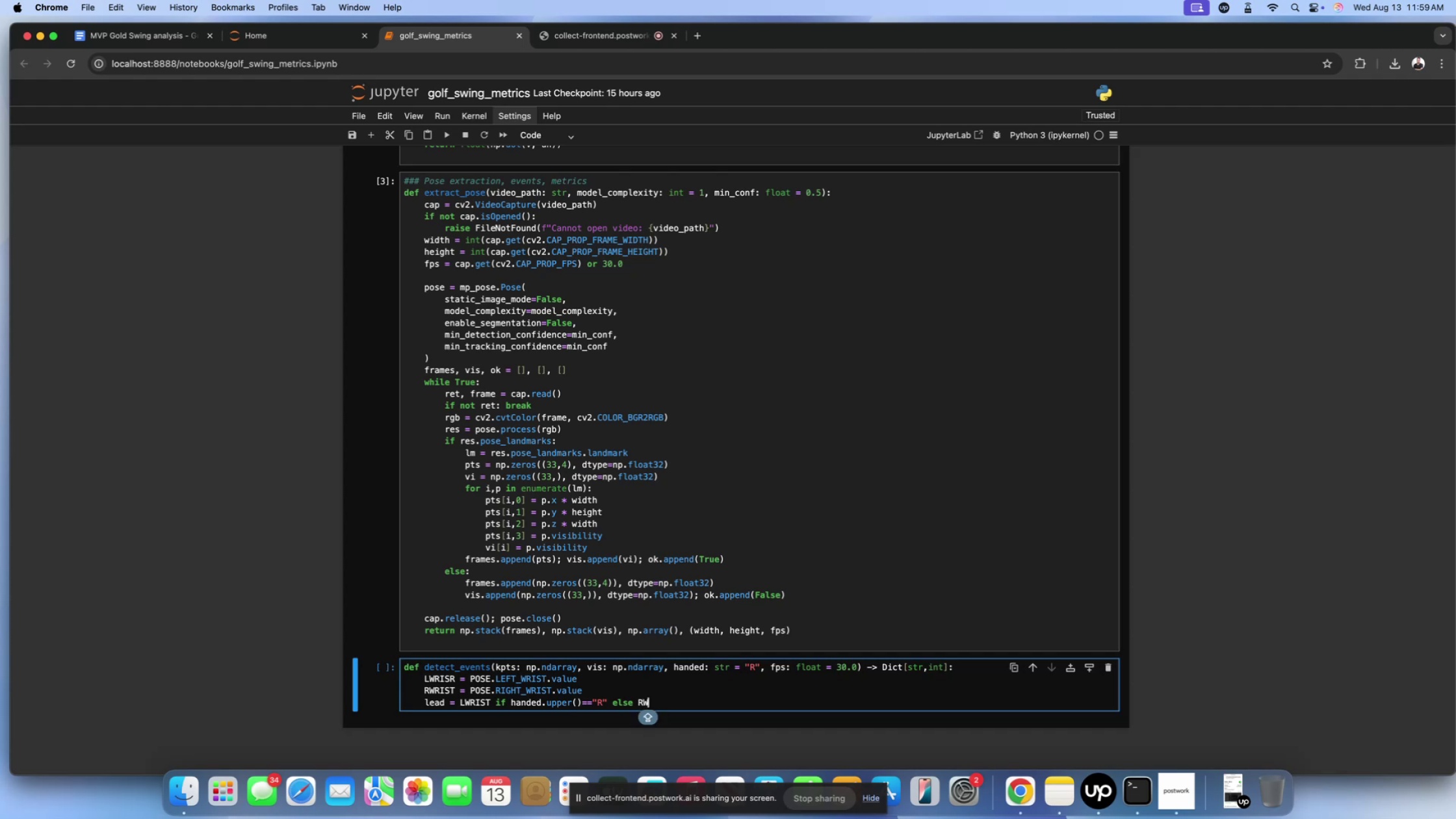 
type(RIST)
 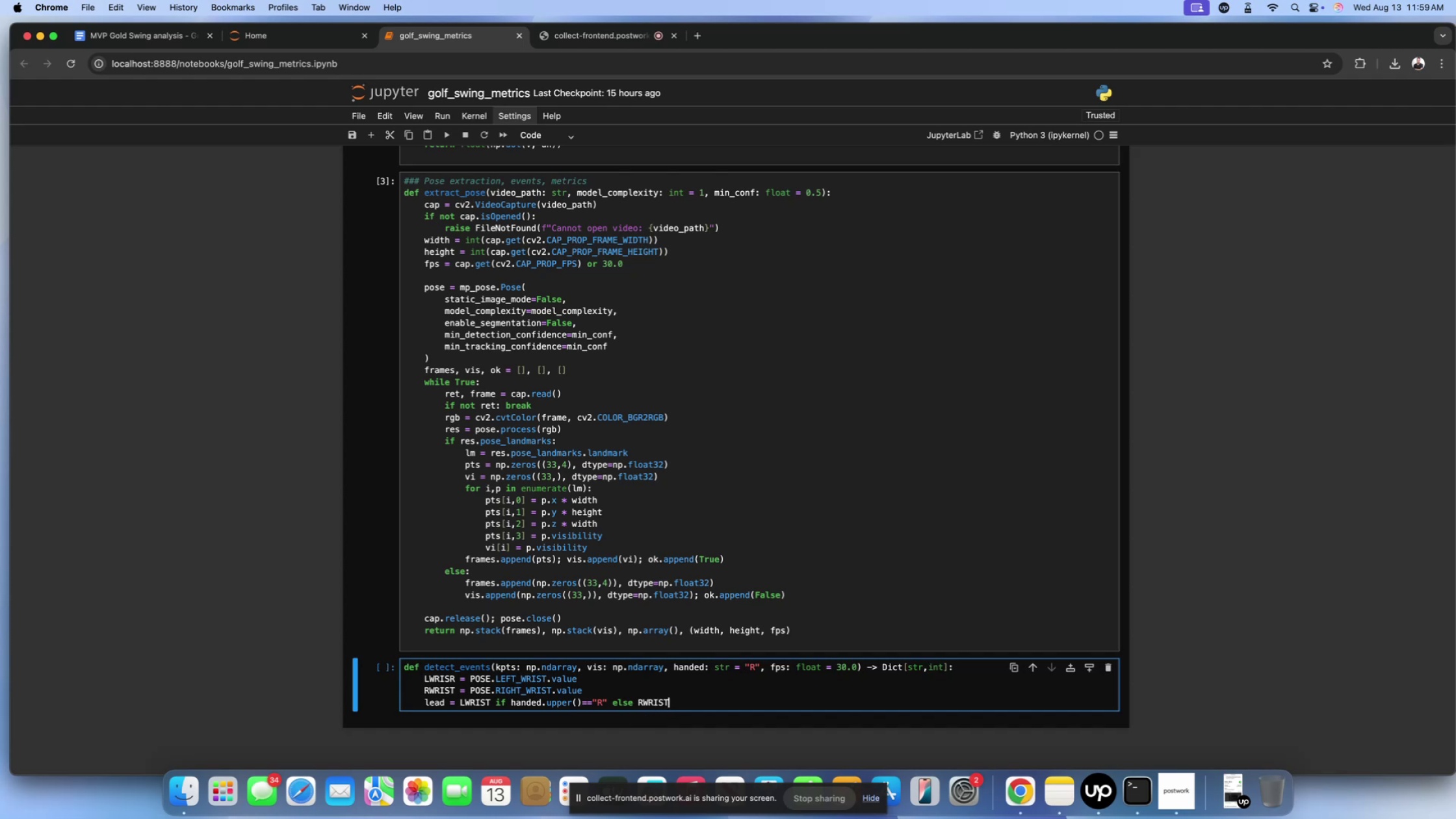 
key(Enter)
 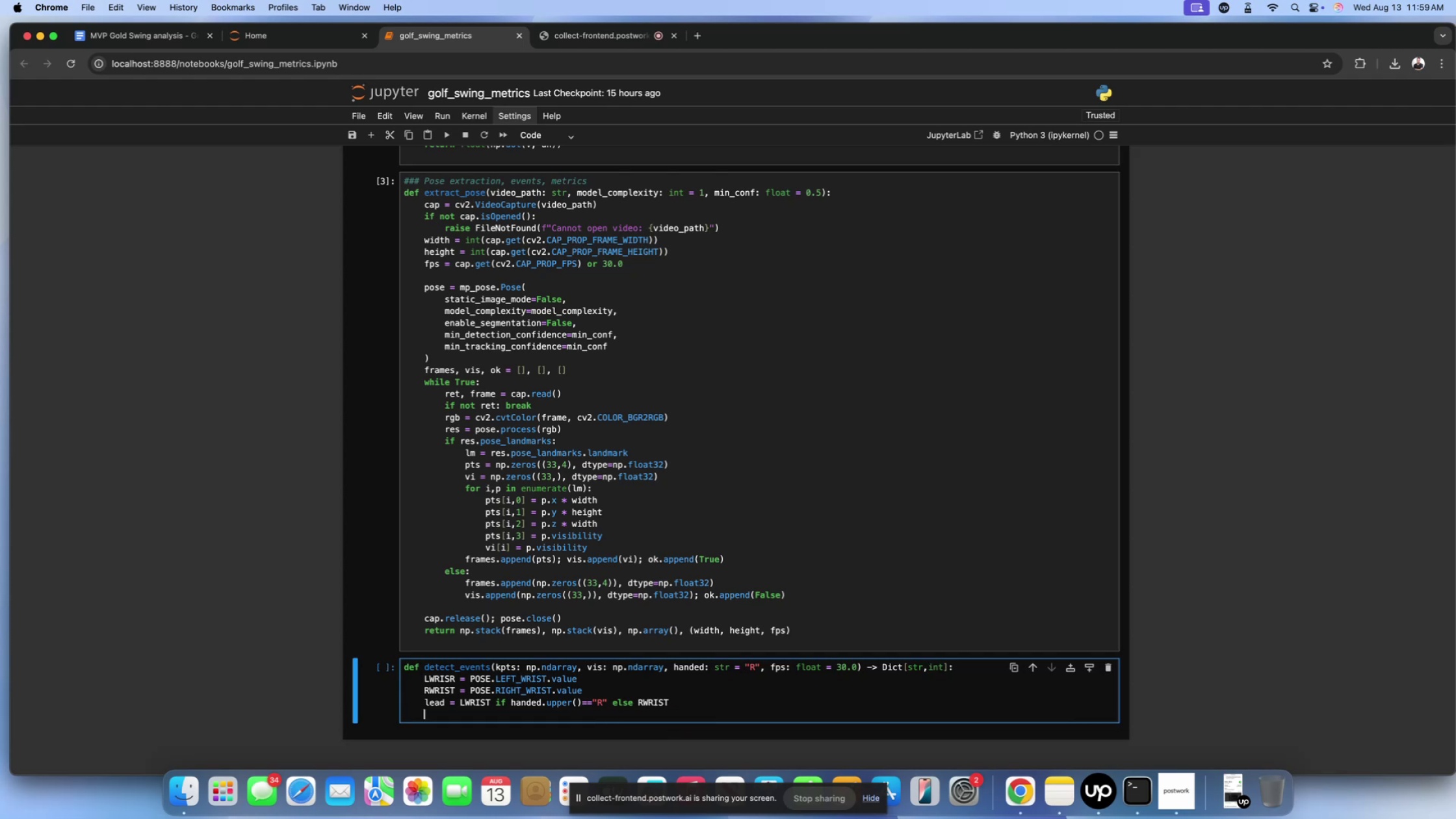 
key(Enter)
 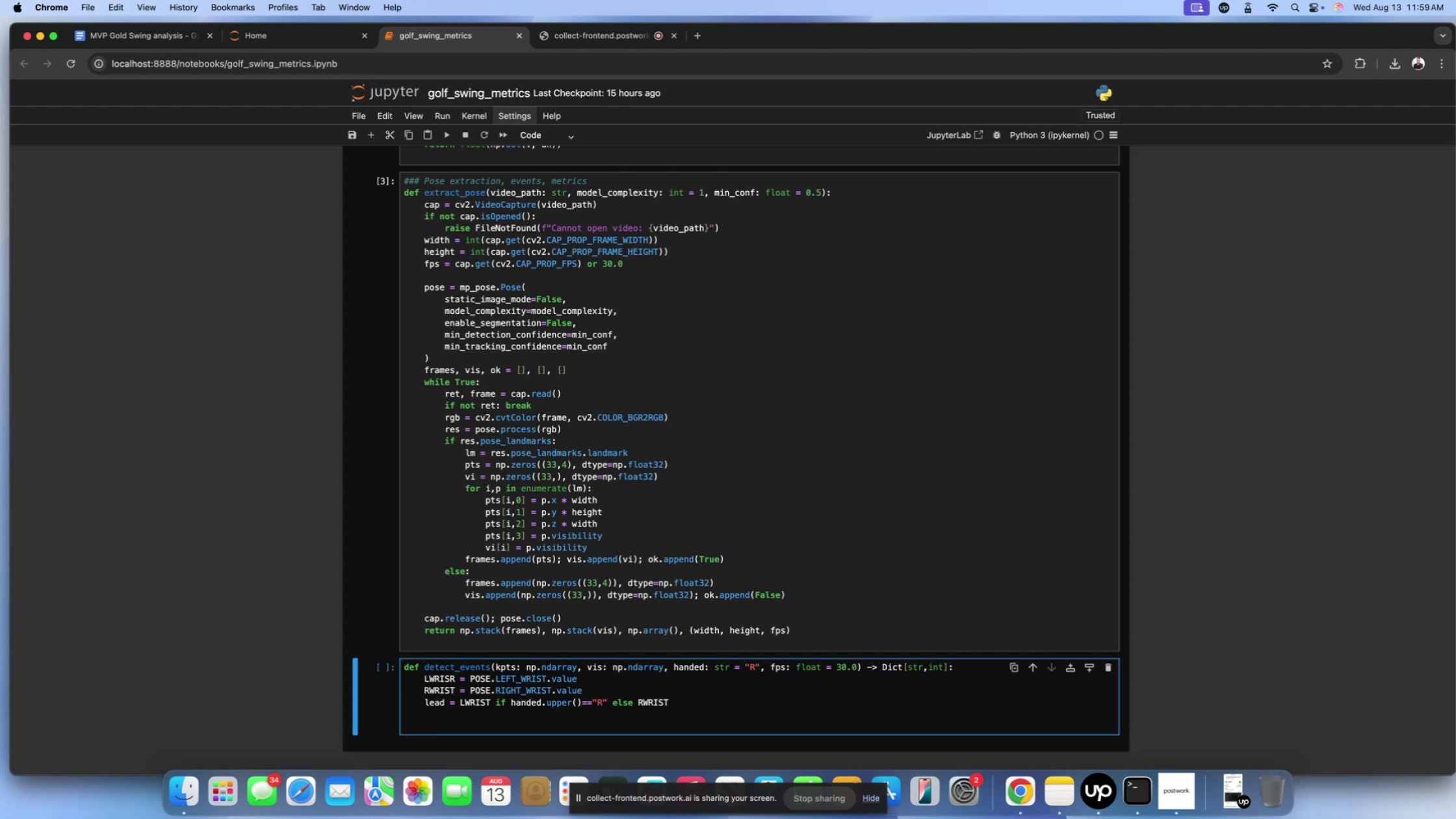 
type(y = kpts[])
 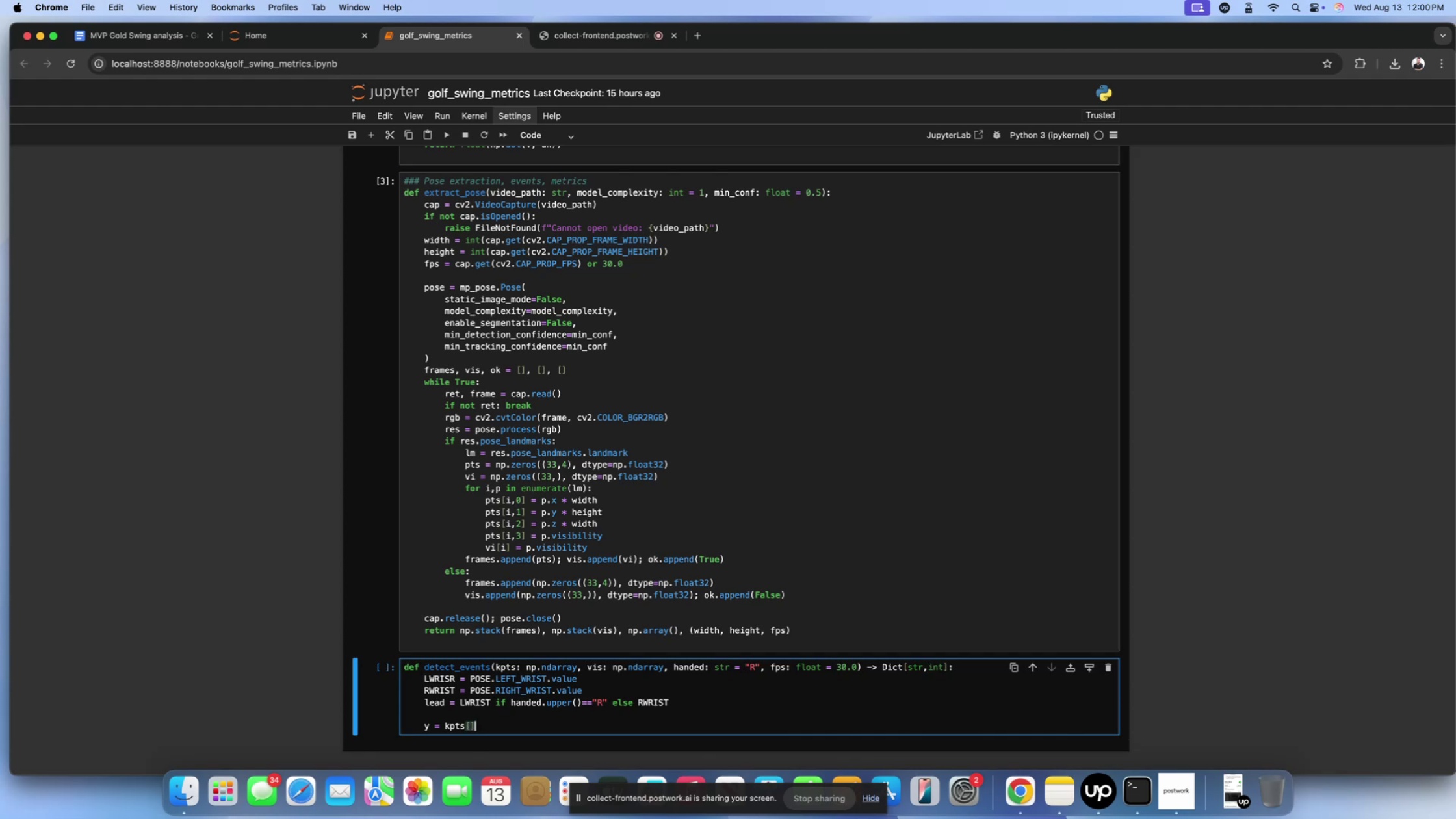 
key(ArrowLeft)
 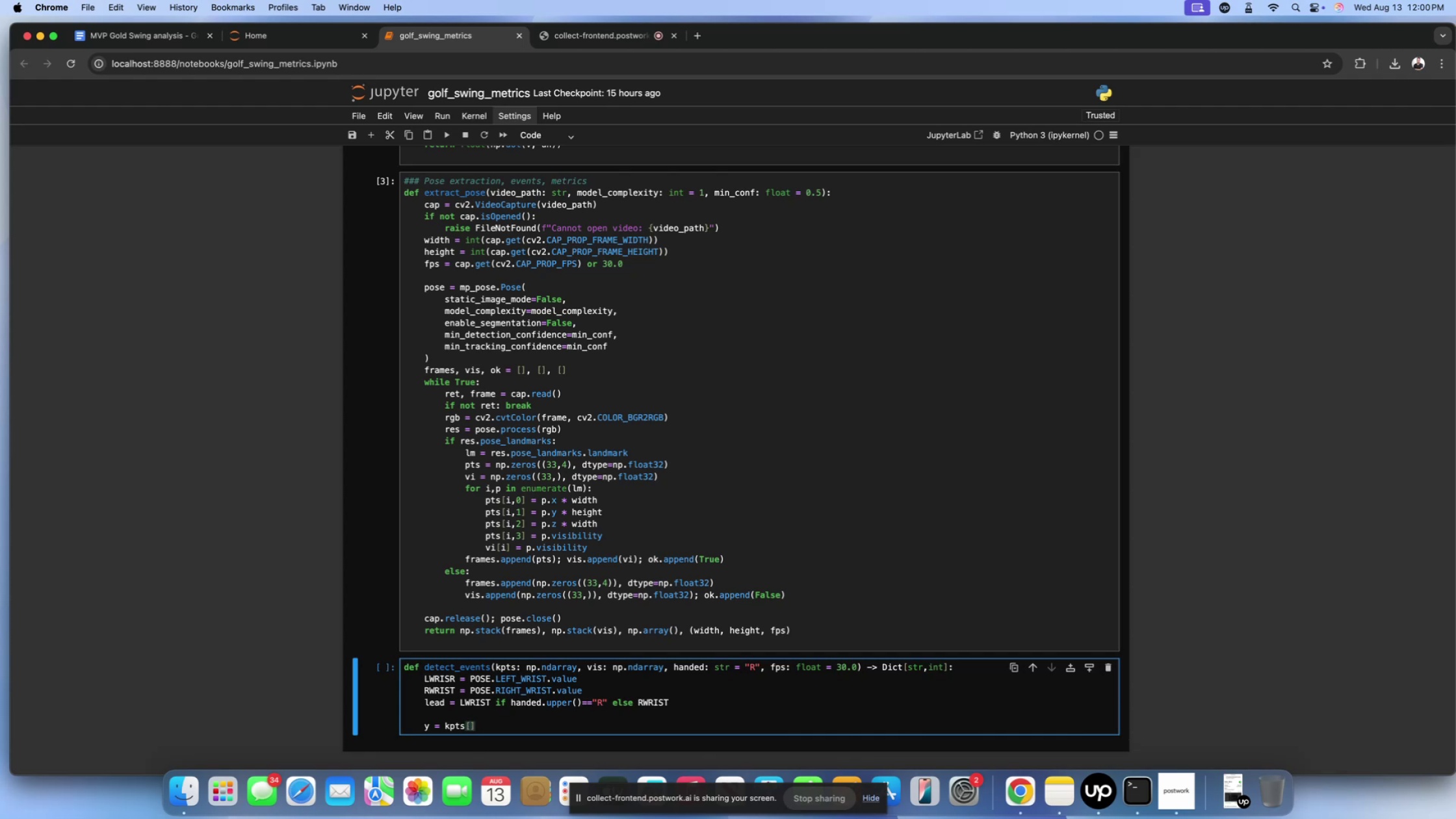 
type(;)
key(Backspace)
type(:, lead, 1)
 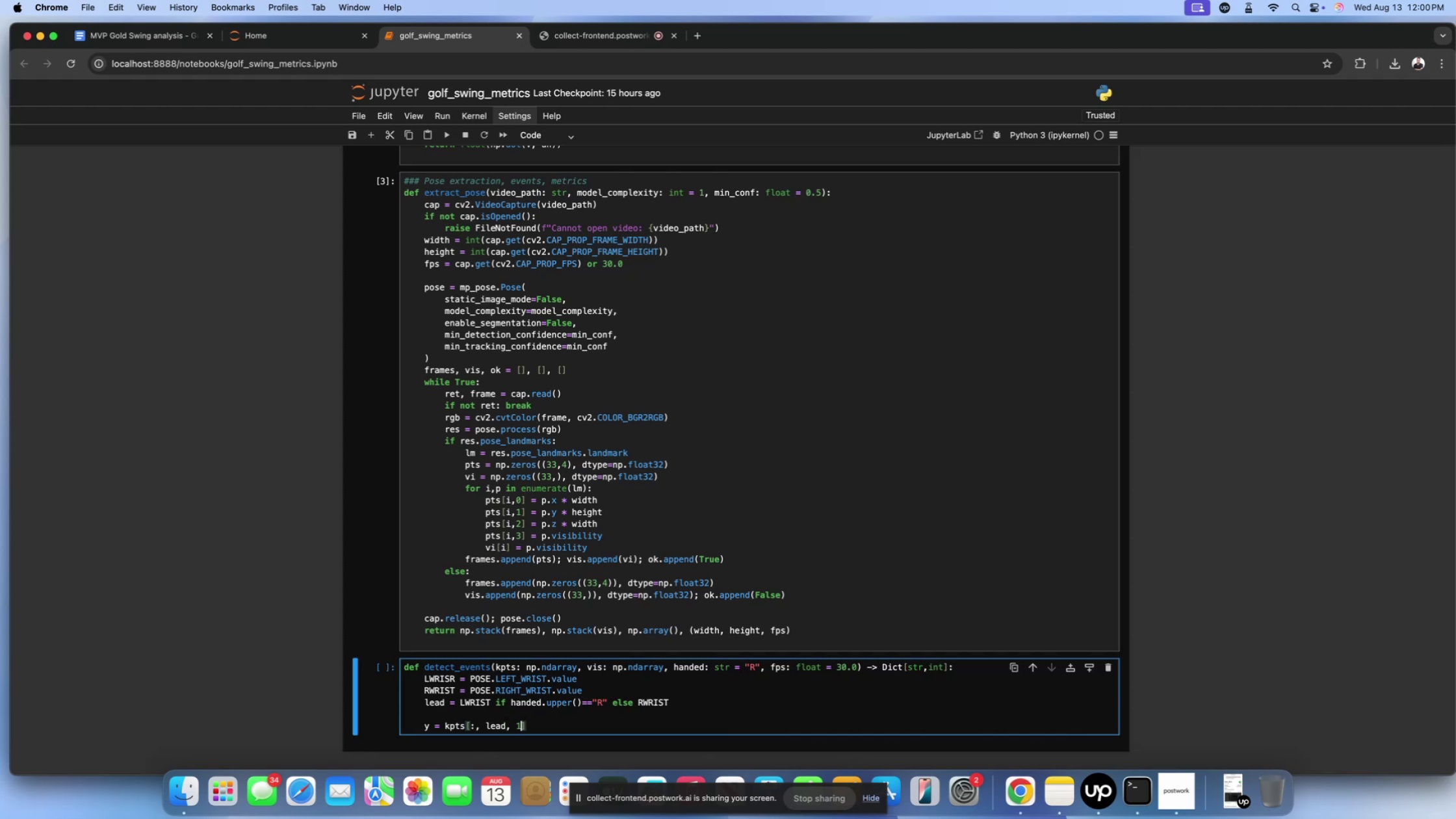 
key(ArrowRight)
 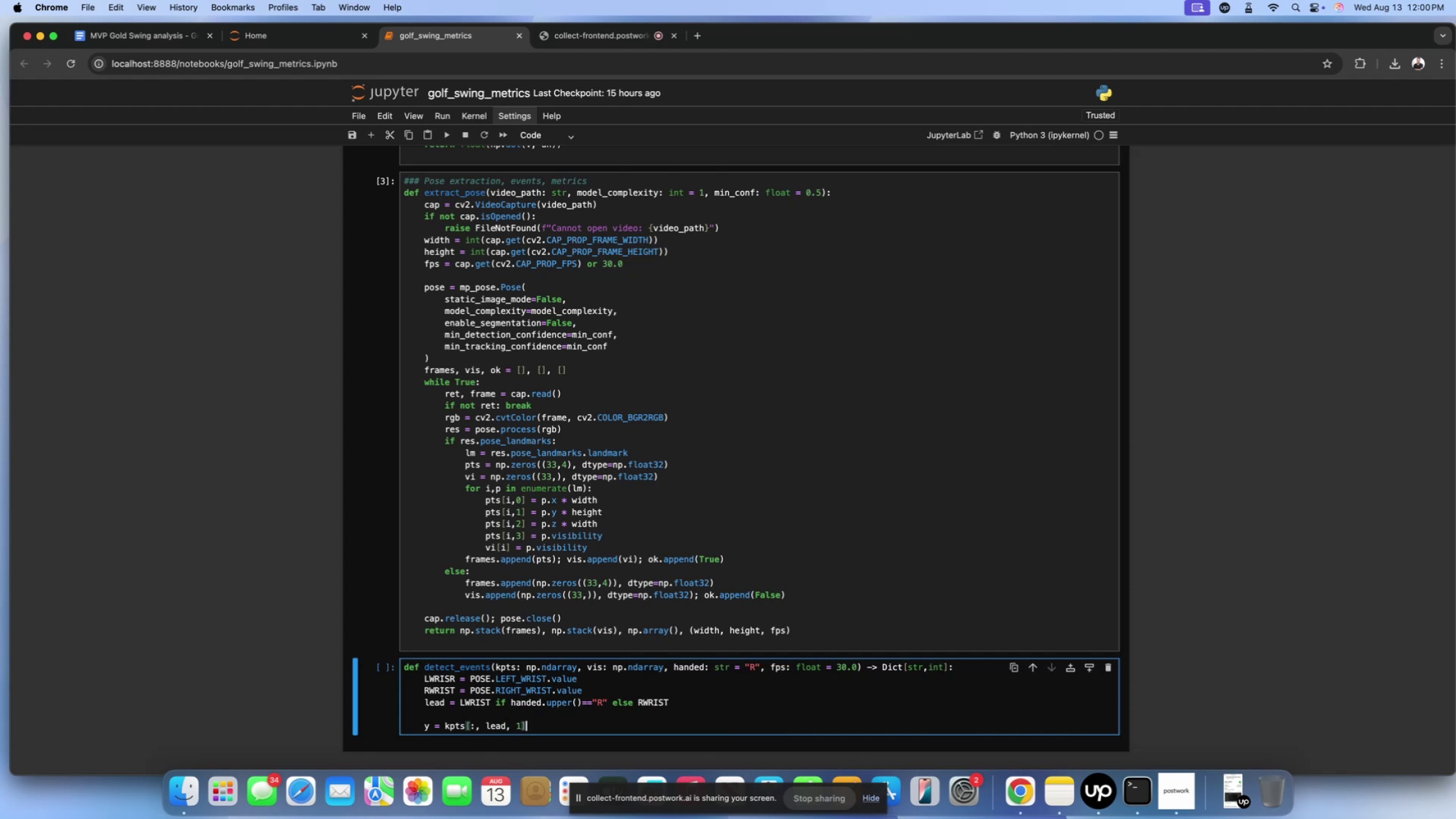 
key(Enter)
 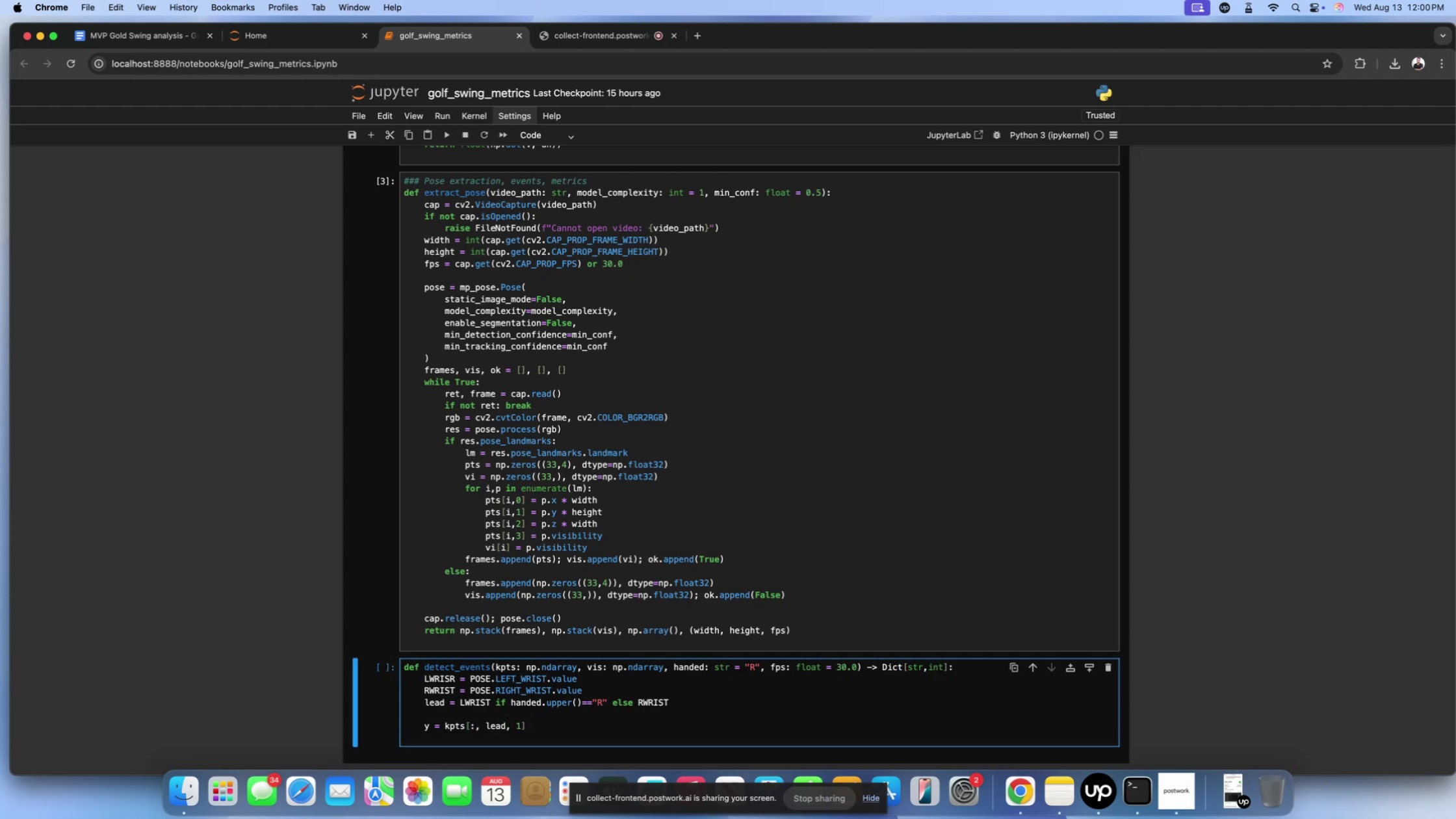 
type(valid = vis[])
 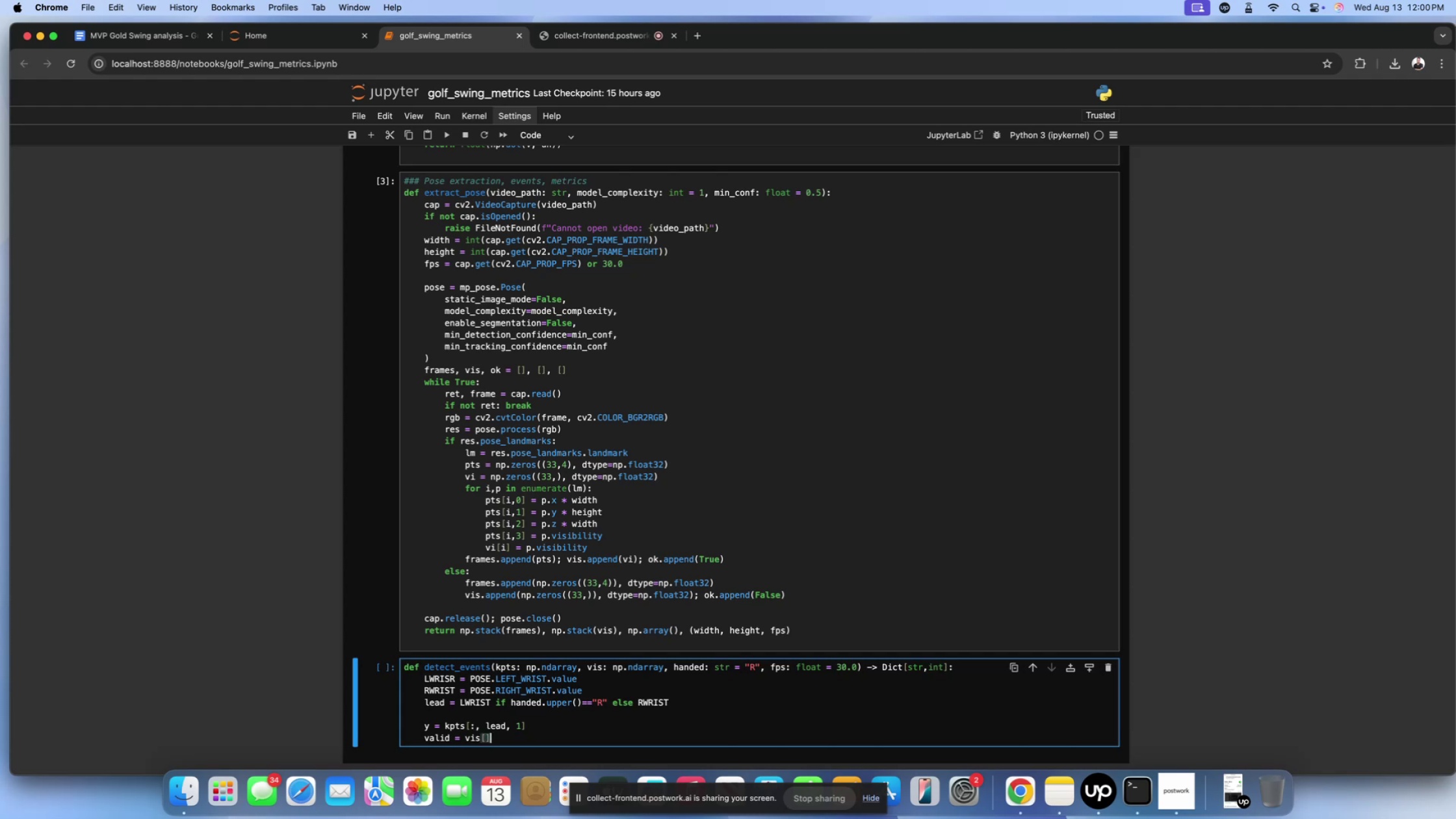 
key(ArrowLeft)
 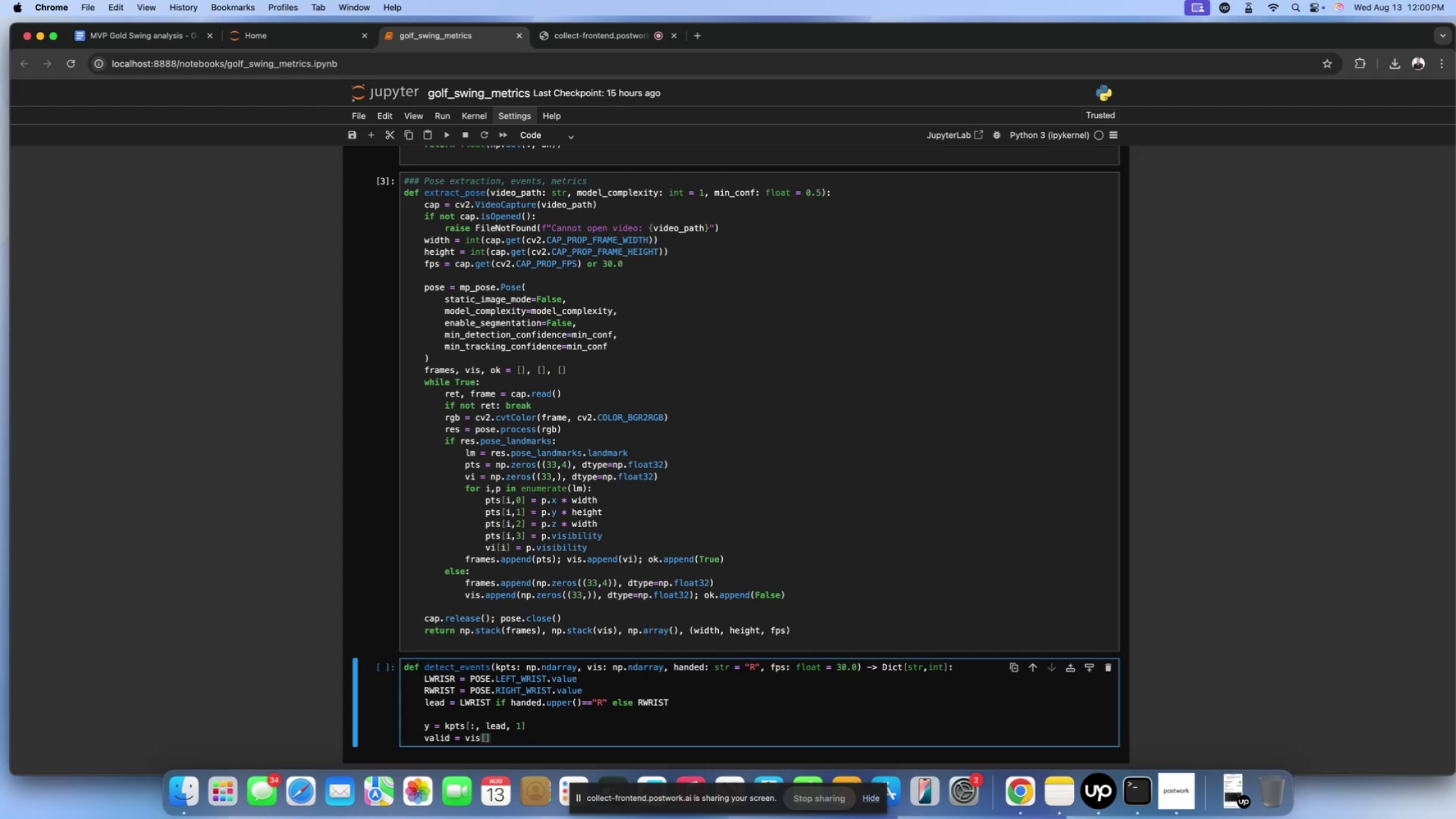 
type(;)
key(Backspace)
type(:, lead)
 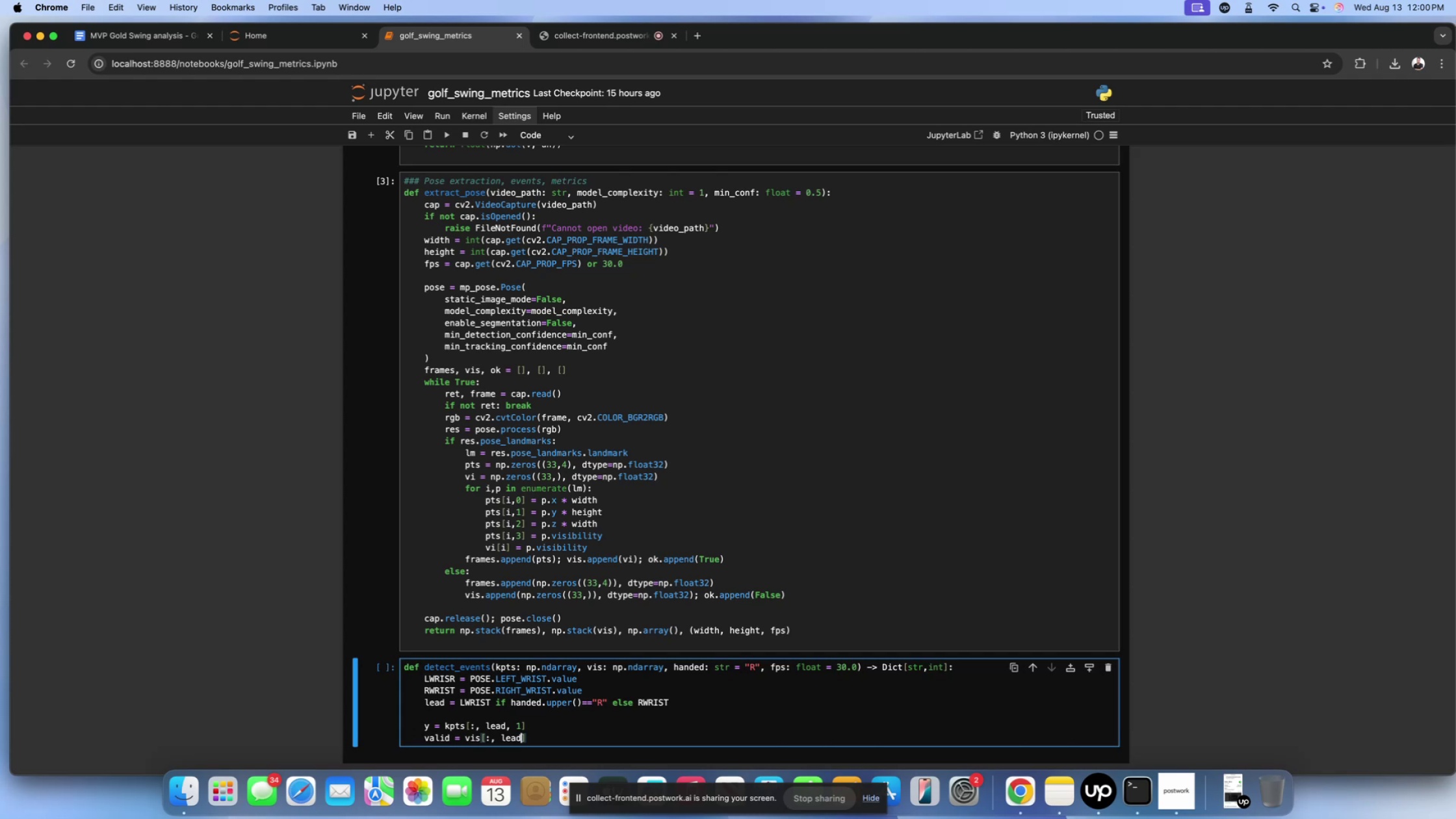 
key(ArrowRight)
 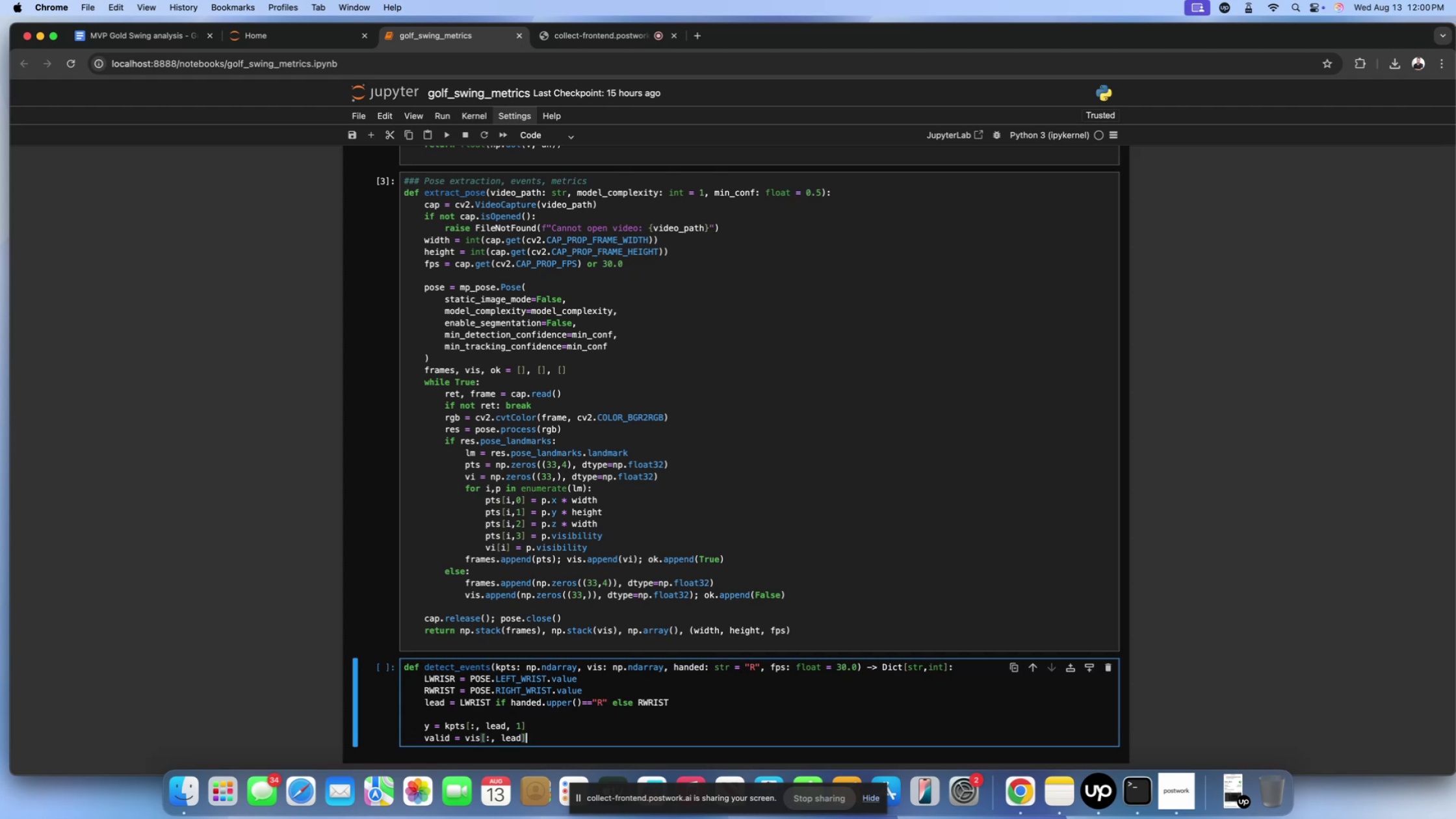 
key(Enter)
 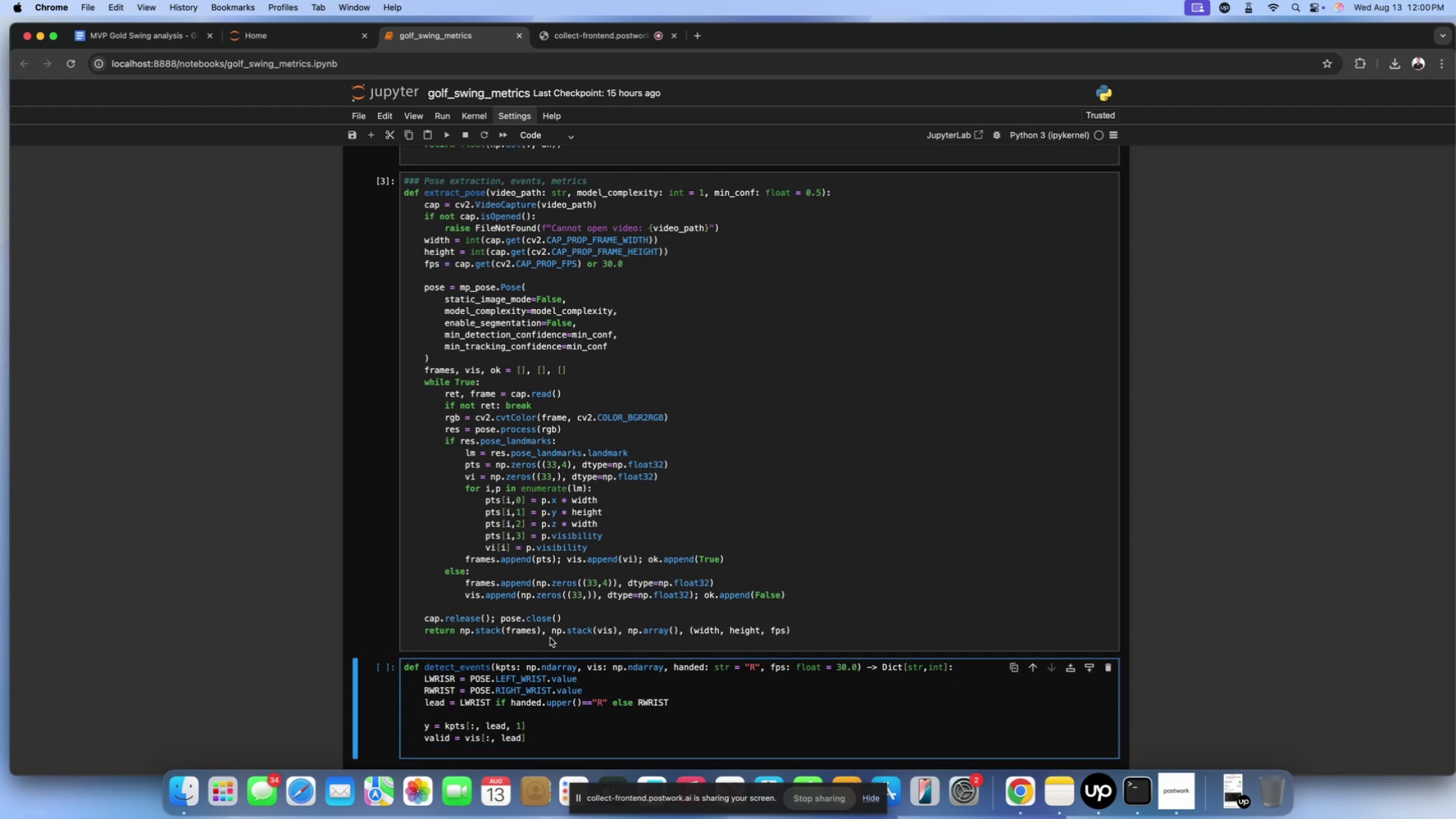 
scroll: coordinate [550, 638], scroll_direction: down, amount: 10.0
 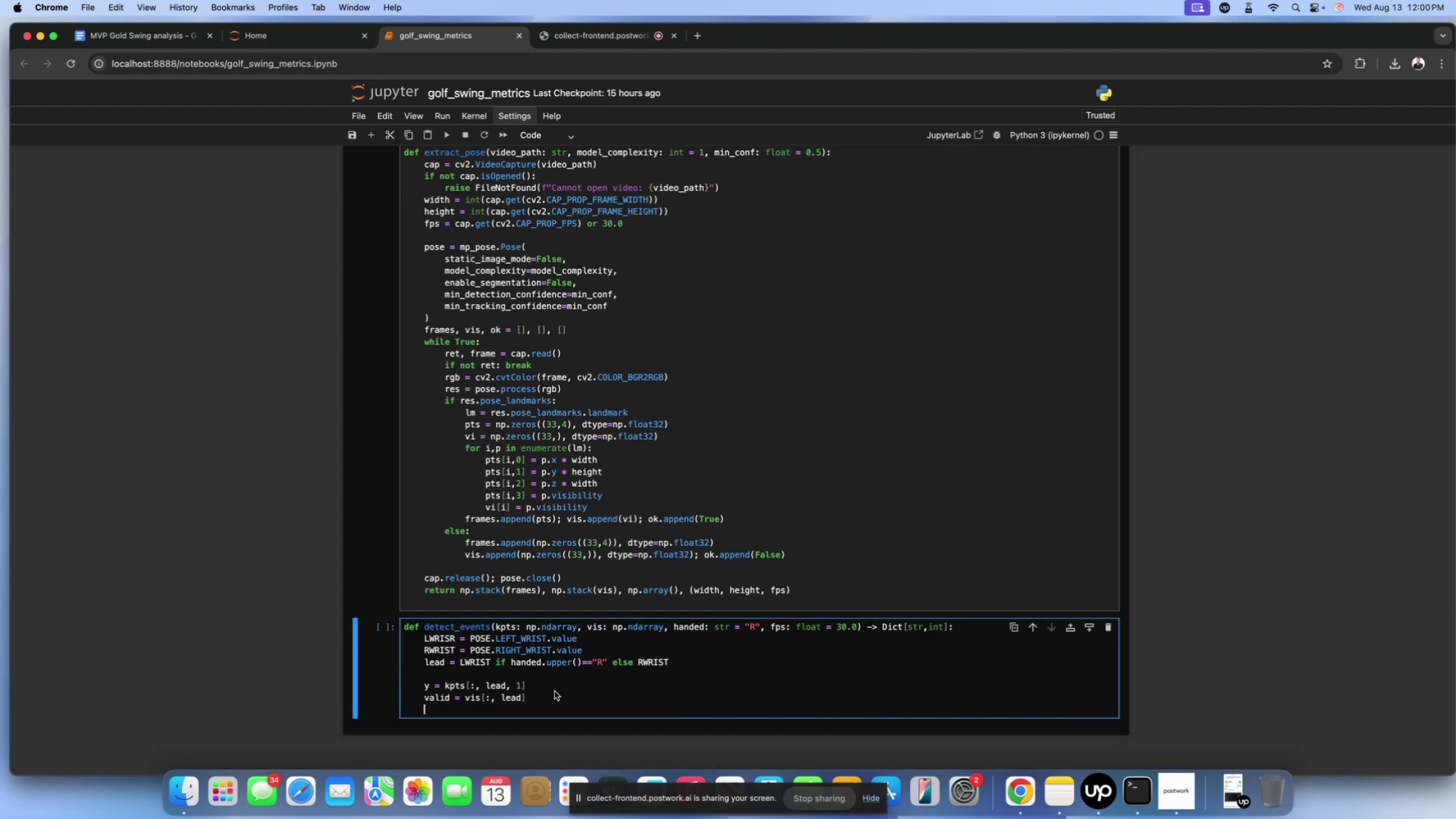 
left_click([554, 701])
 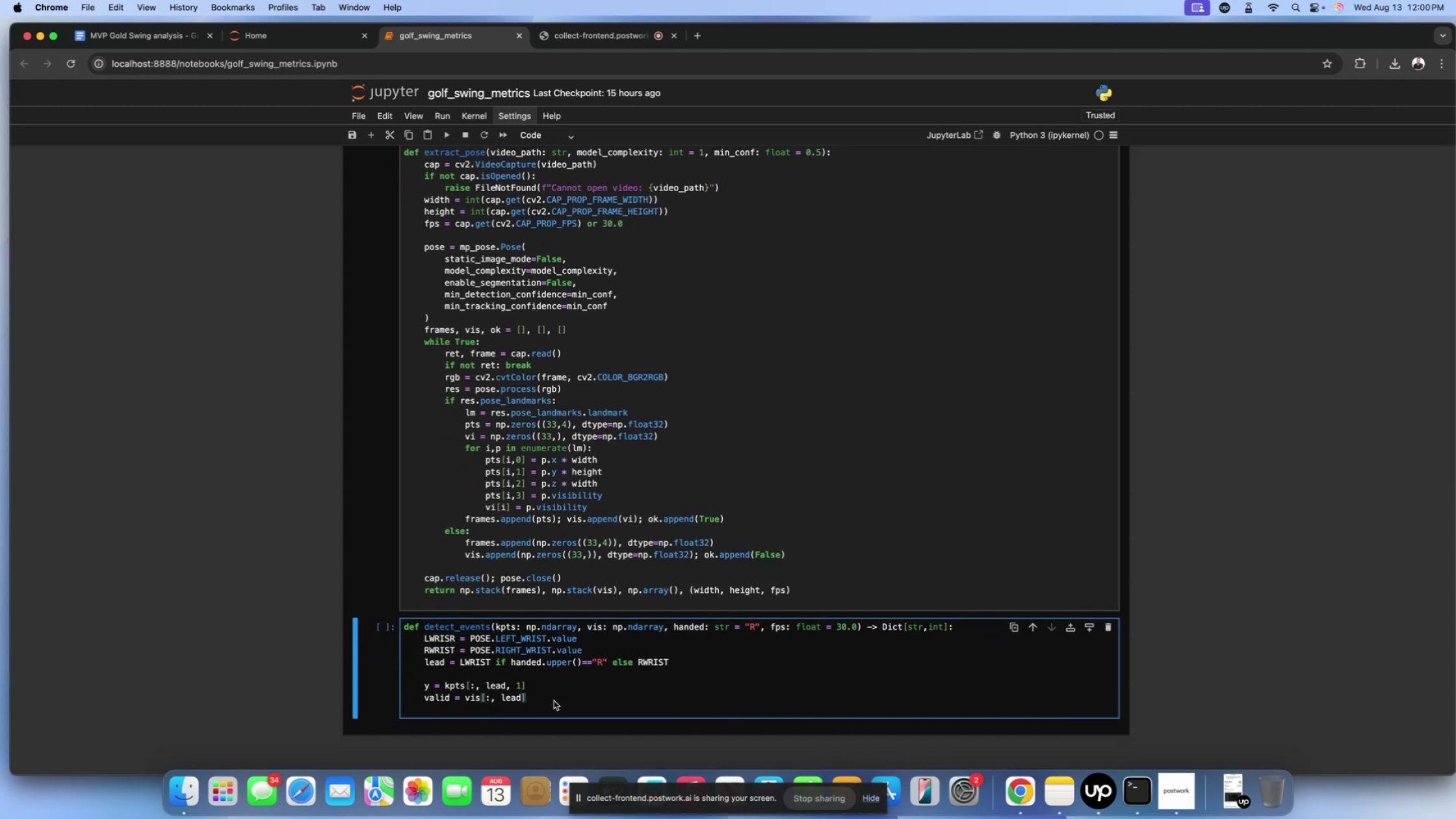 
key(Space)
 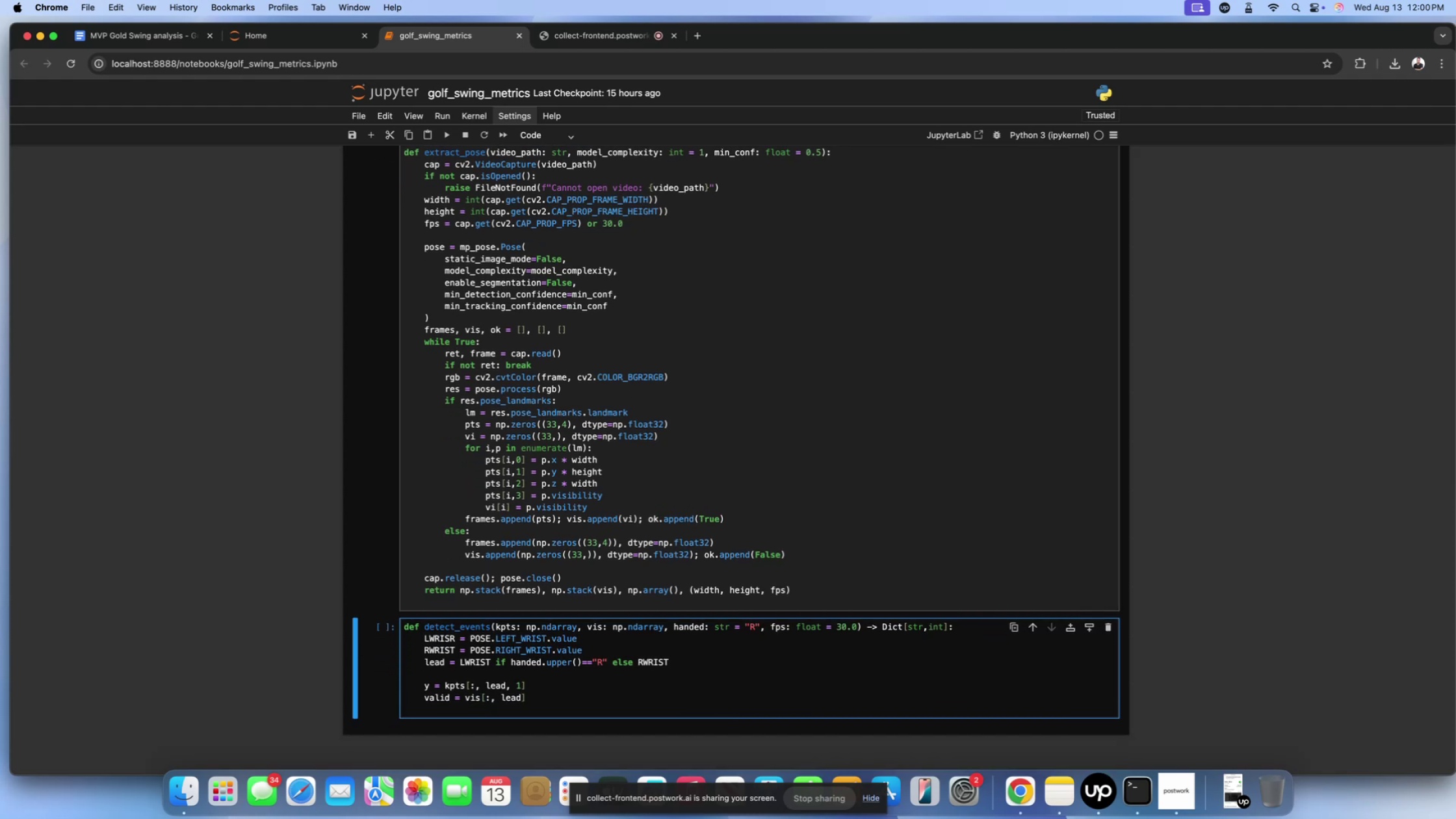 
key(Shift+ShiftLeft)
 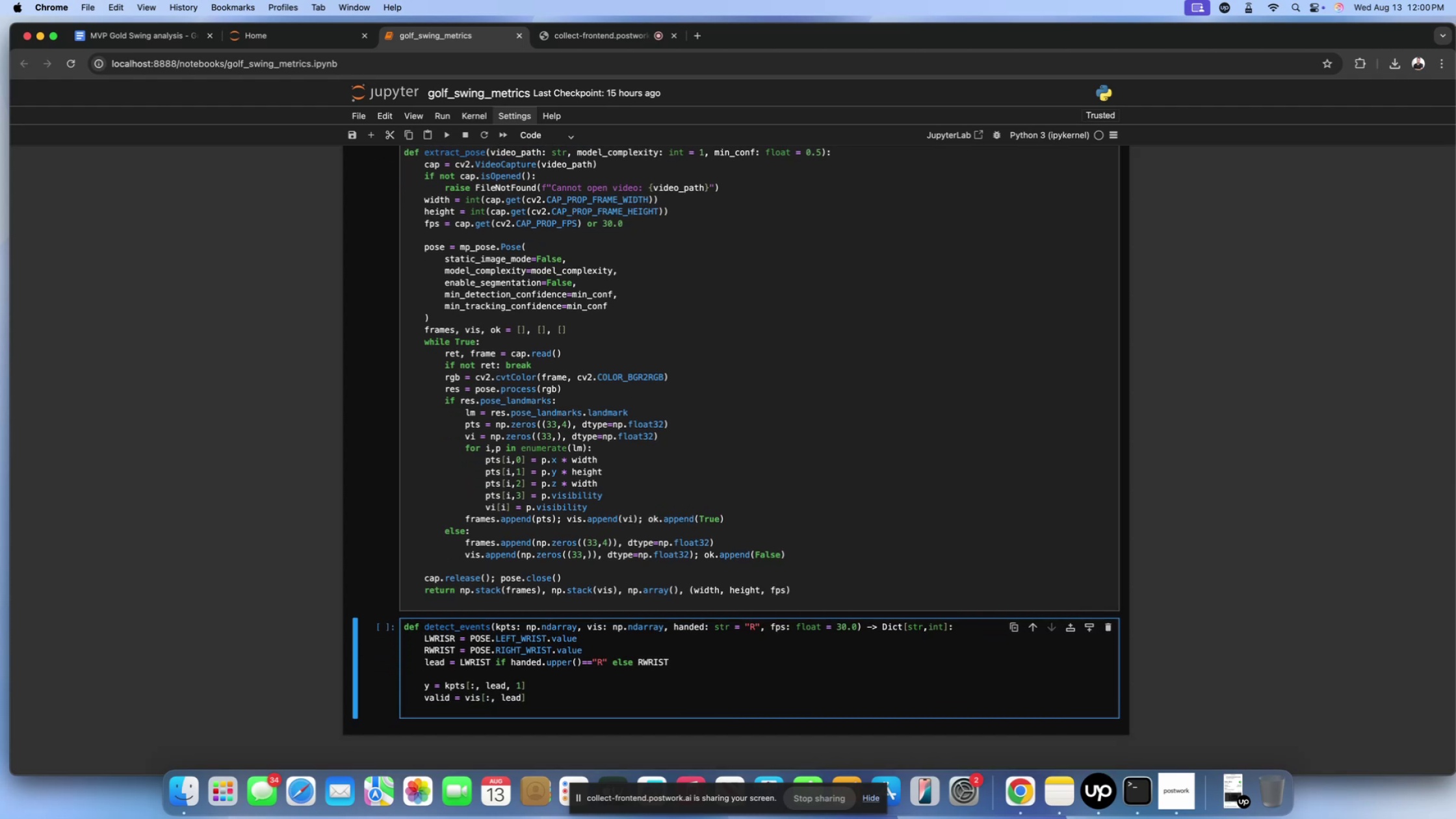 
key(Shift+Period)
 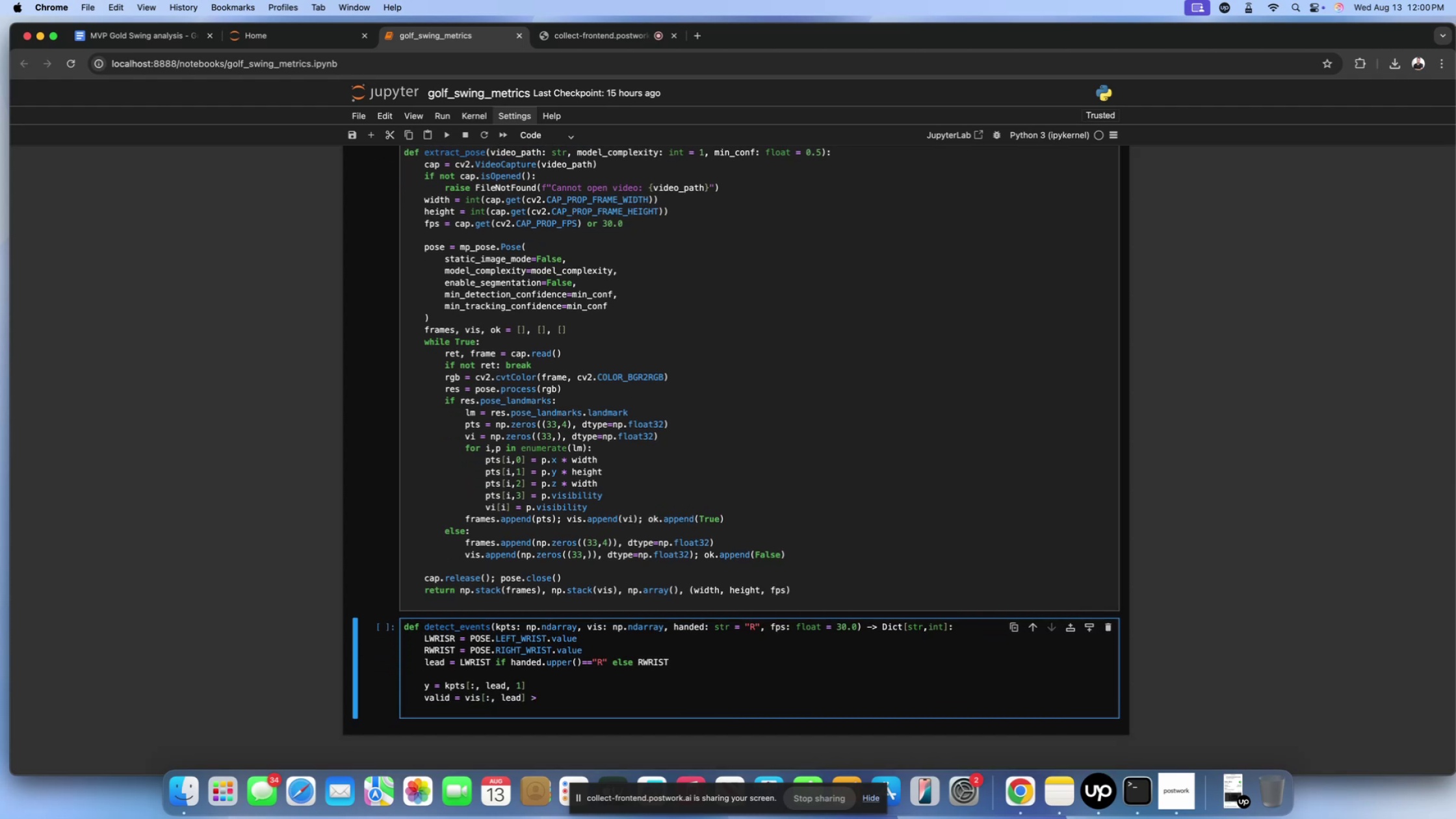 
key(Space)
 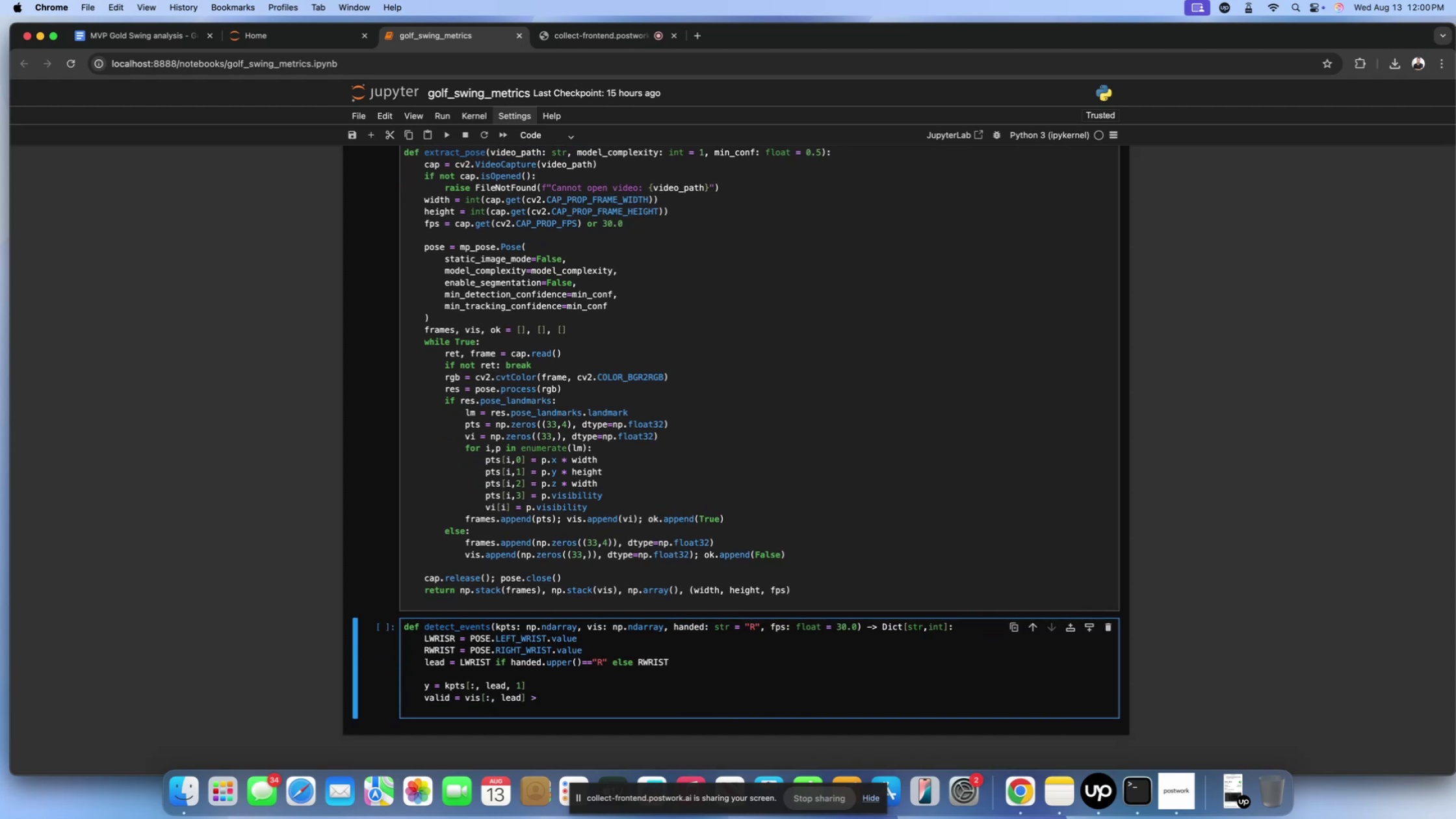 
key(0)
 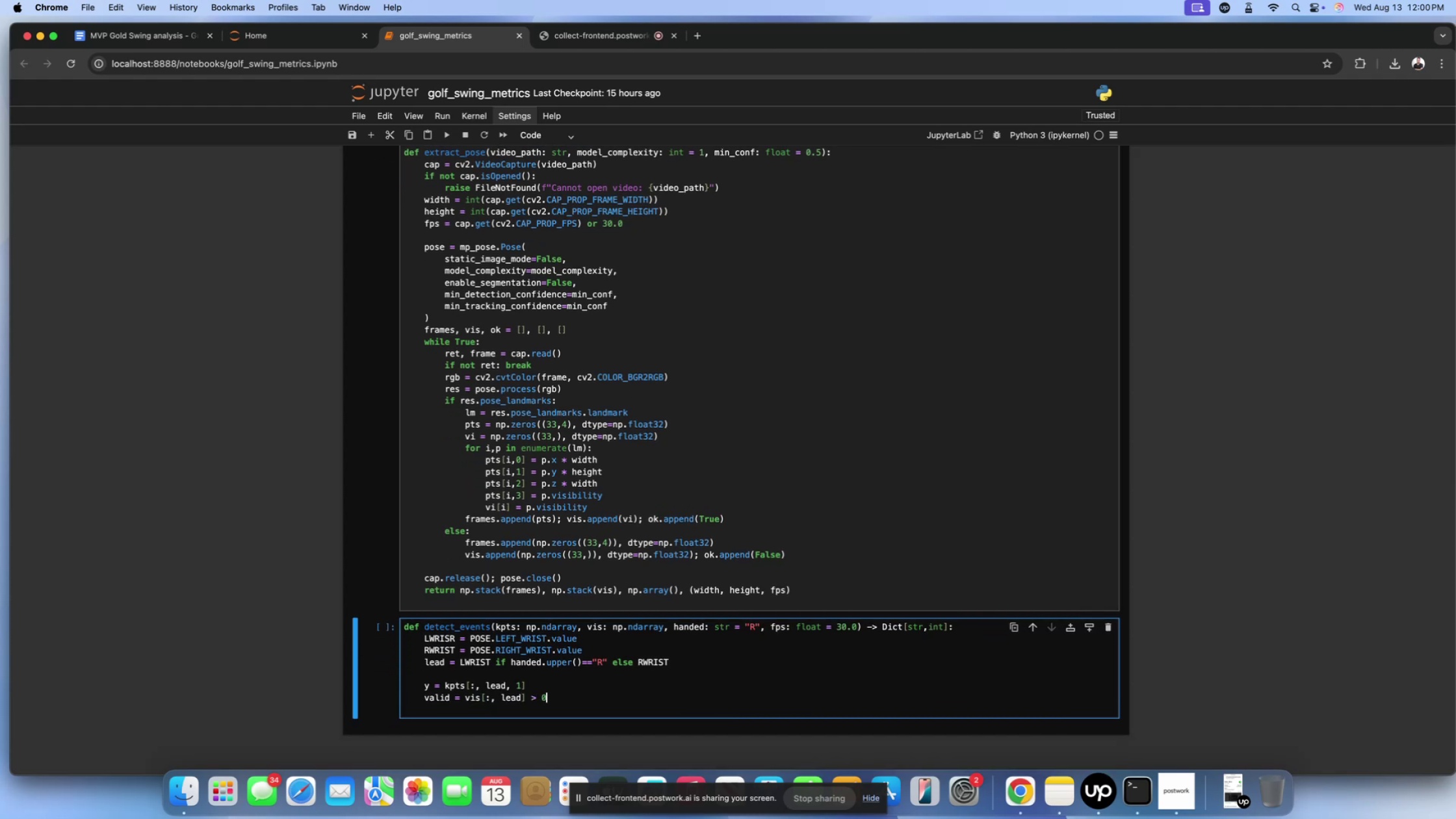 
key(Period)
 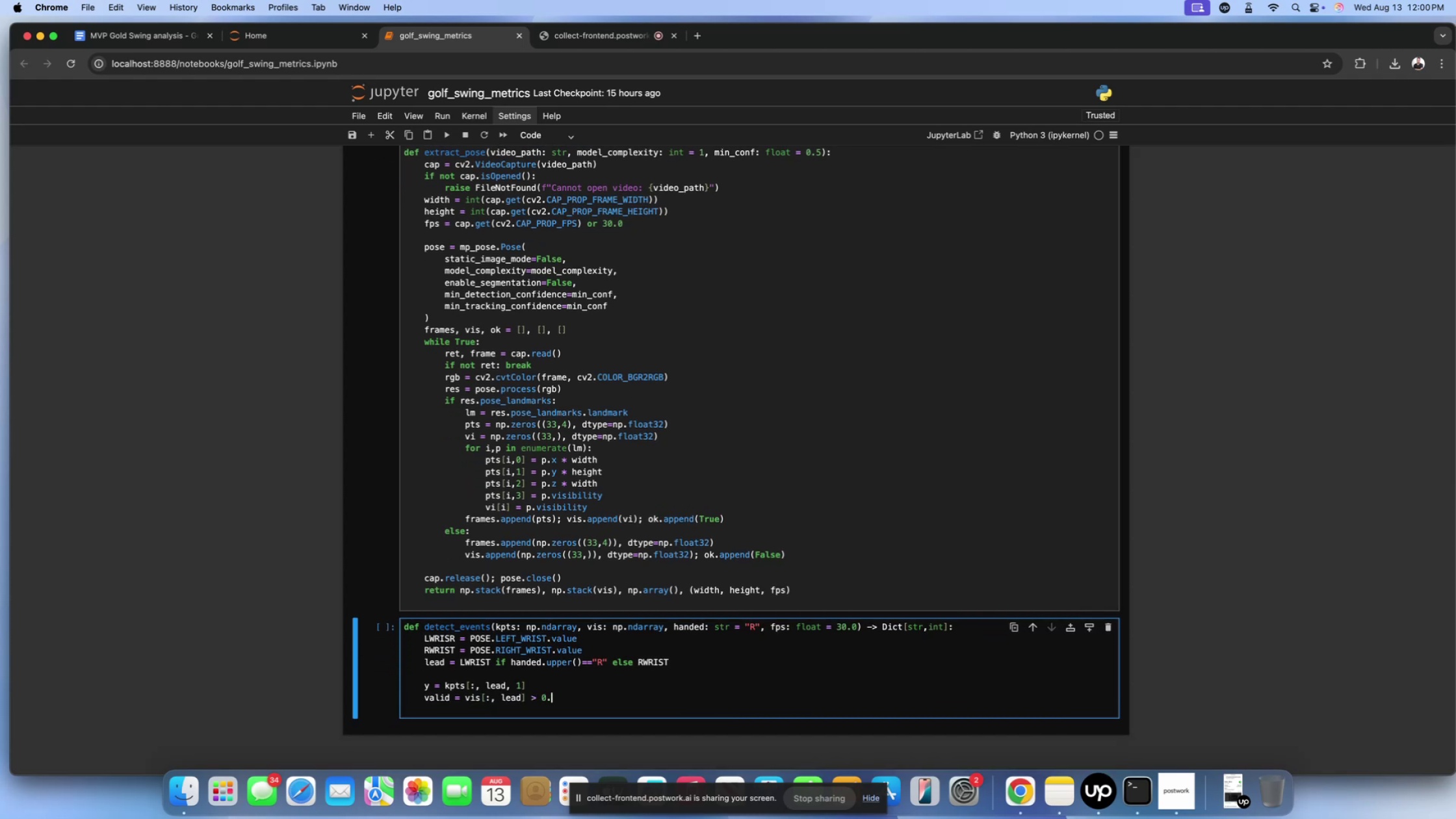 
key(5)
 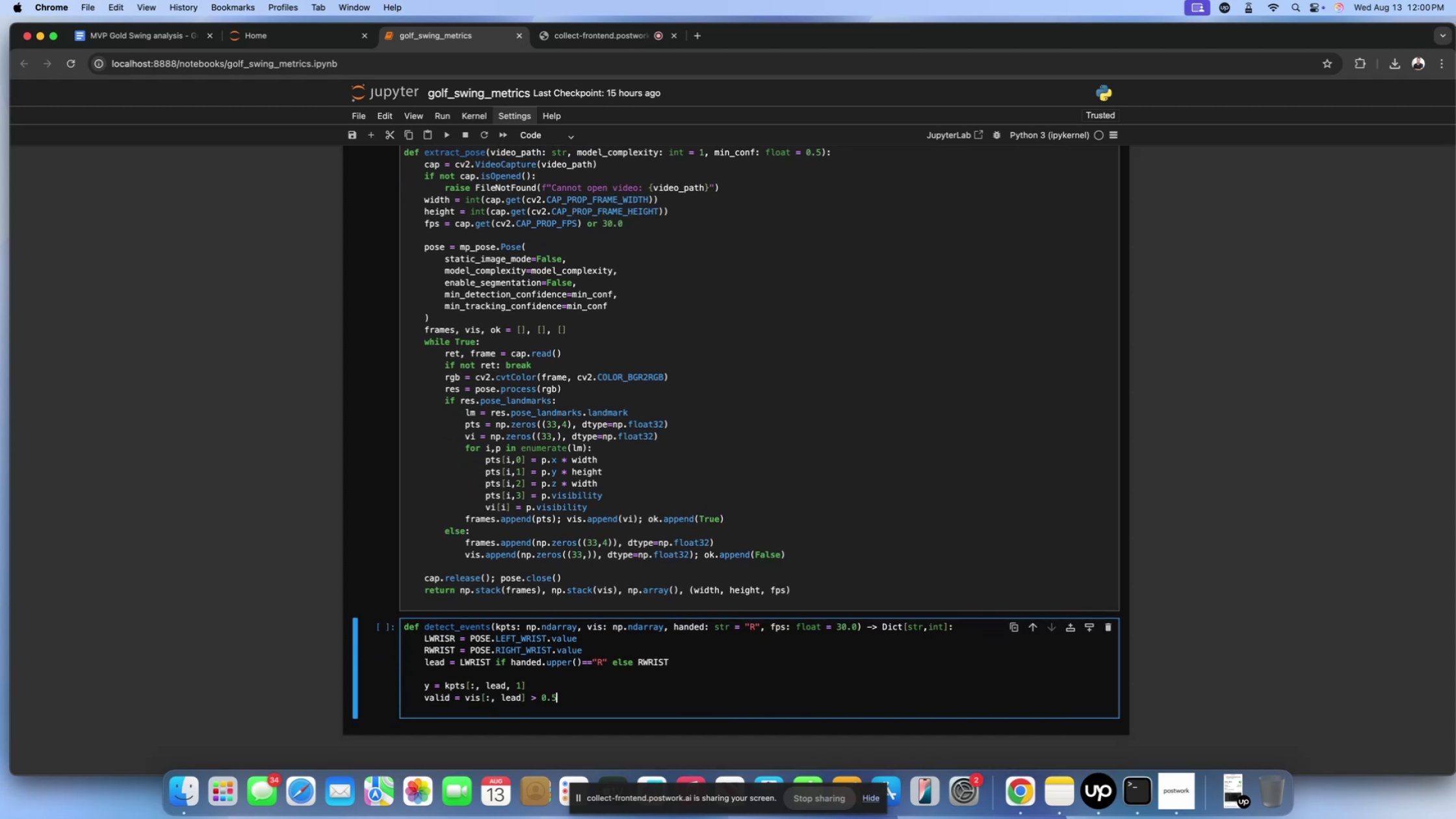 
key(Enter)
 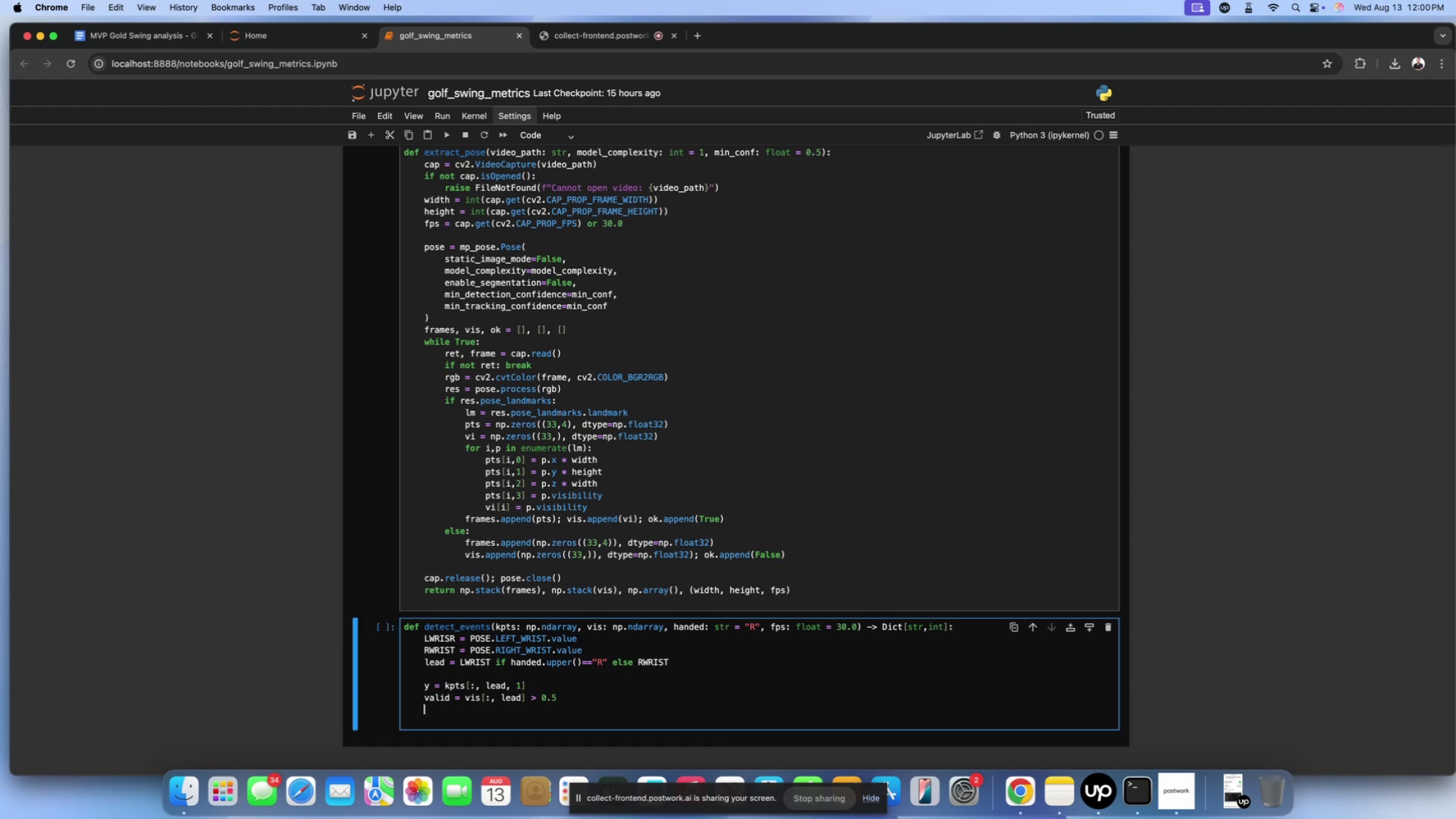 
type(if valid.sum() ,)
key(Backspace)
type(< 15:)
 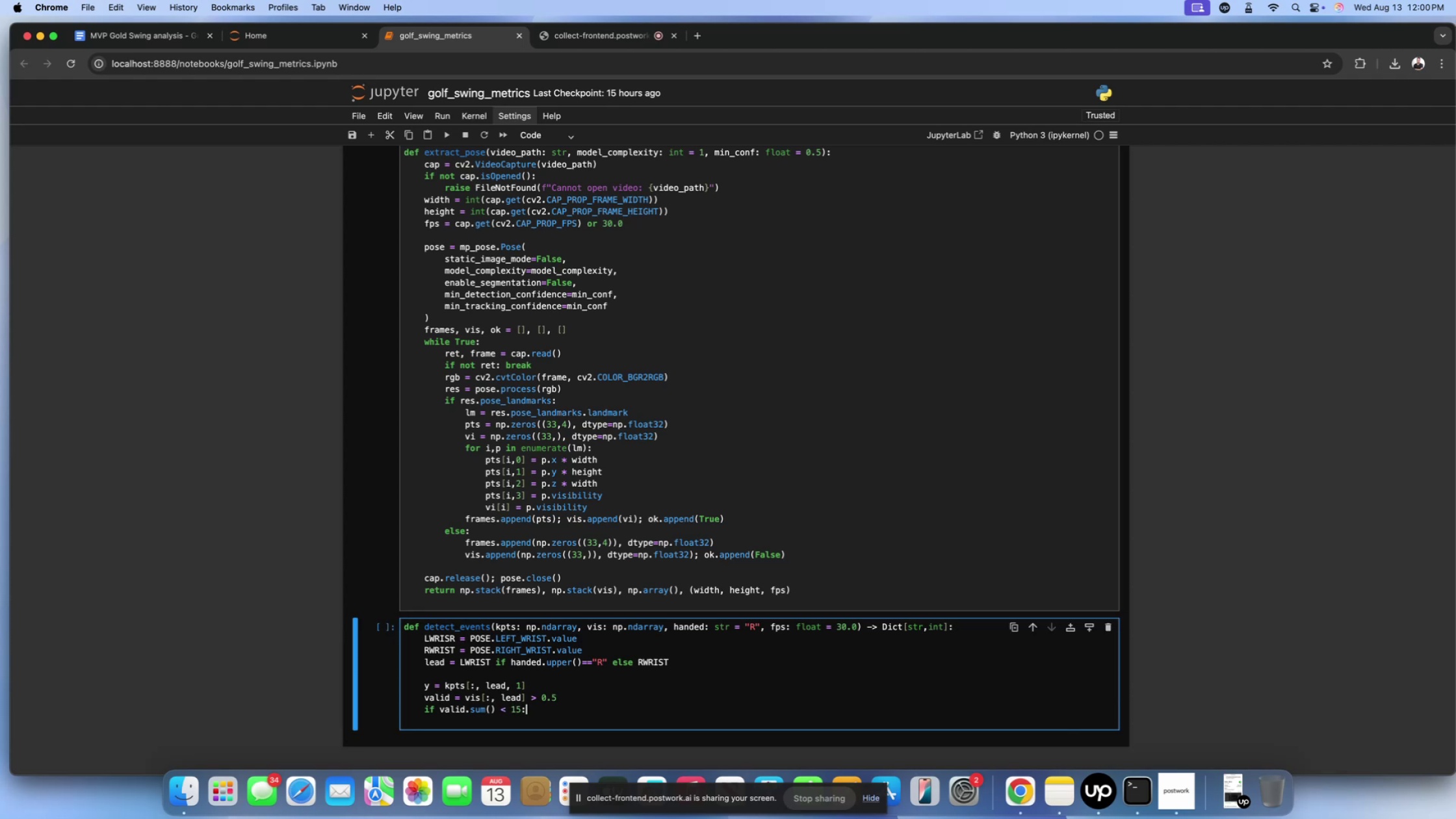 
wait(5.4)
 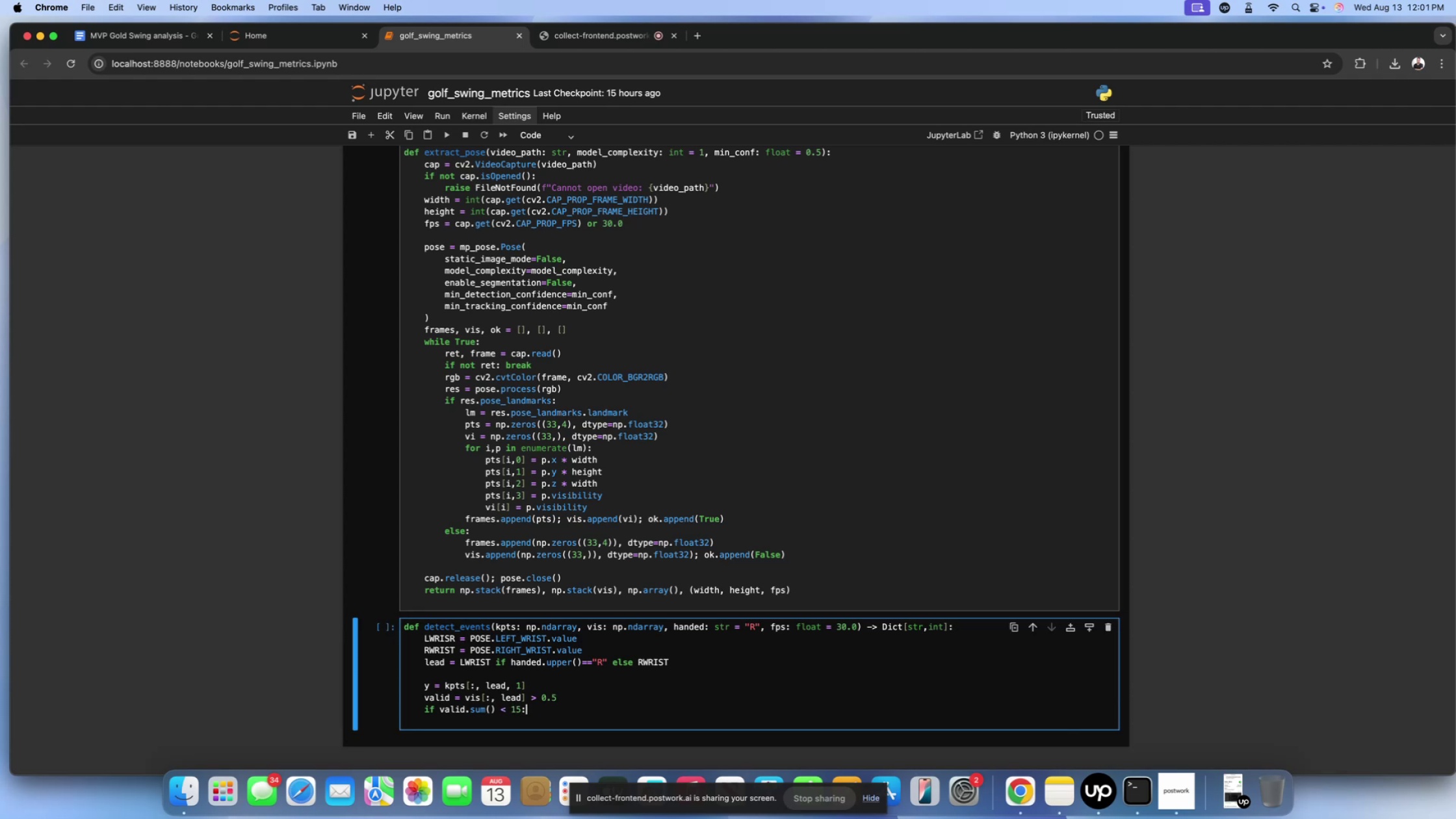 
type( valid[])
 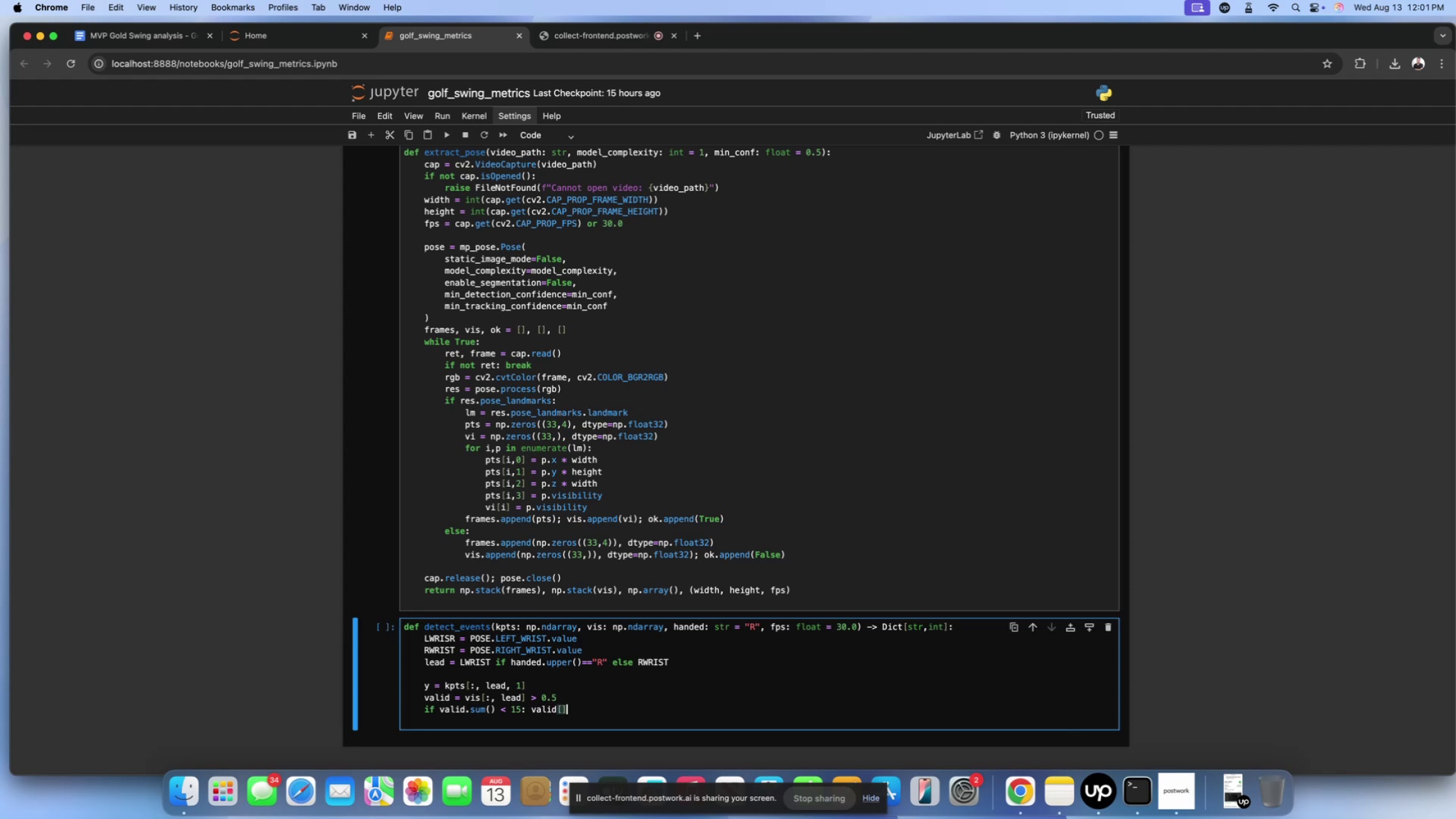 
key(ArrowLeft)
 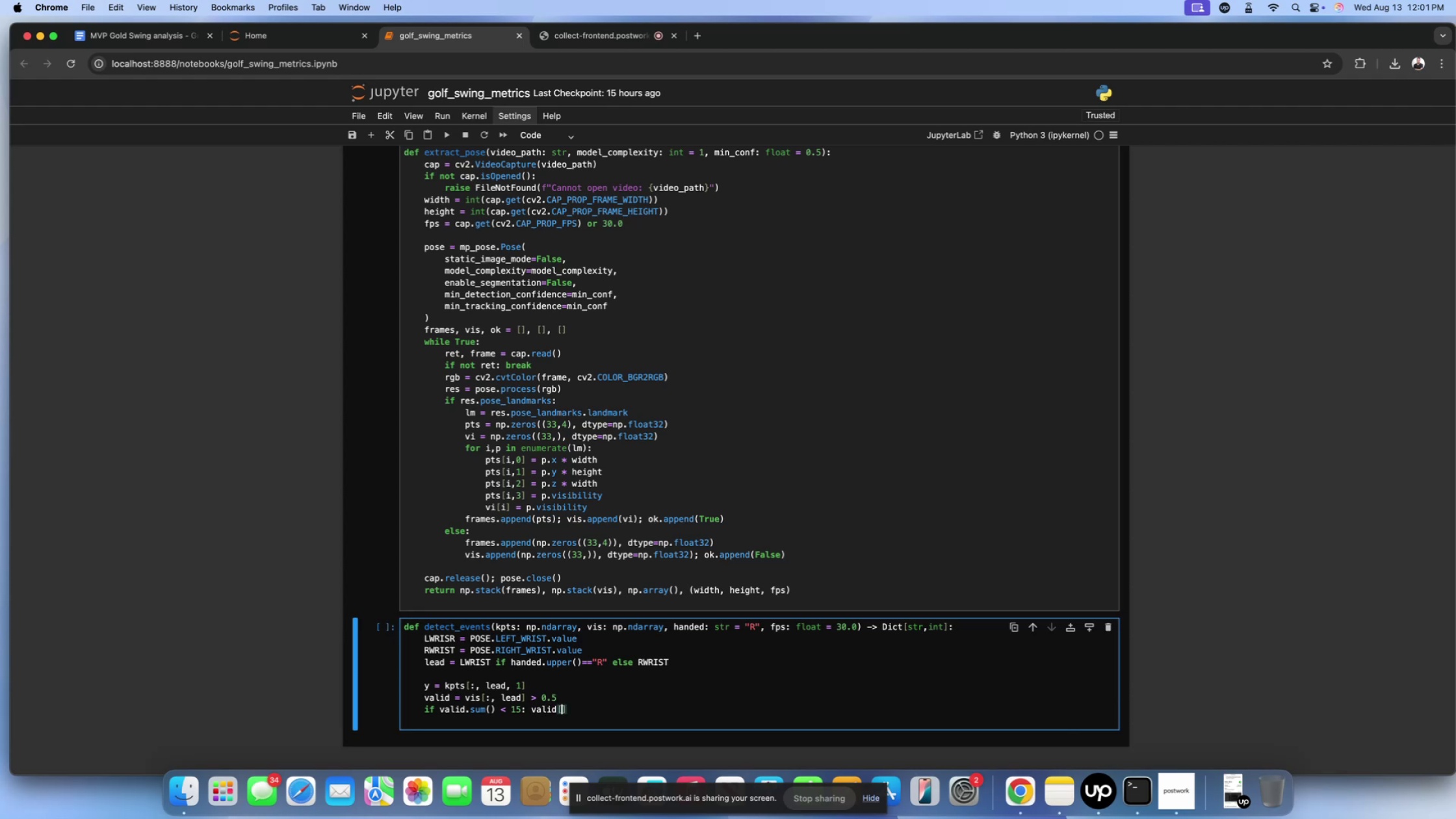 
key(Shift+ShiftLeft)
 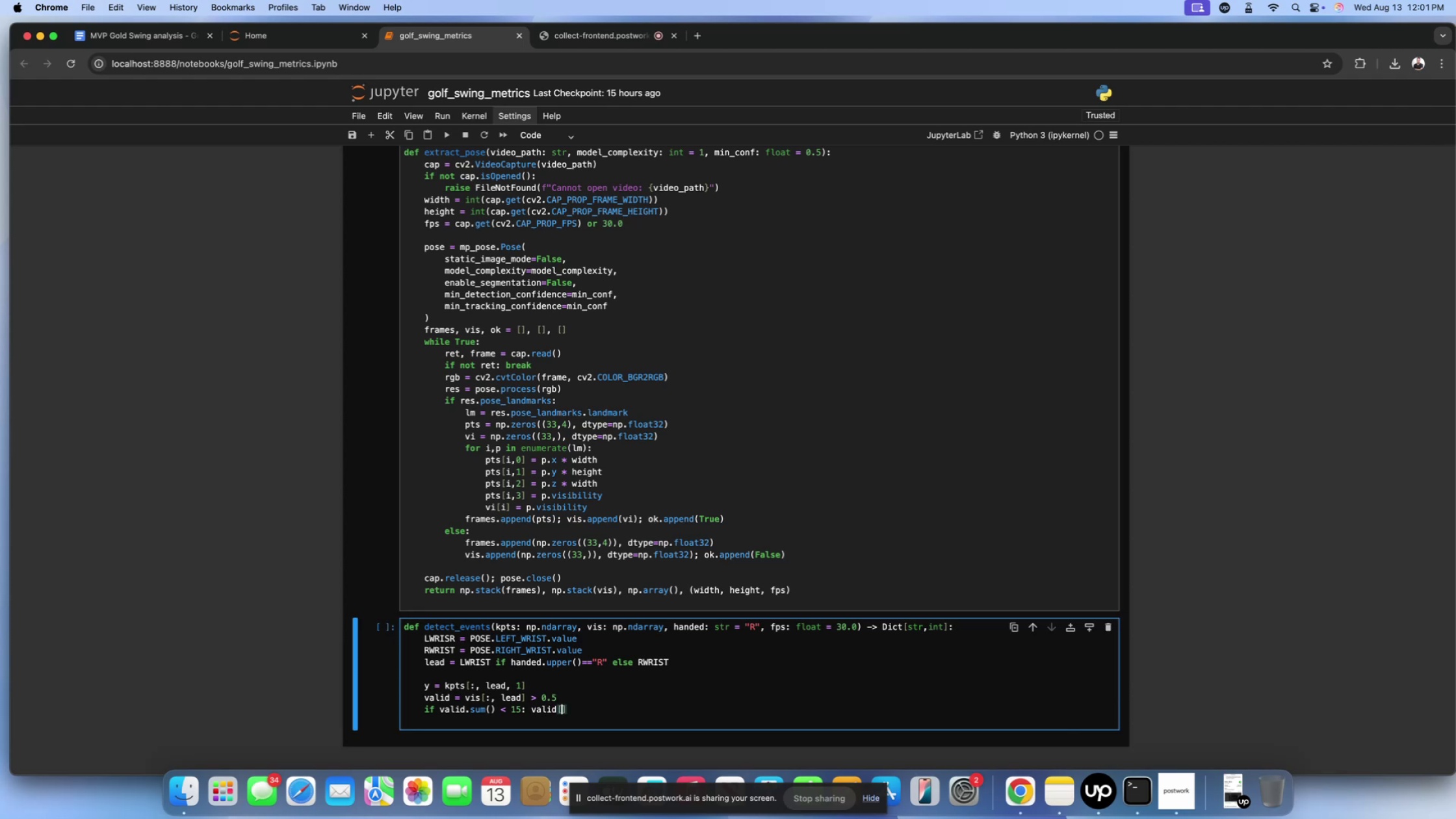 
key(Shift+Semicolon)
 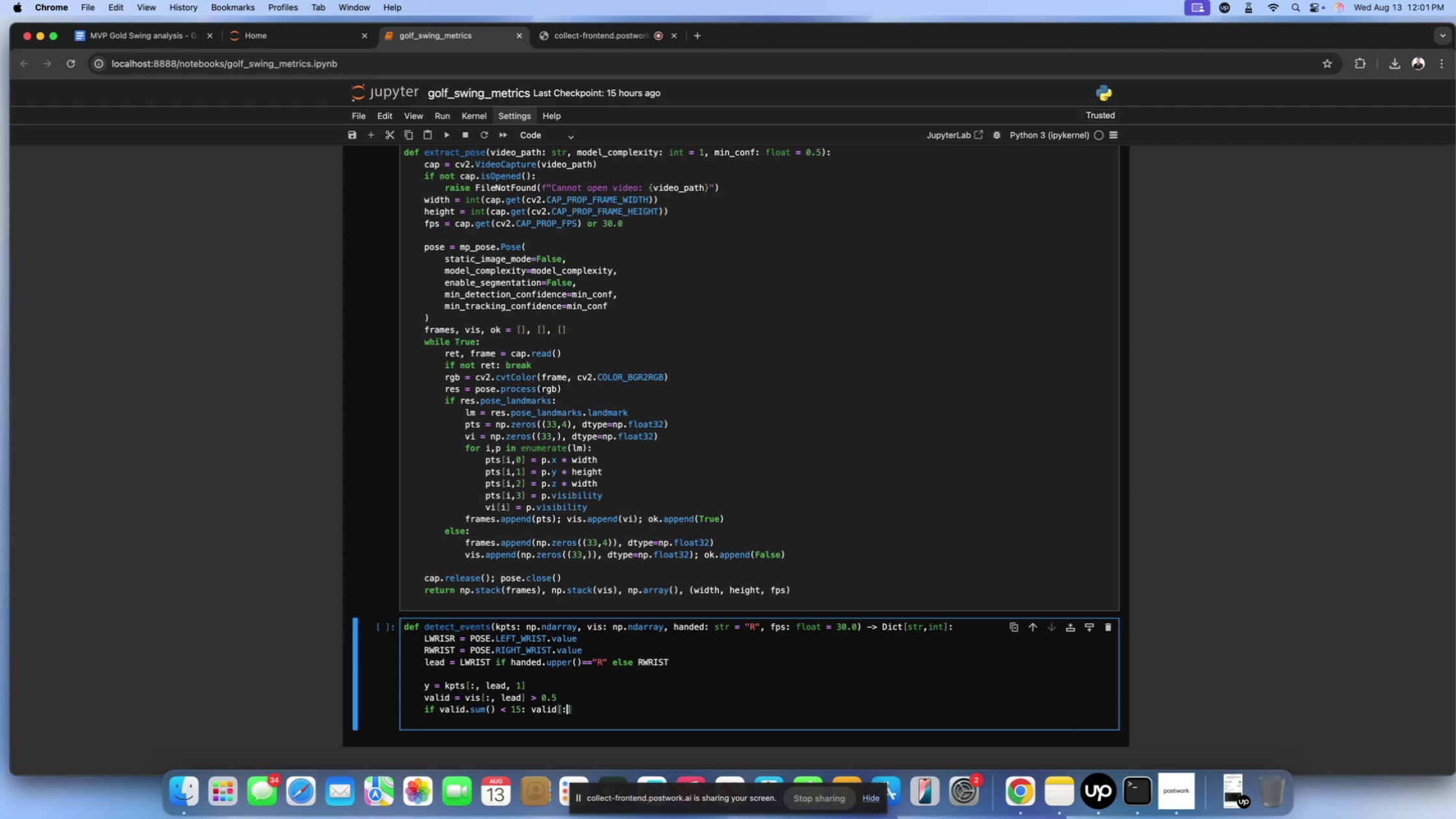 
key(ArrowRight)
 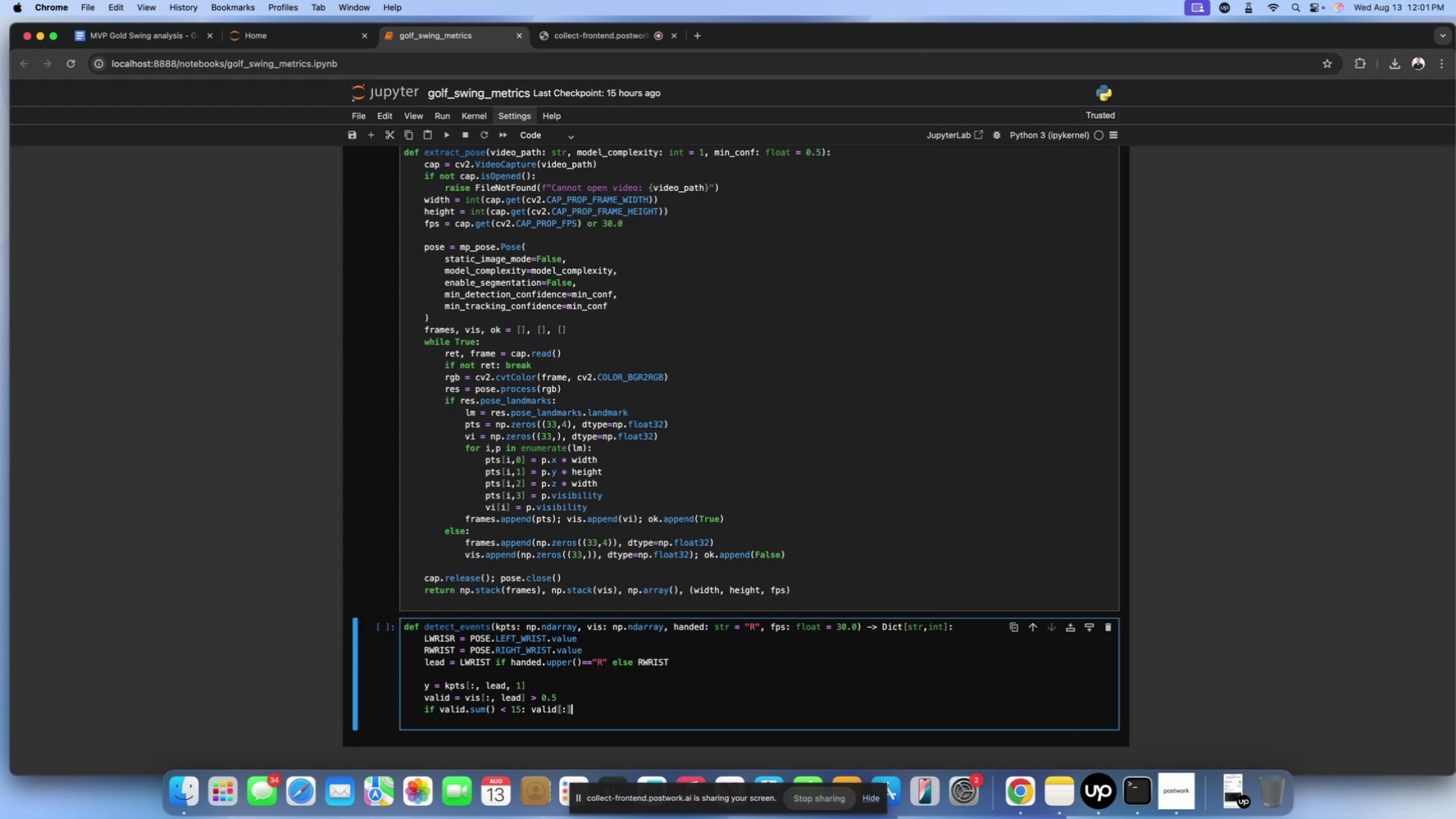 
type( = True)
 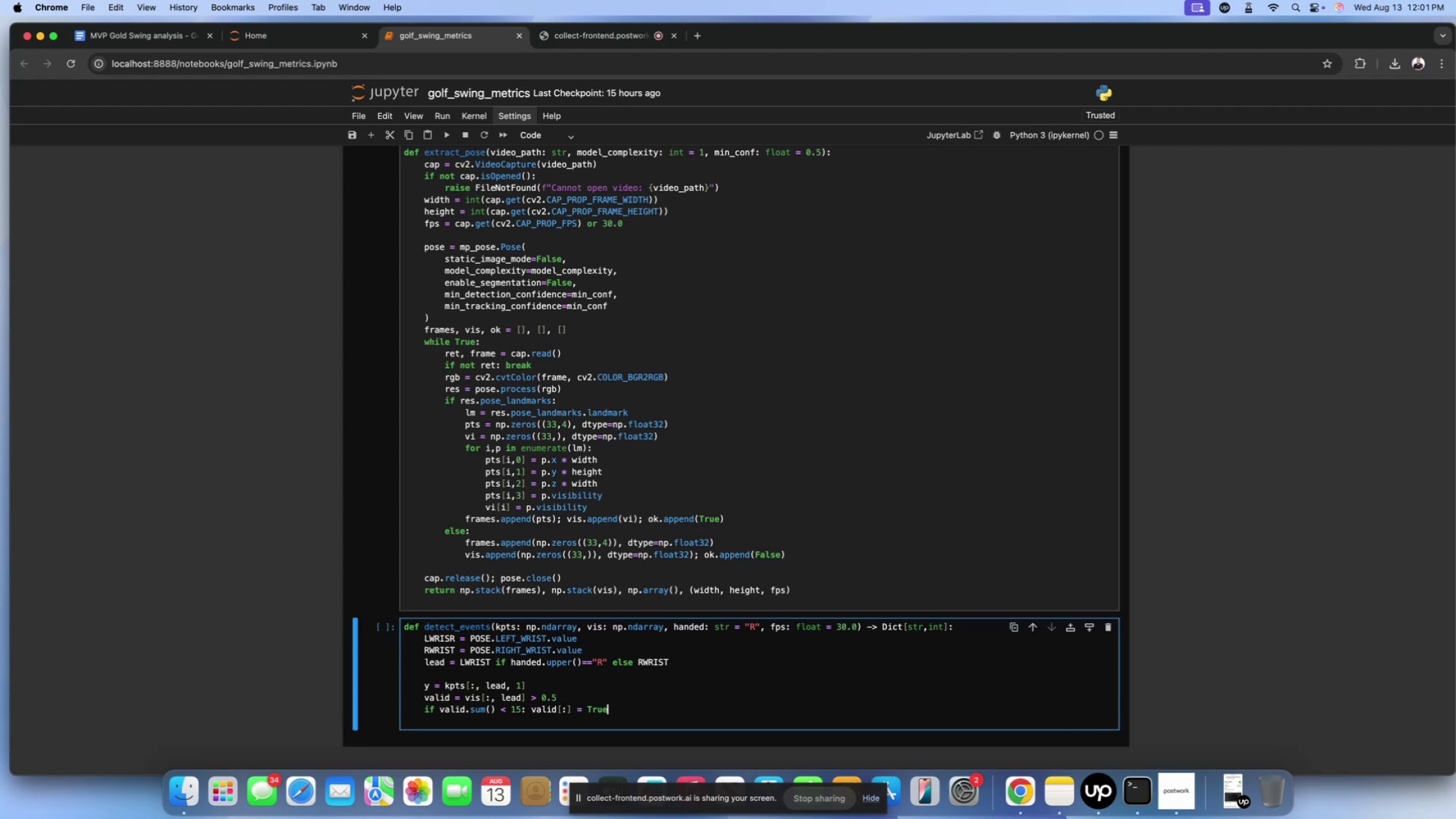 
key(Enter)
 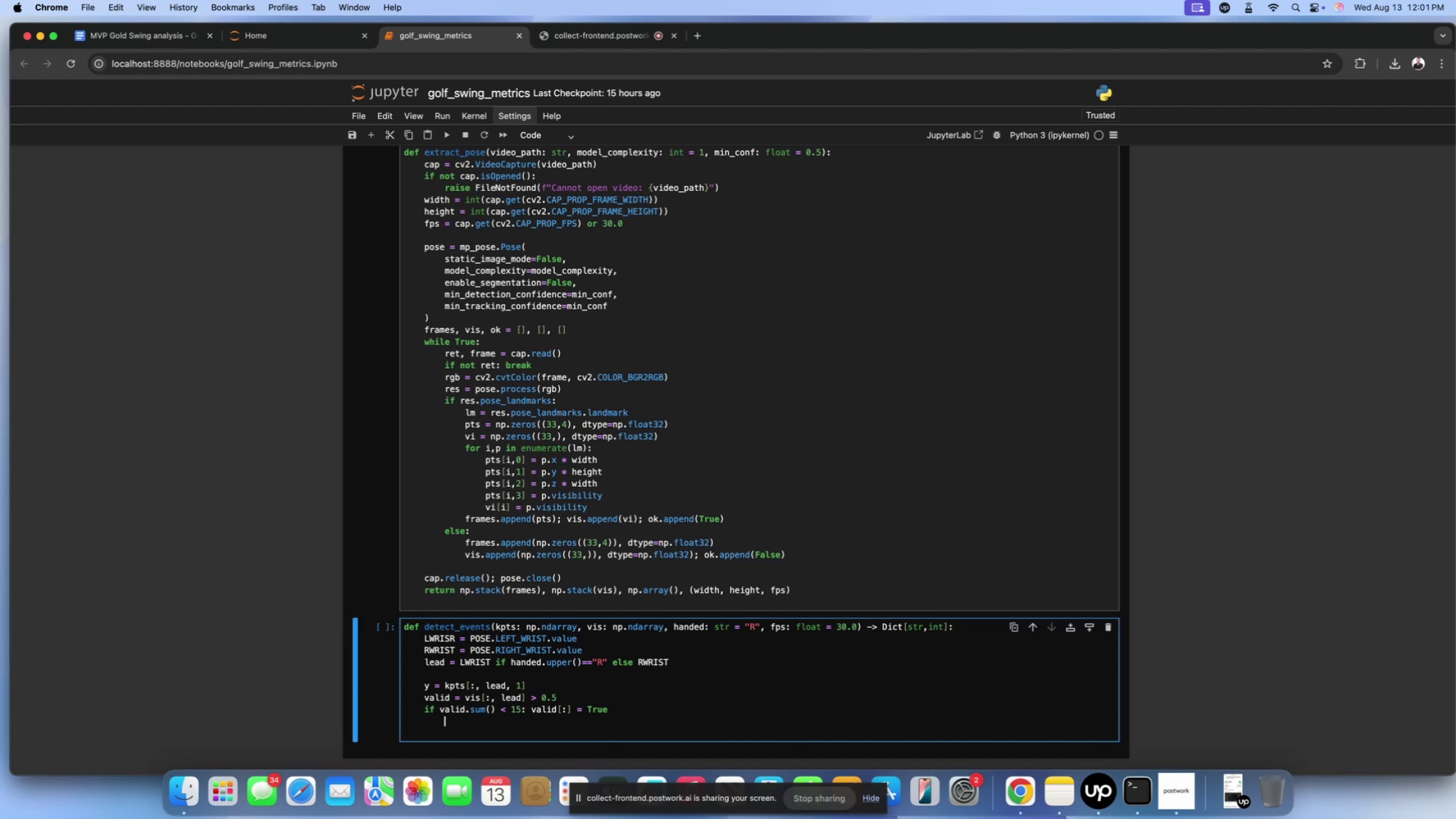 
key(Backspace)
 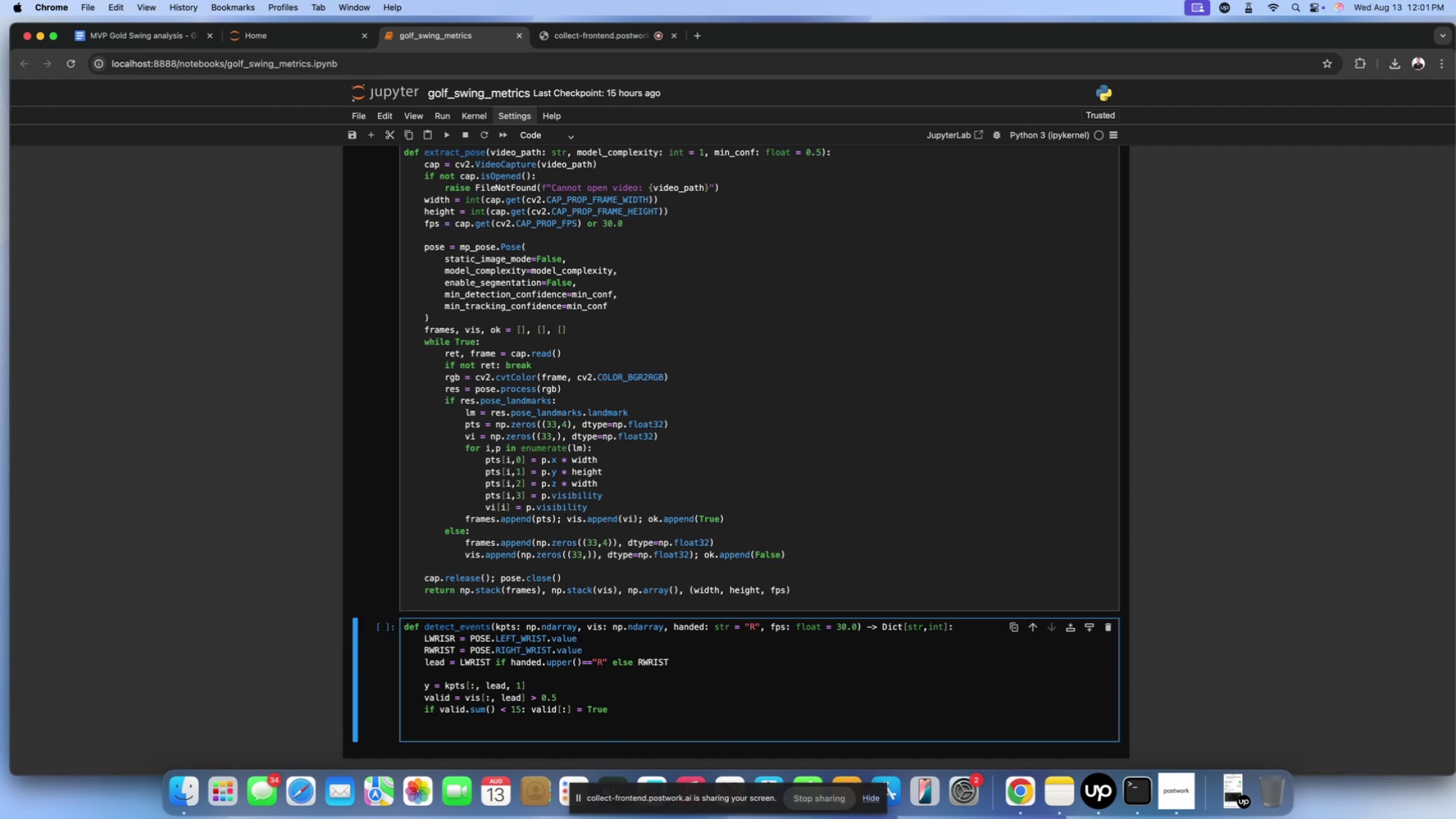 
key(Enter)
 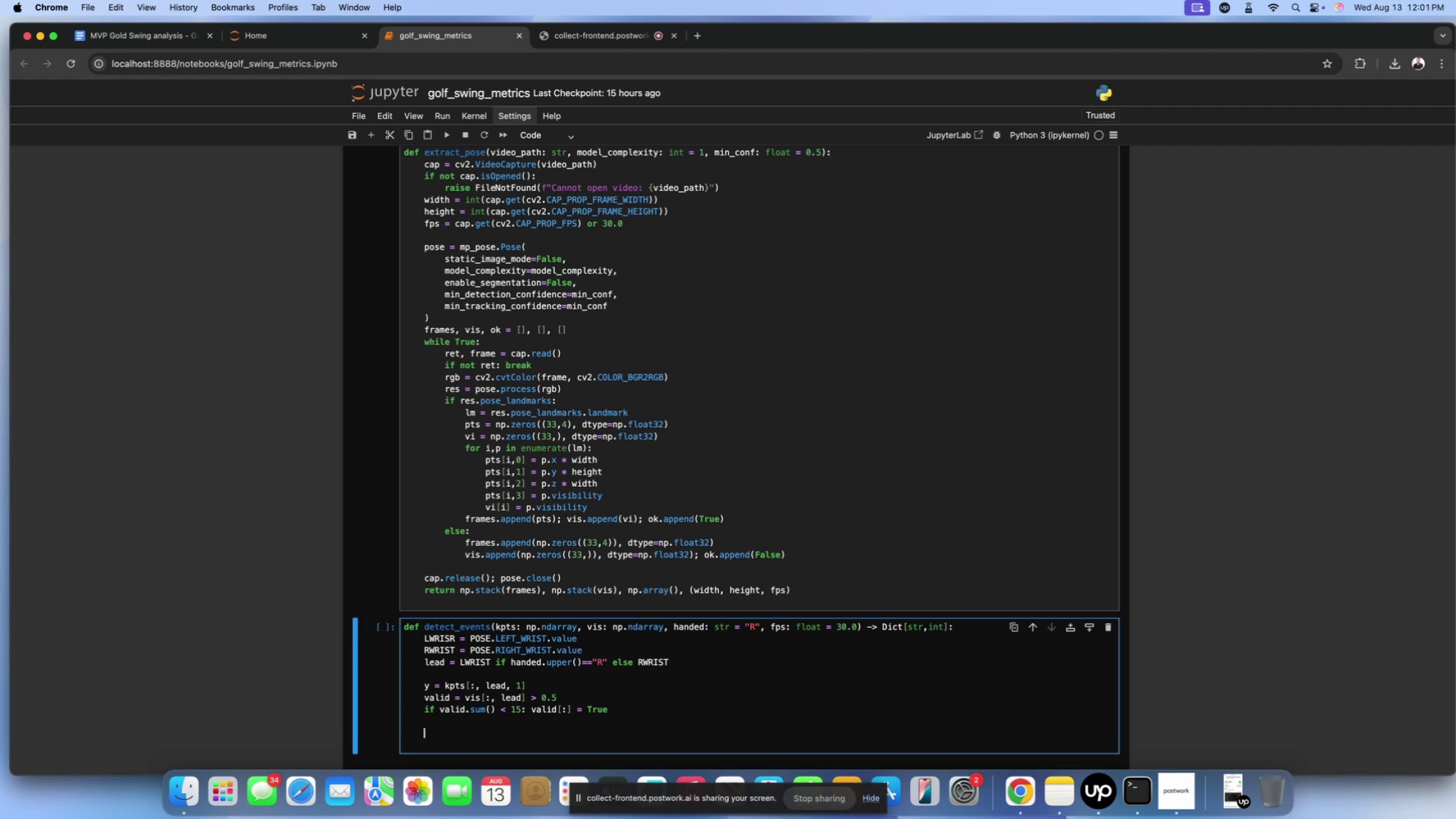 
type(valid_idx)
 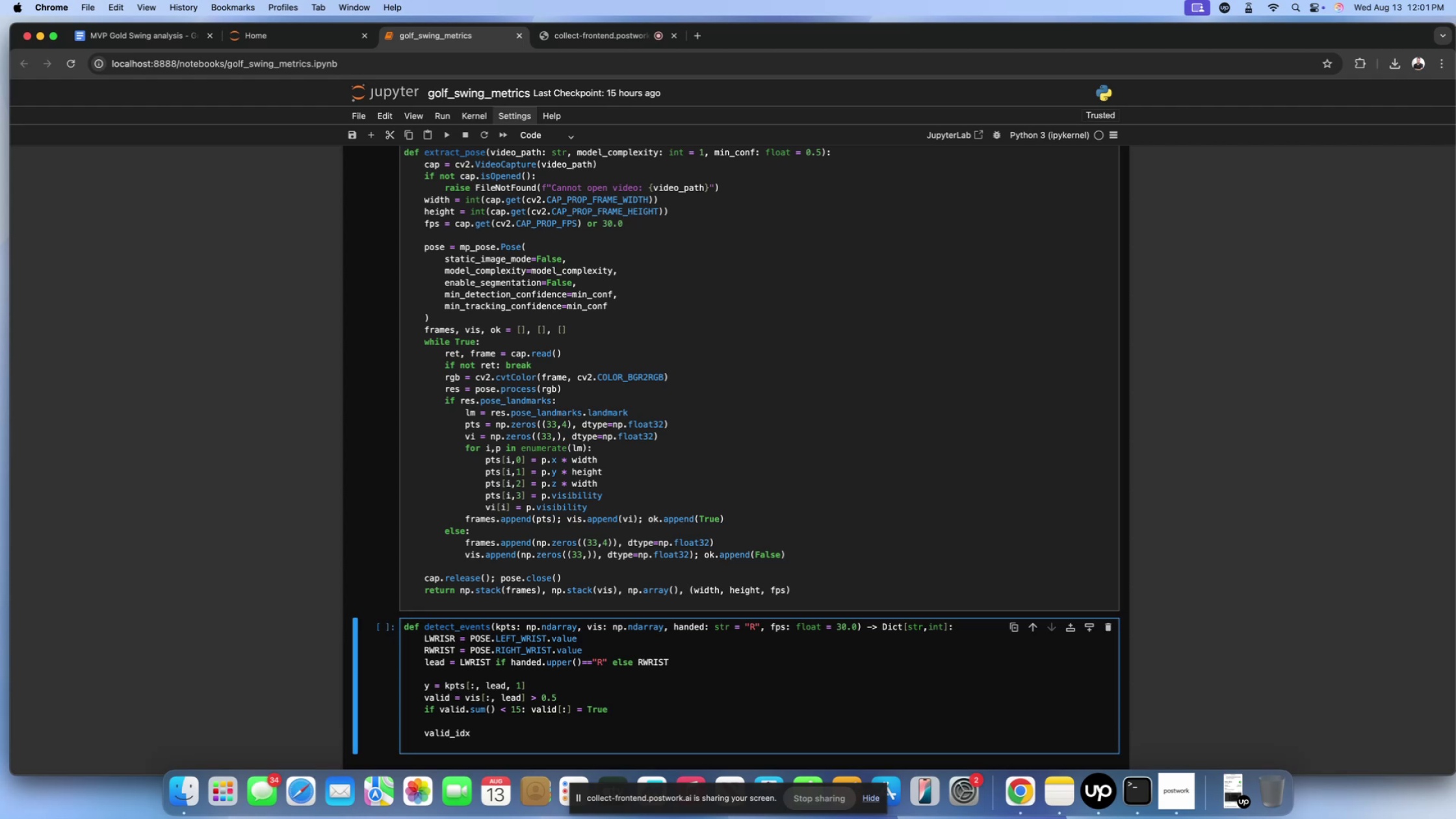 
key(Enter)
 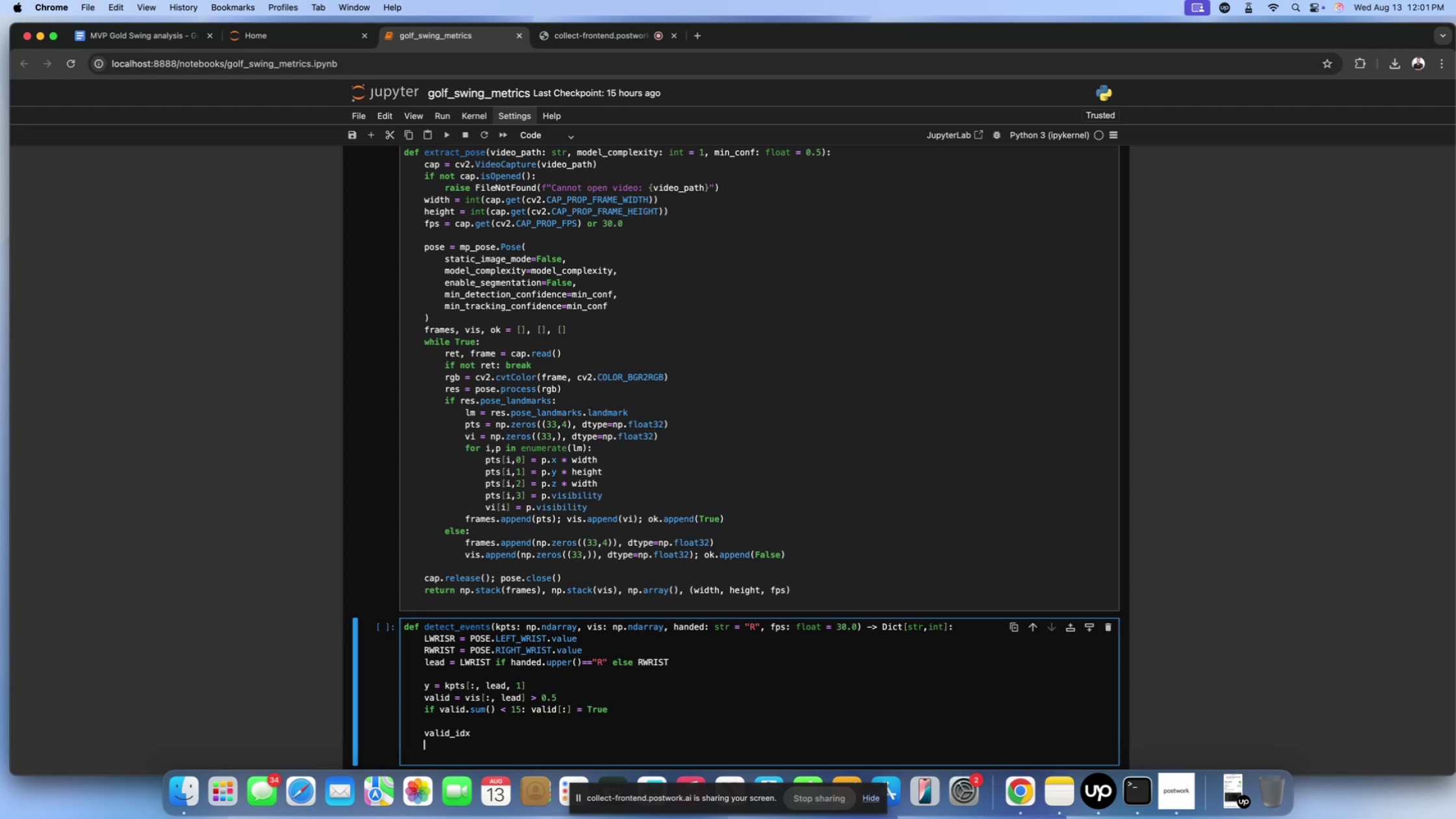 
type(addr)
 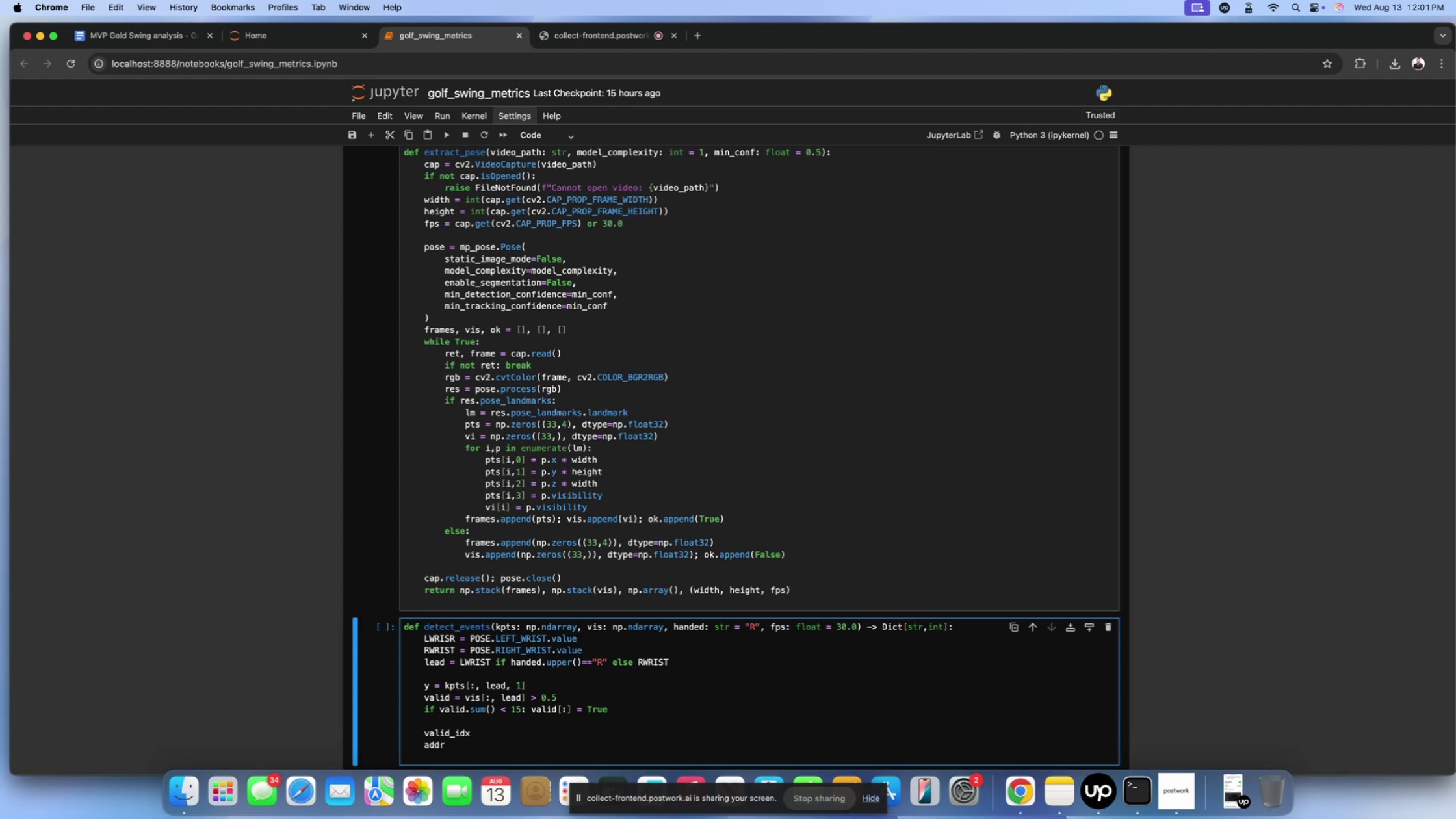 
key(Shift+Minus)
 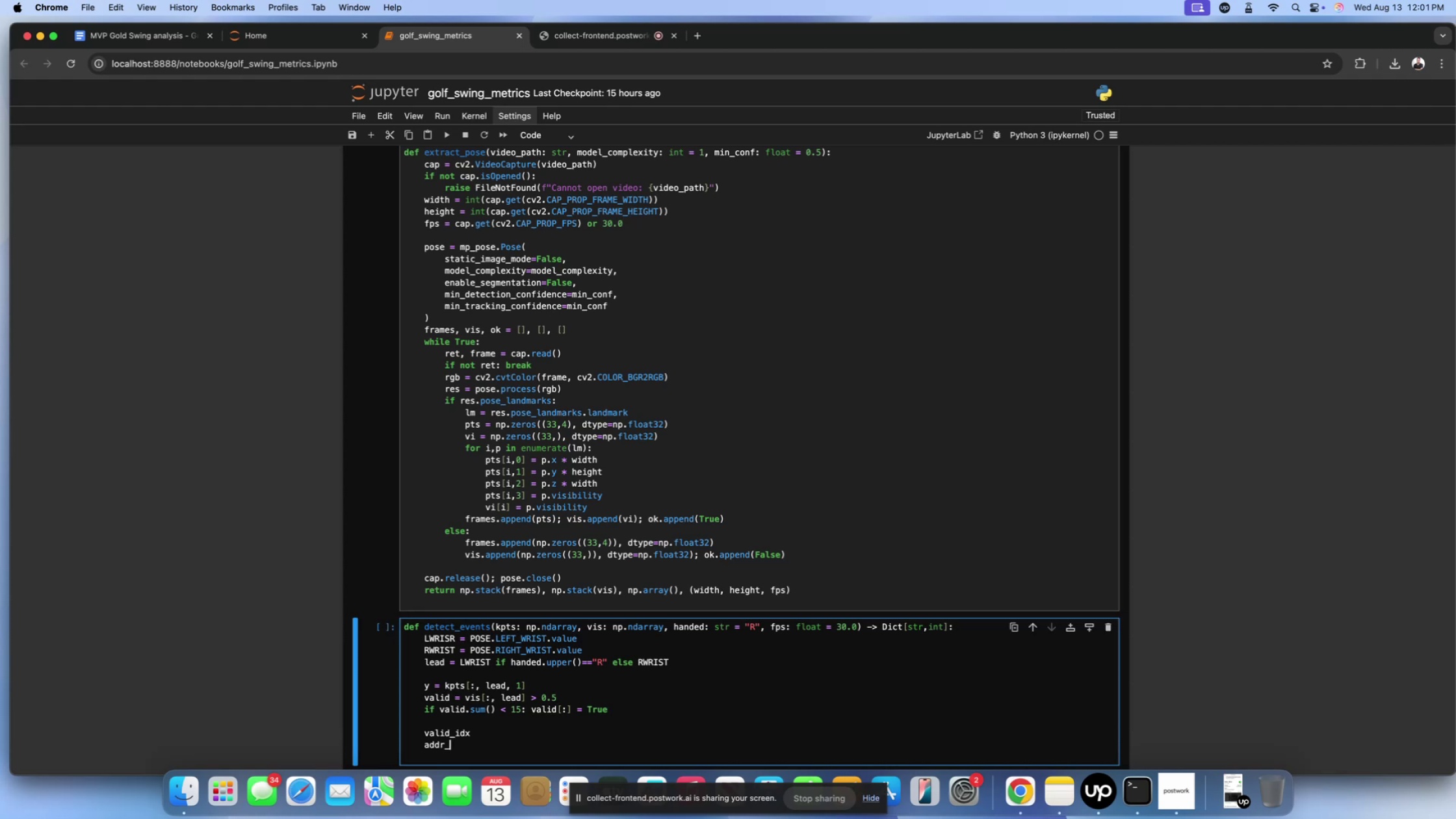 
wait(12.45)
 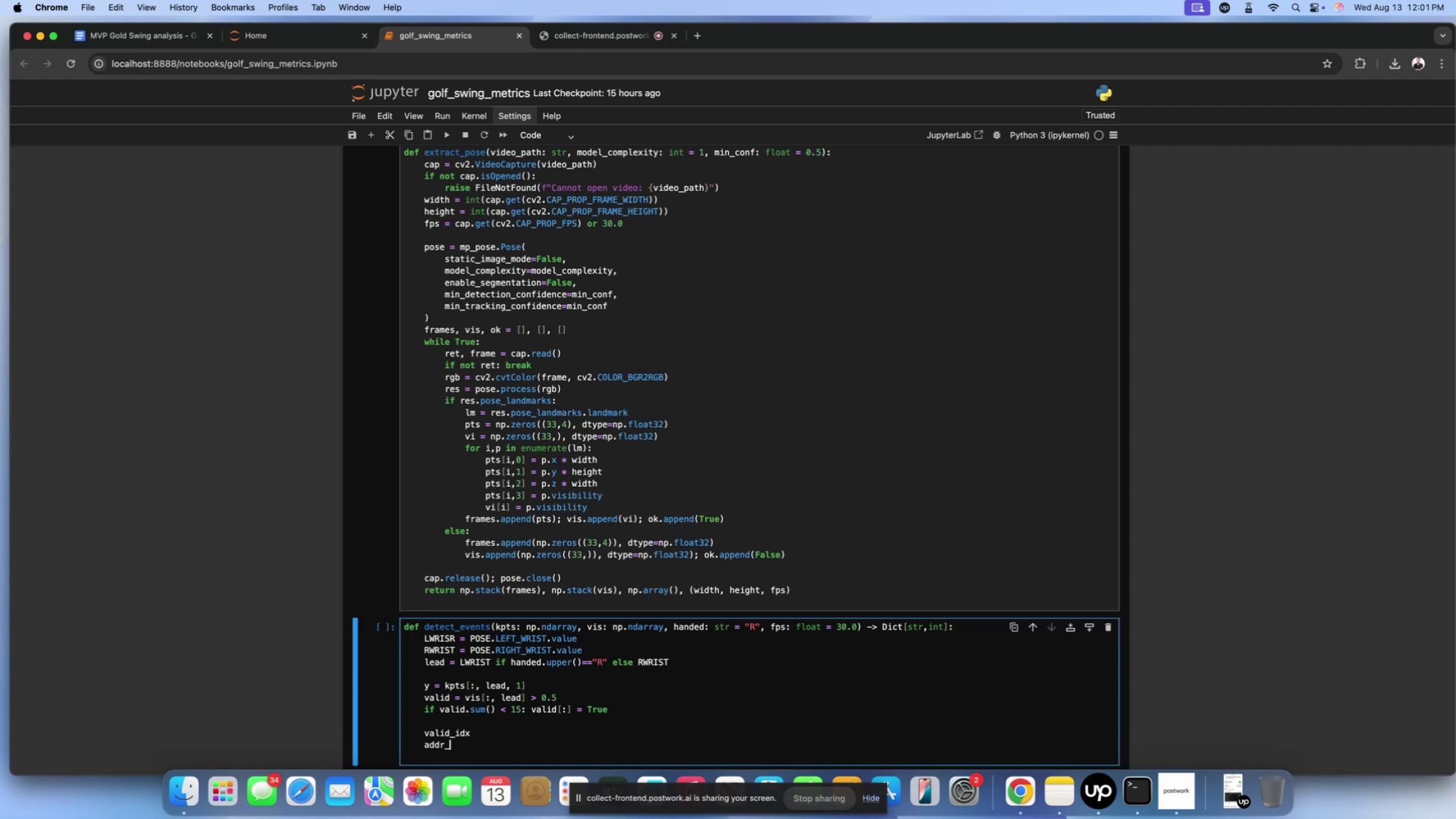 
type(idx)
 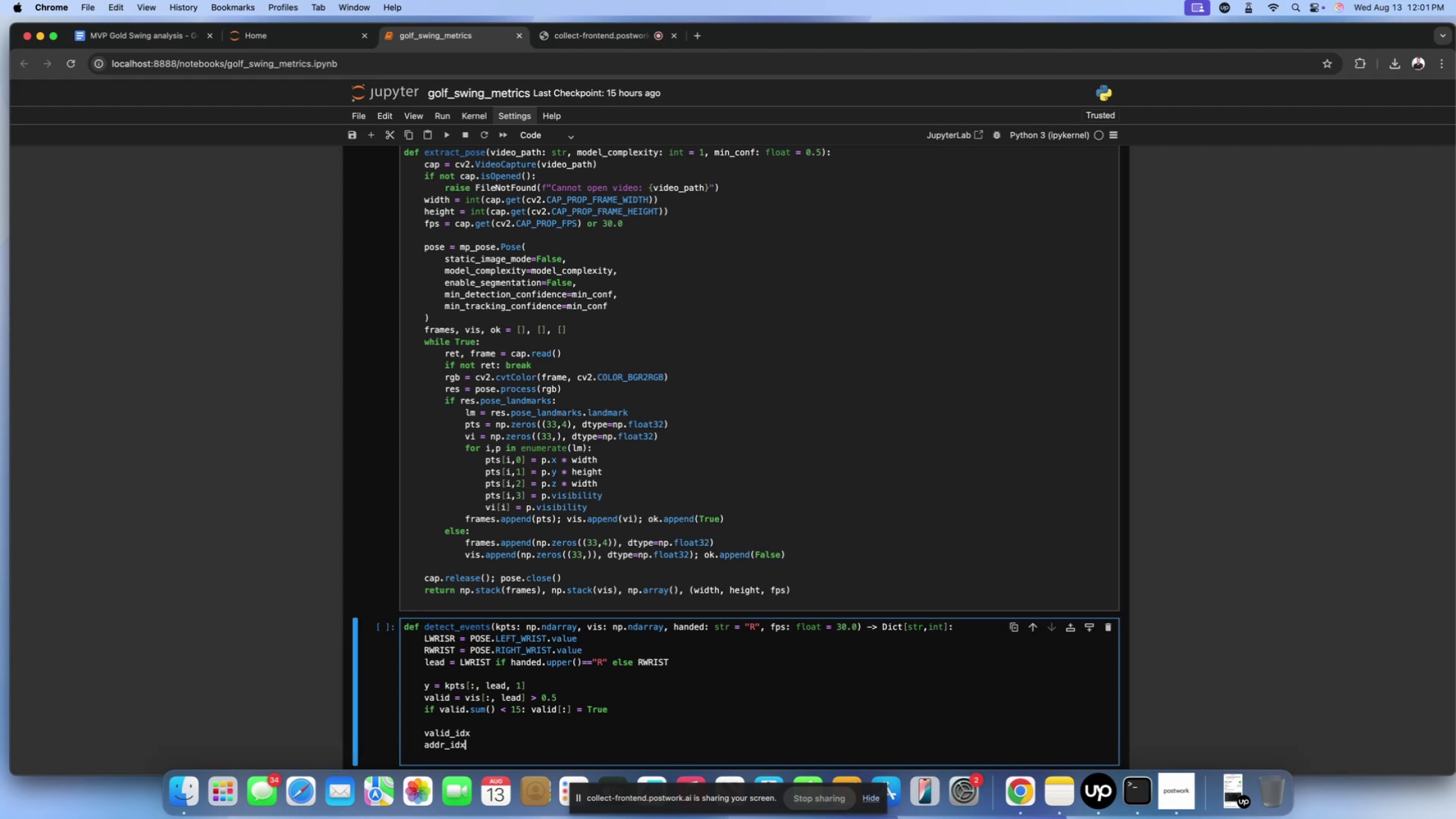 
wait(22.2)
 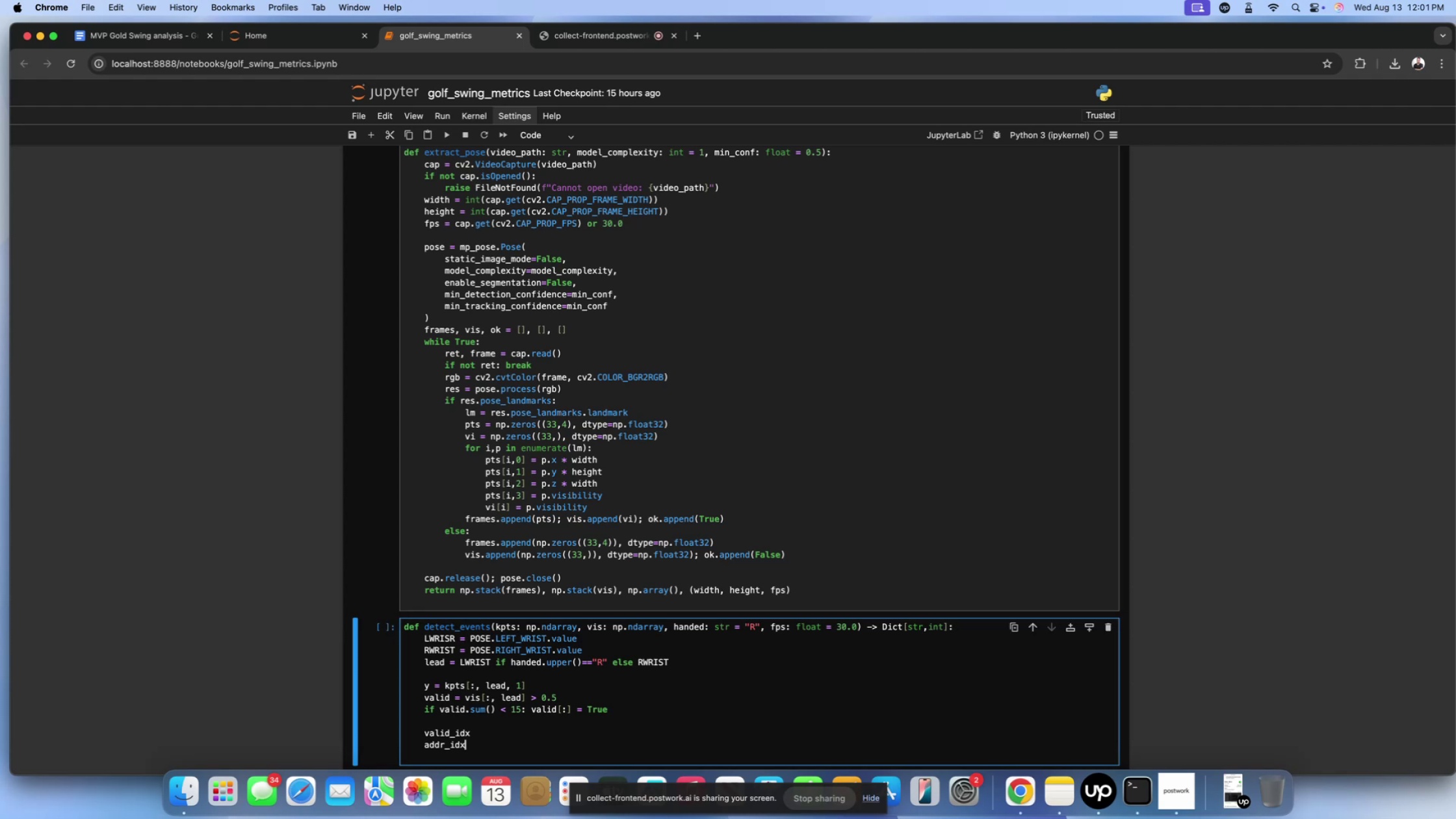 
left_click([495, 736])
 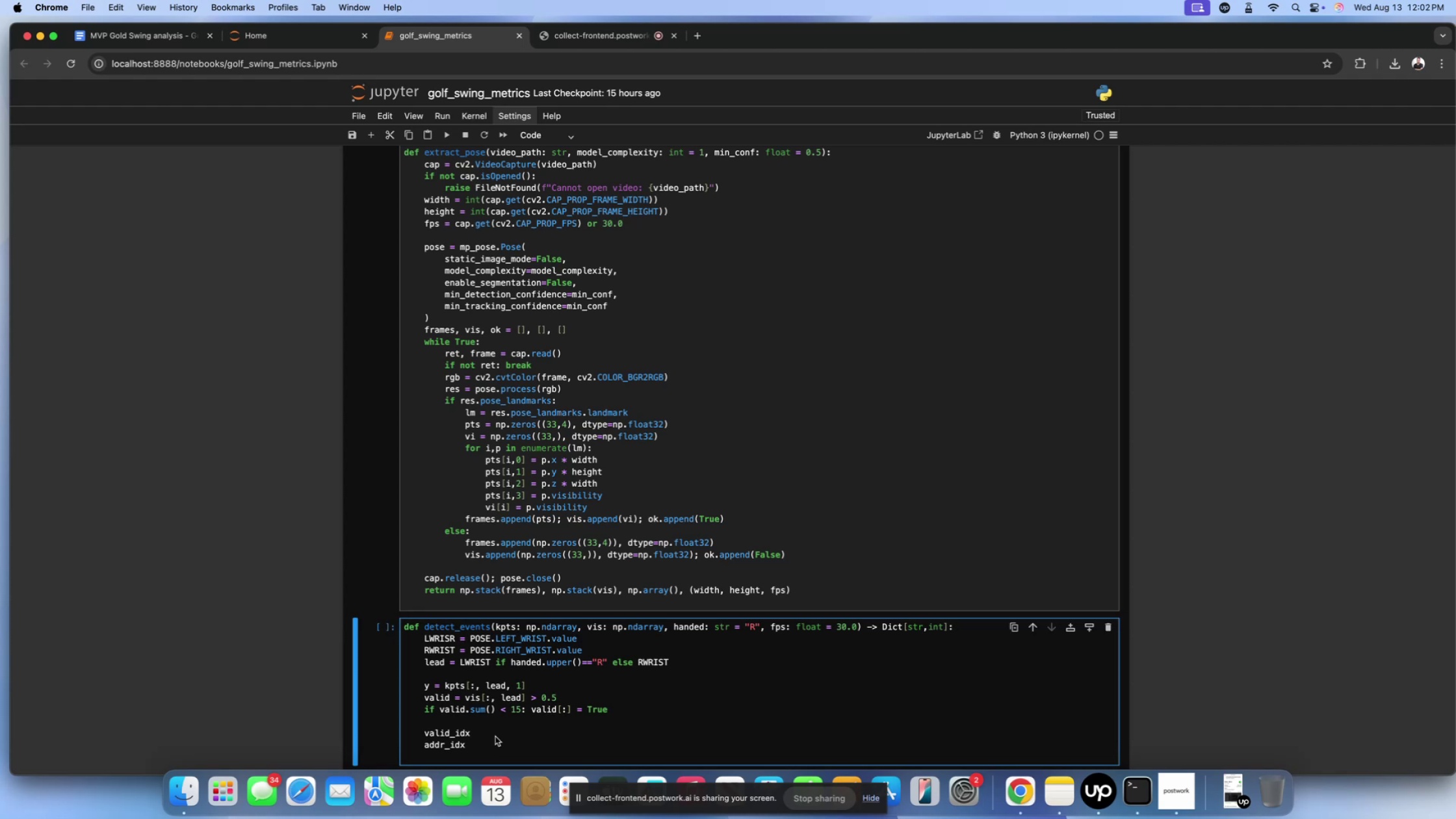 
type( = np.where())
 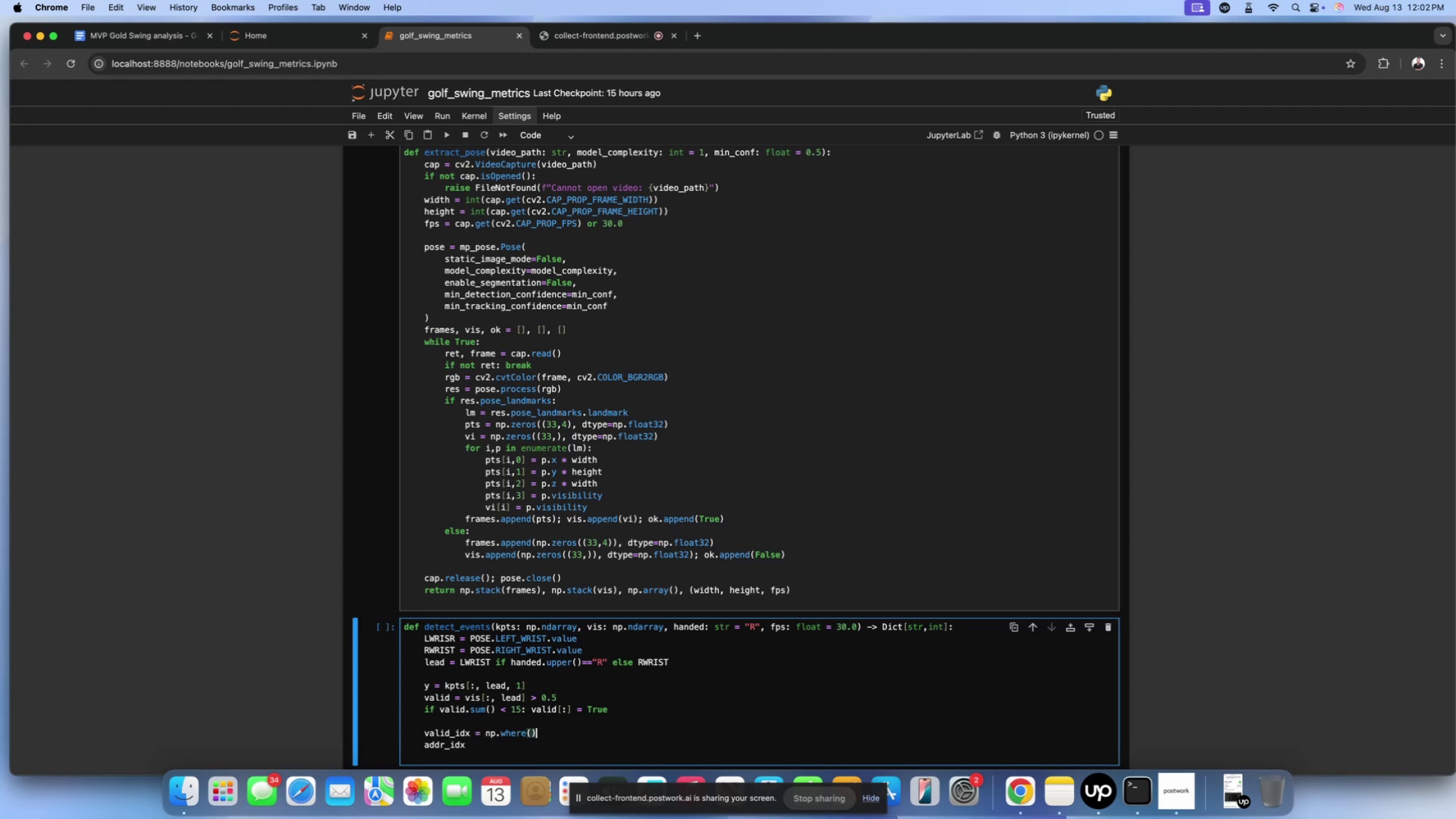 
key(ArrowLeft)
 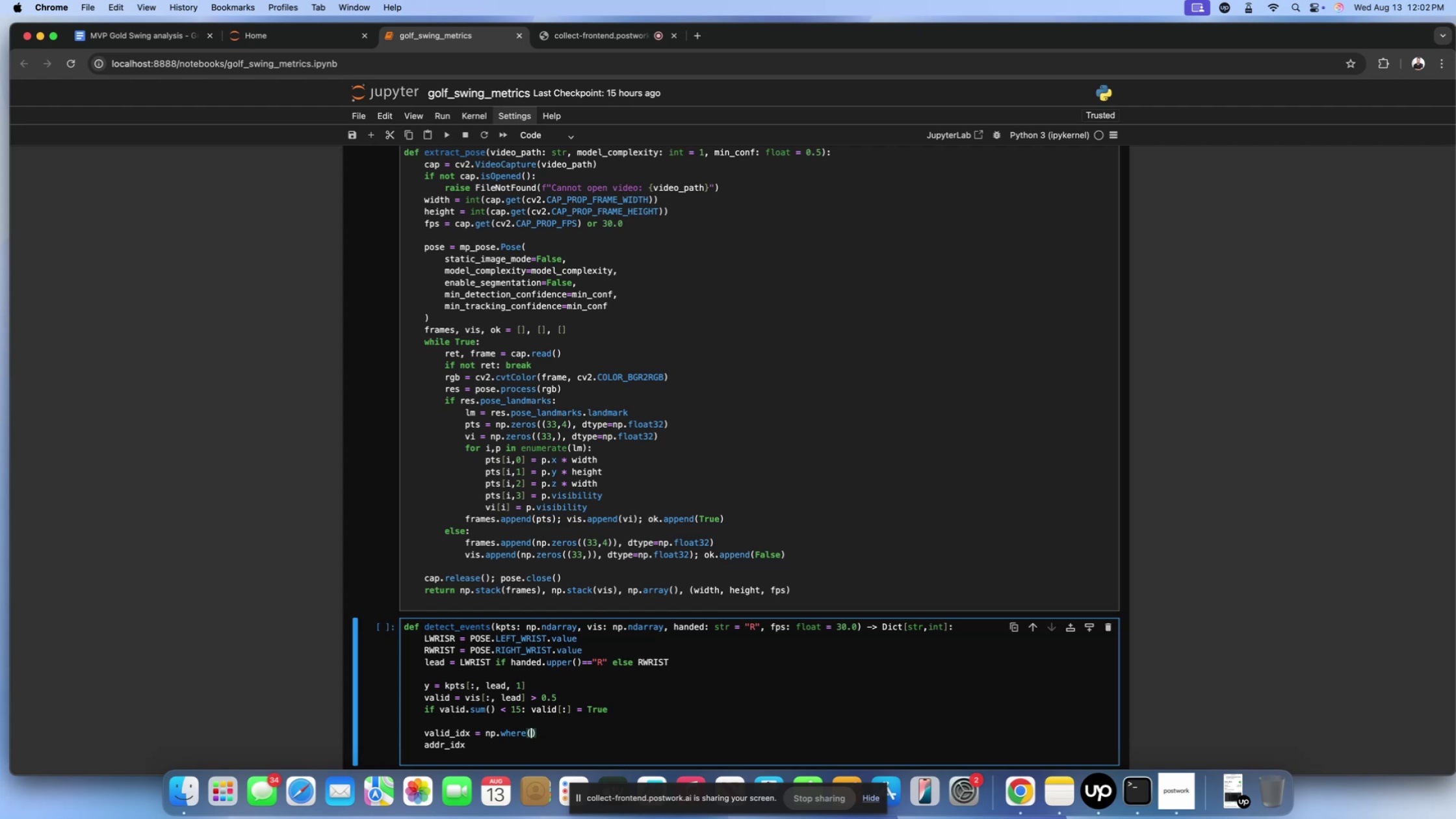 
type(valid)
 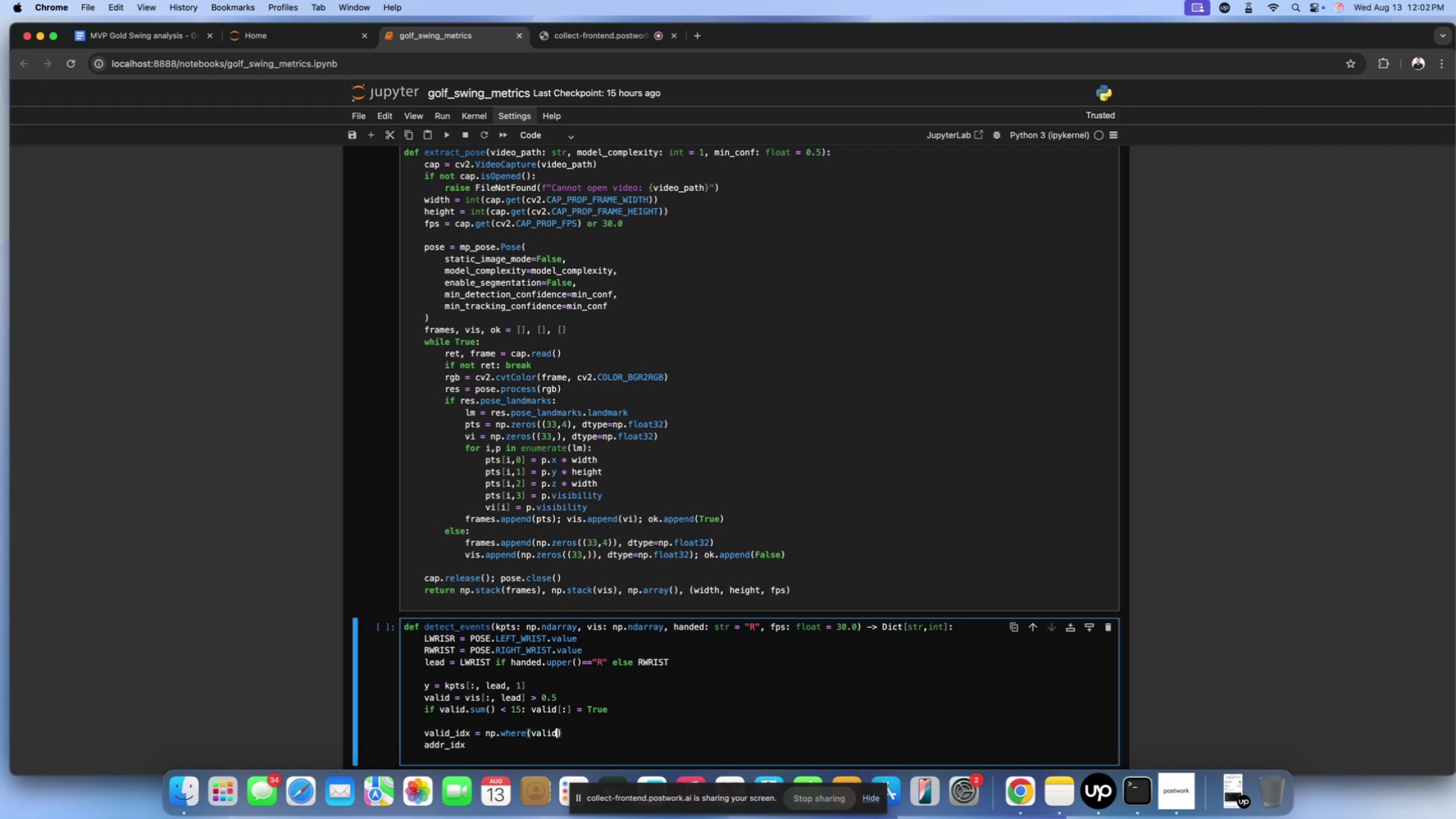 
key(ArrowRight)
 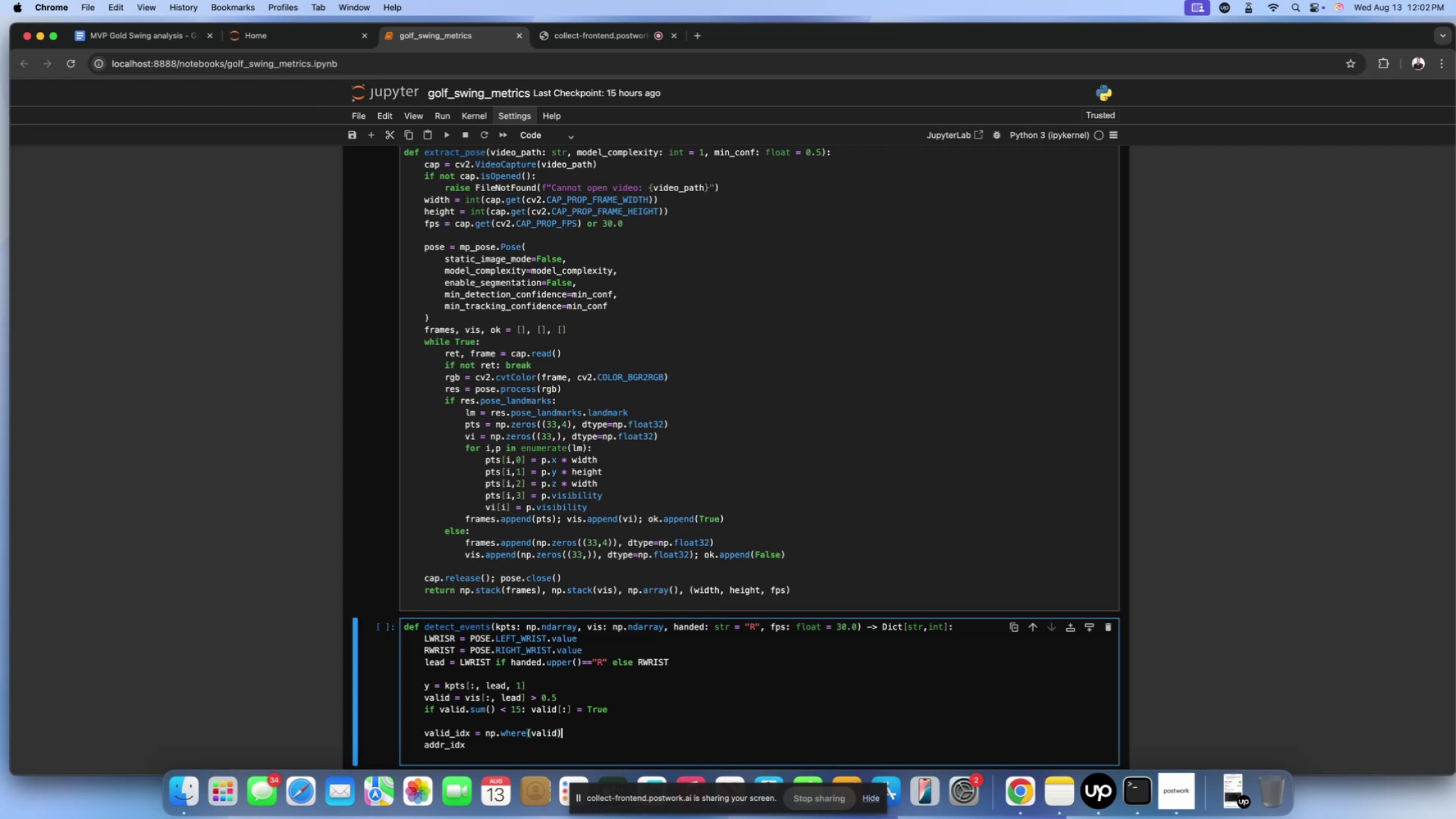 
key(BracketLeft)
 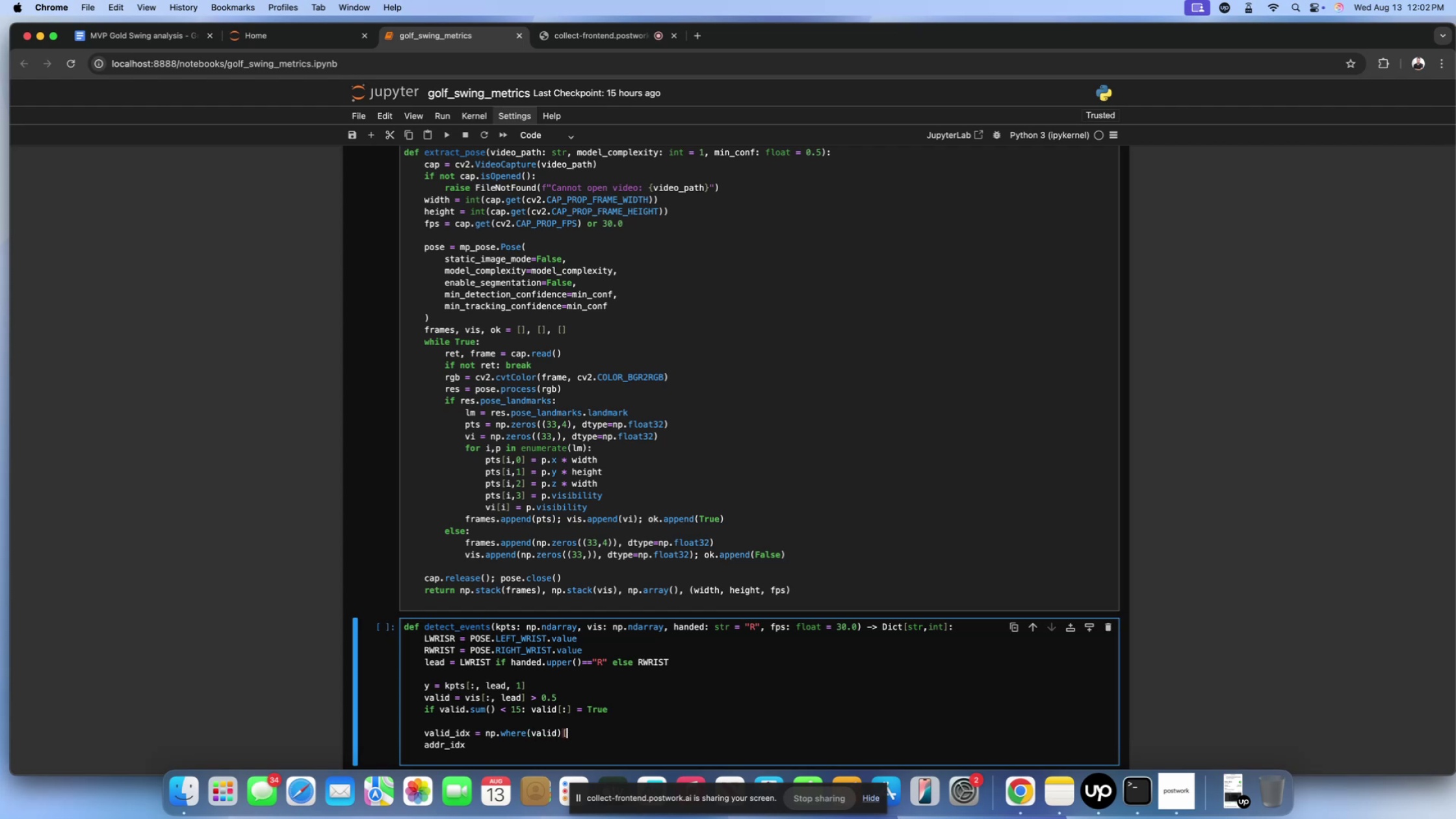 
key(BracketRight)
 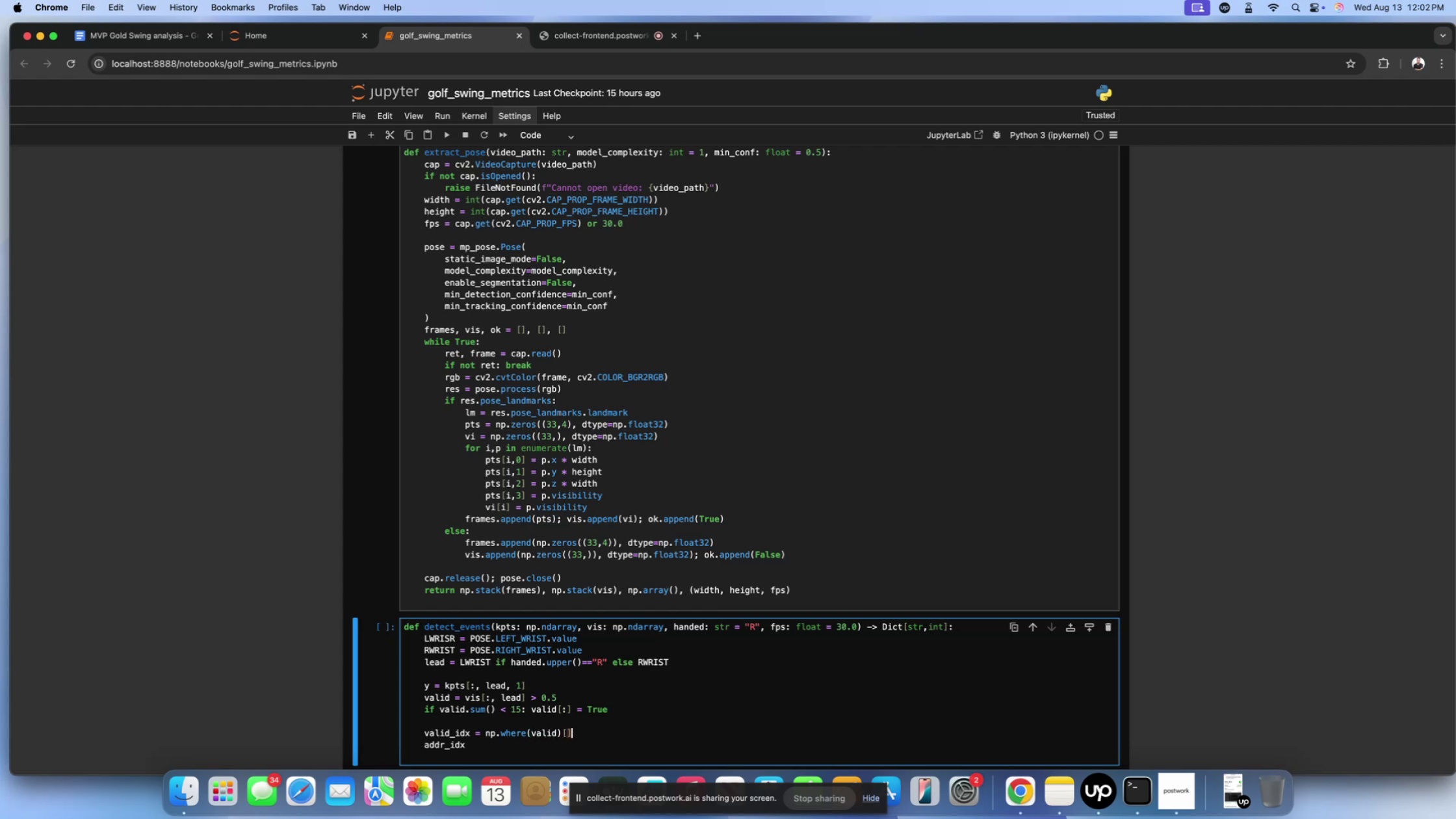 
key(ArrowLeft)
 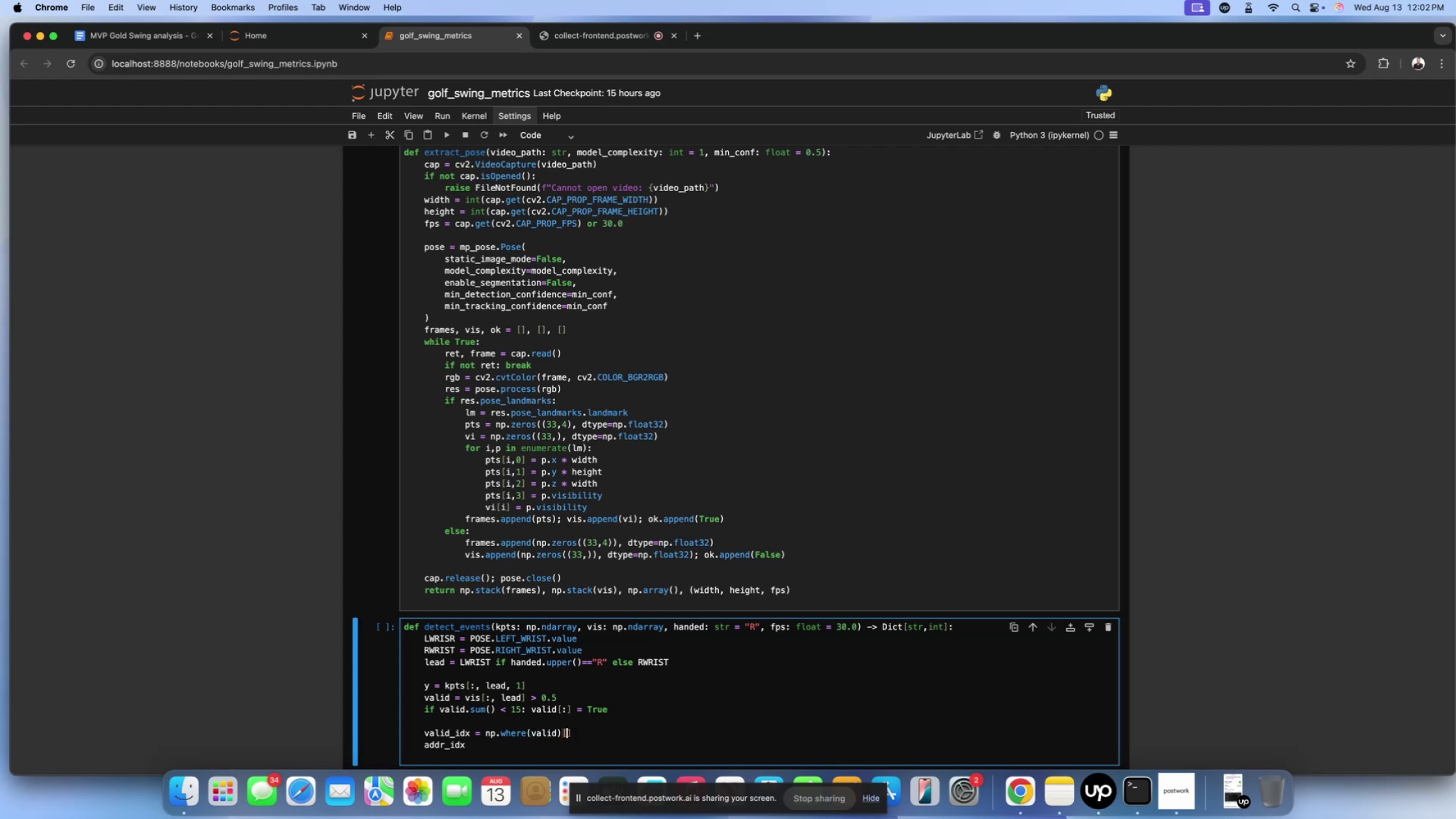 
key(0)
 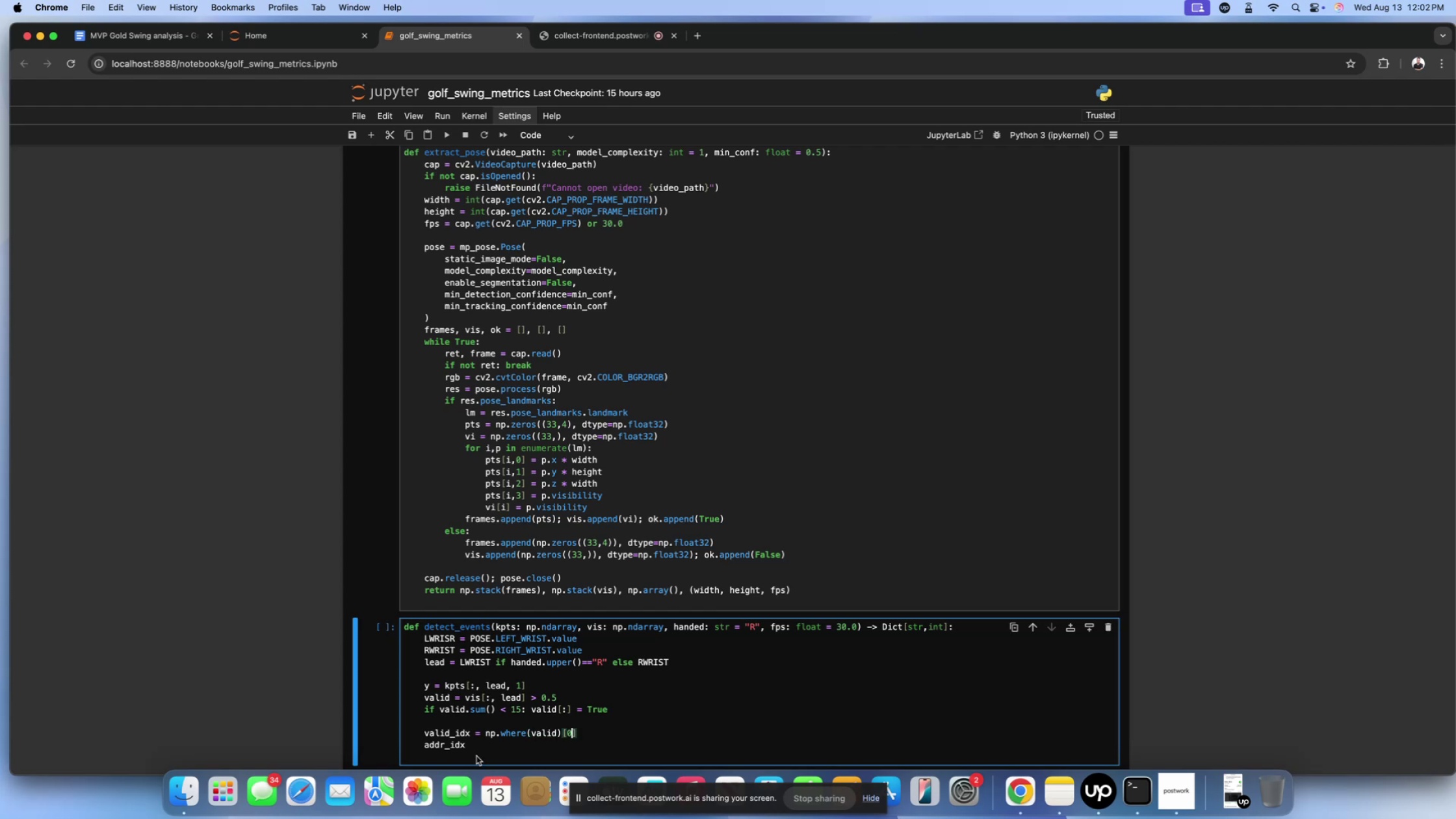 
left_click([485, 749])
 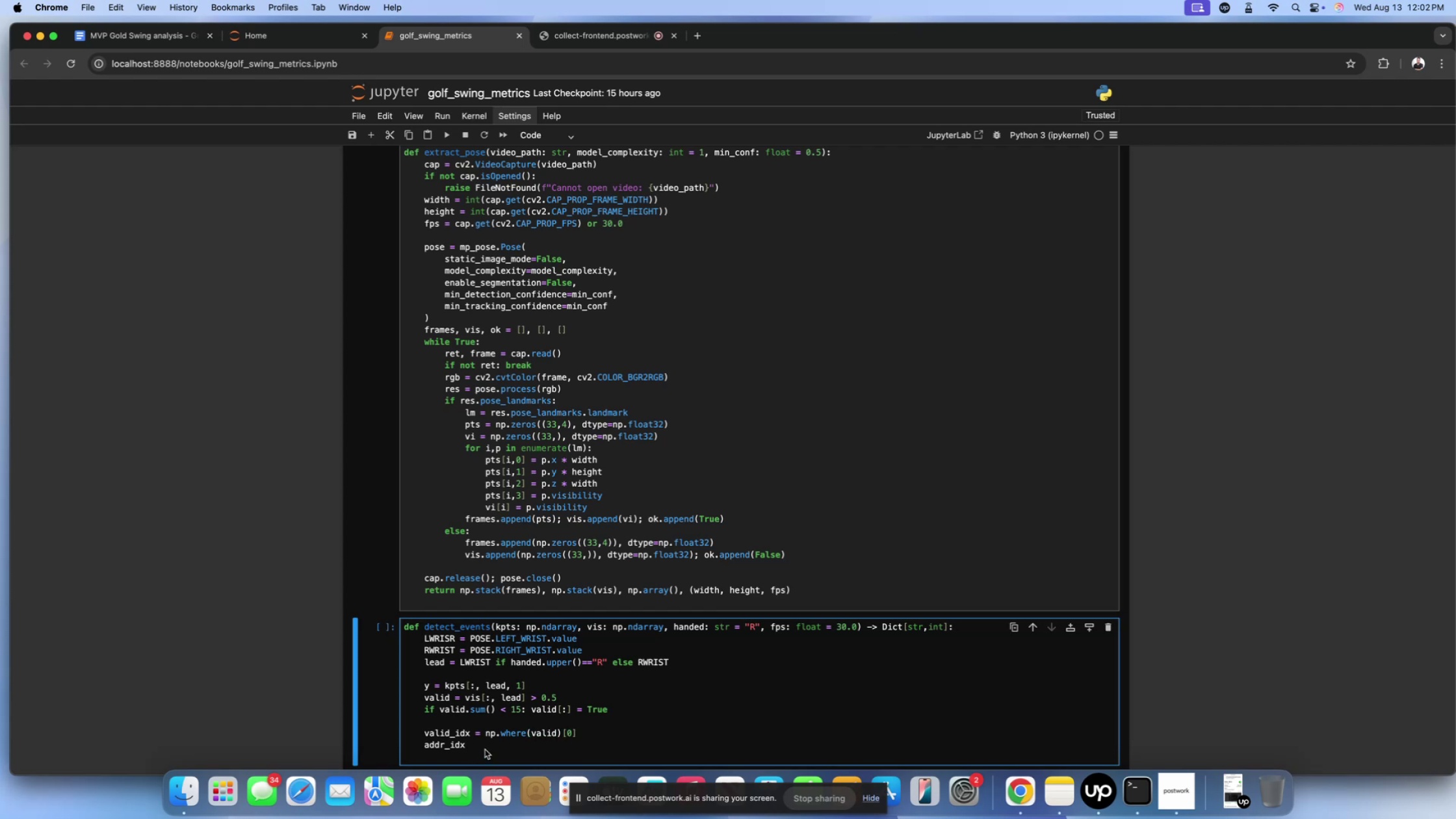 
type( = int())
 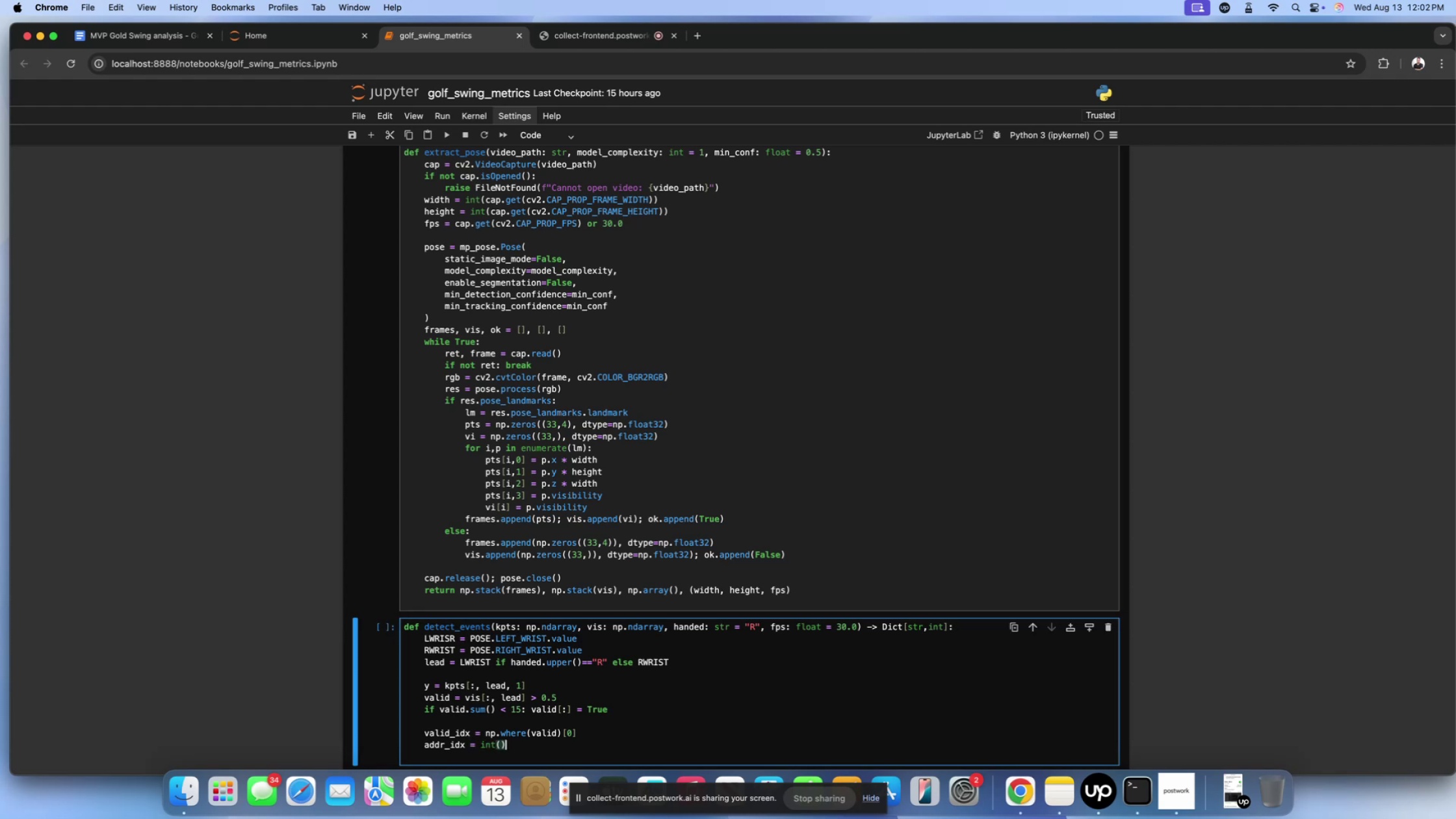 
key(ArrowLeft)
 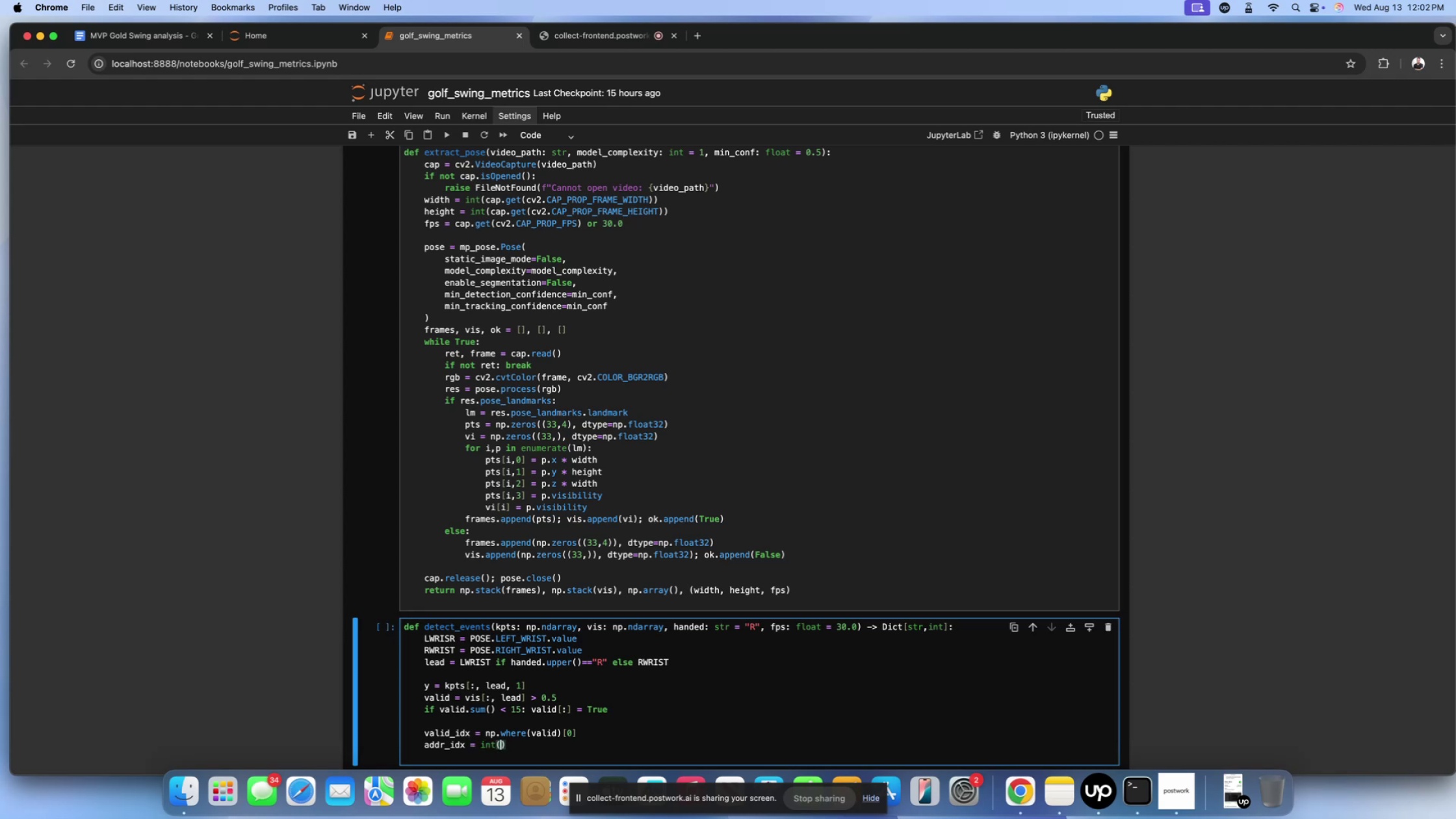 
type(valid_)
 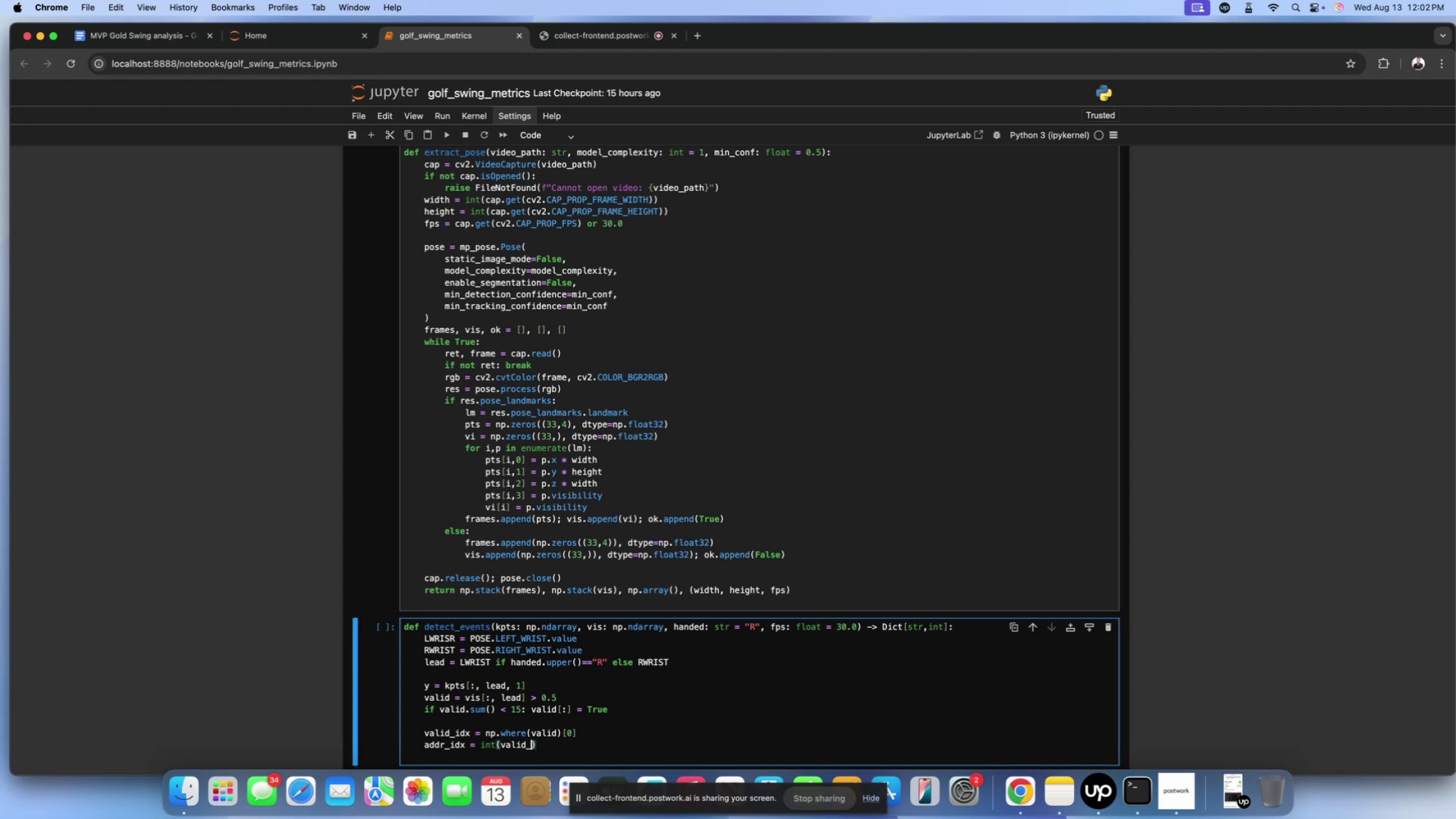 
type(idx[])
 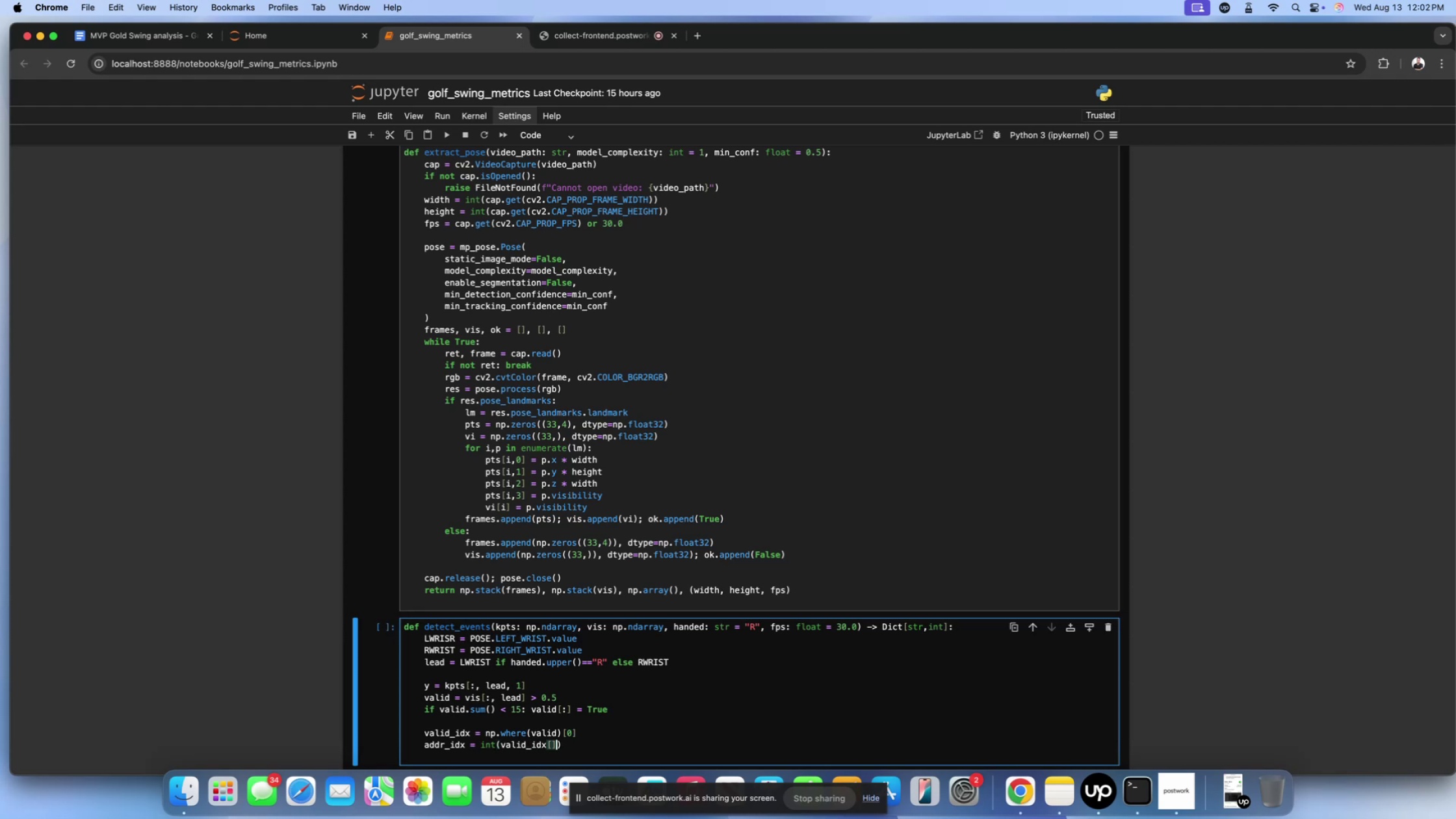 
key(ArrowLeft)
 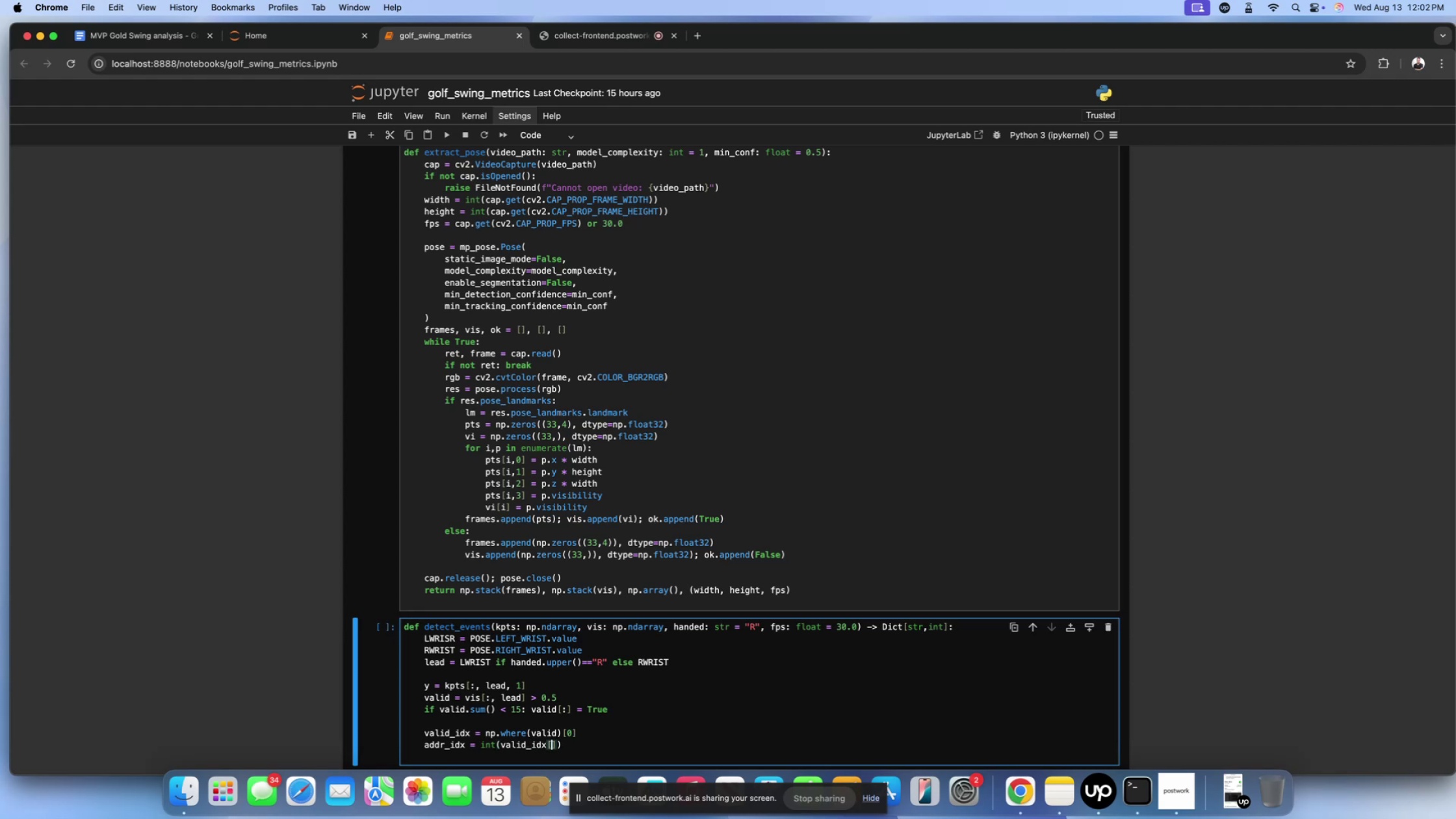 
key(0)
 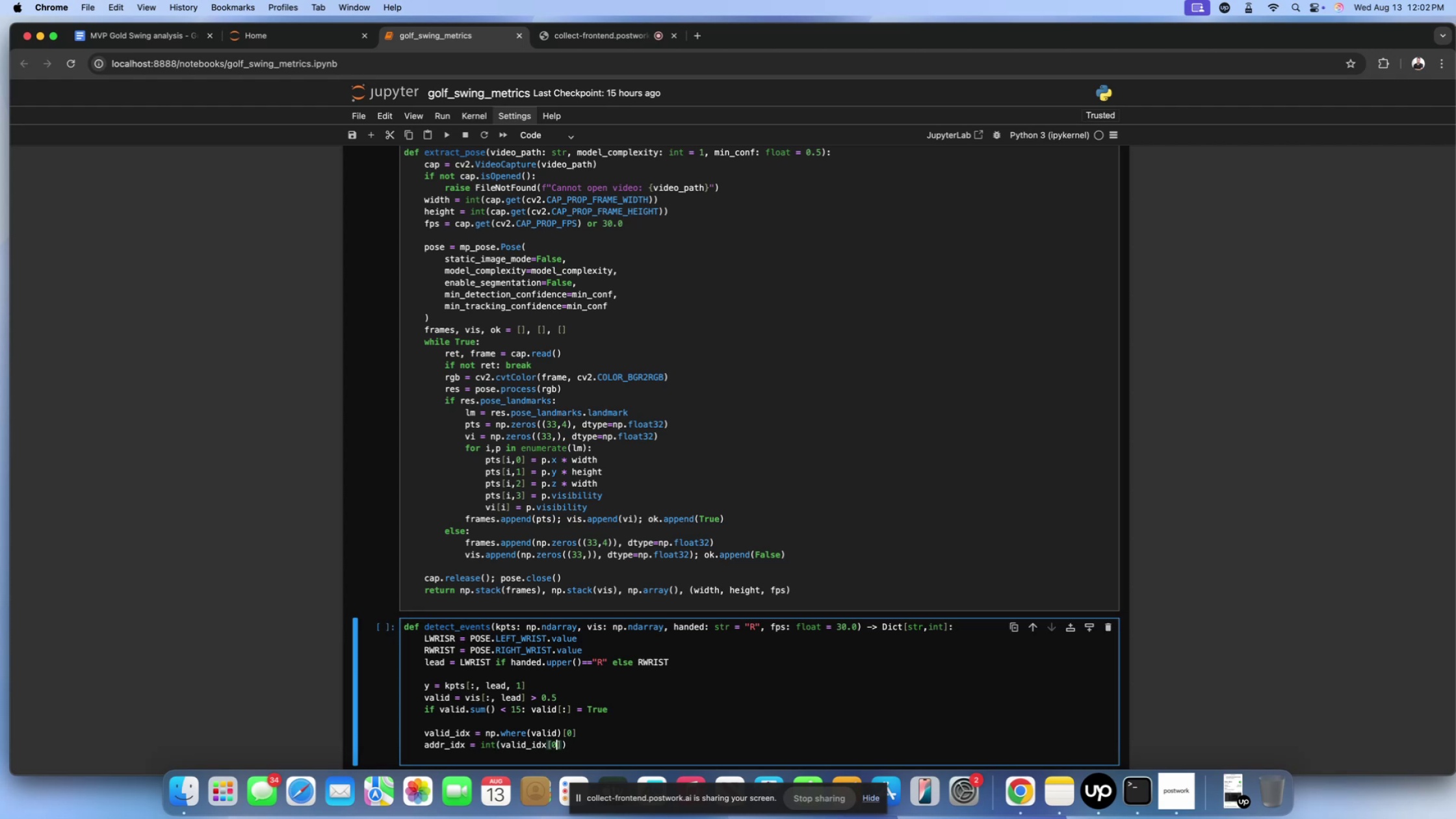 
scroll: coordinate [561, 693], scroll_direction: down, amount: 30.0
 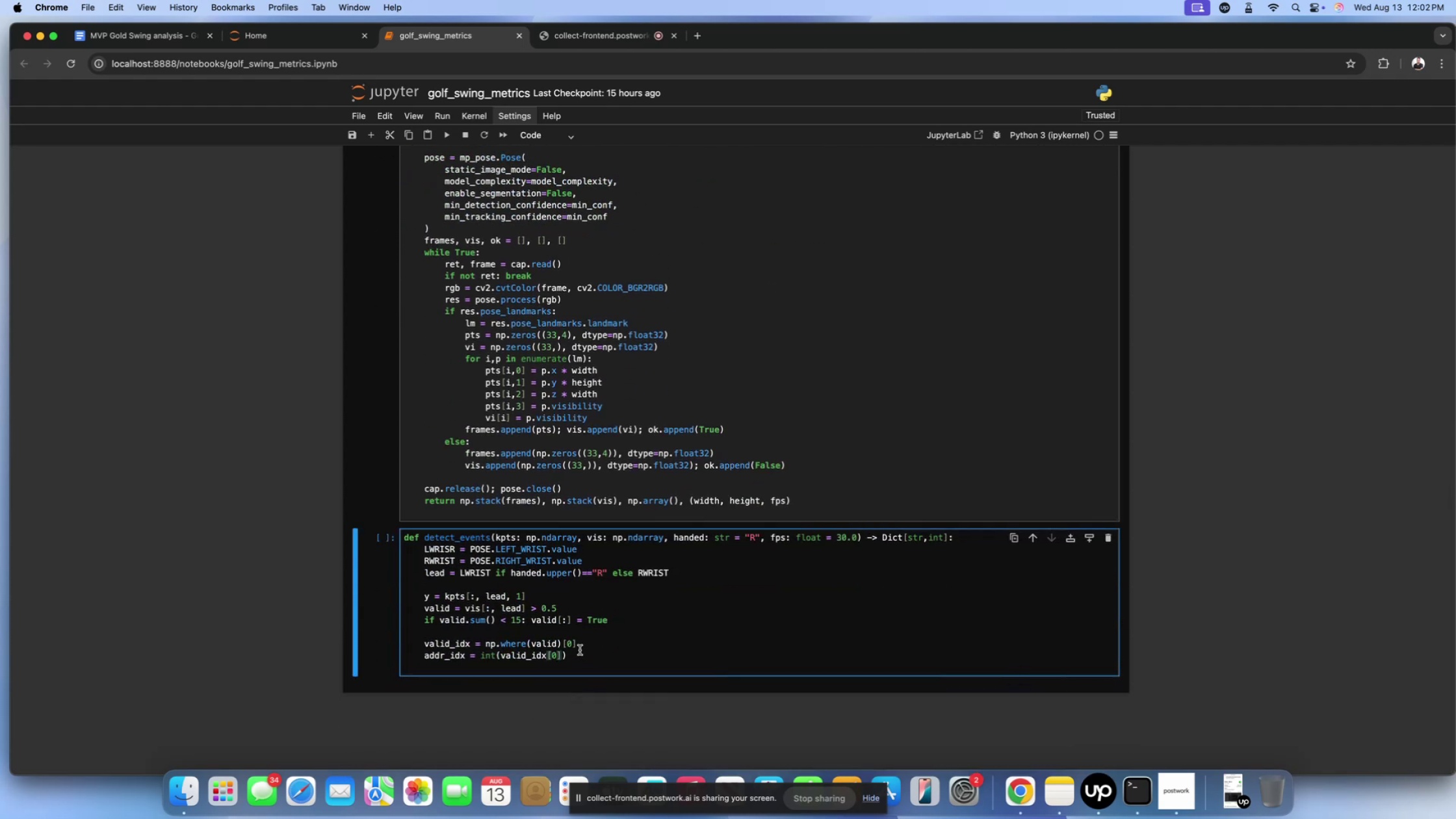 
left_click([580, 650])
 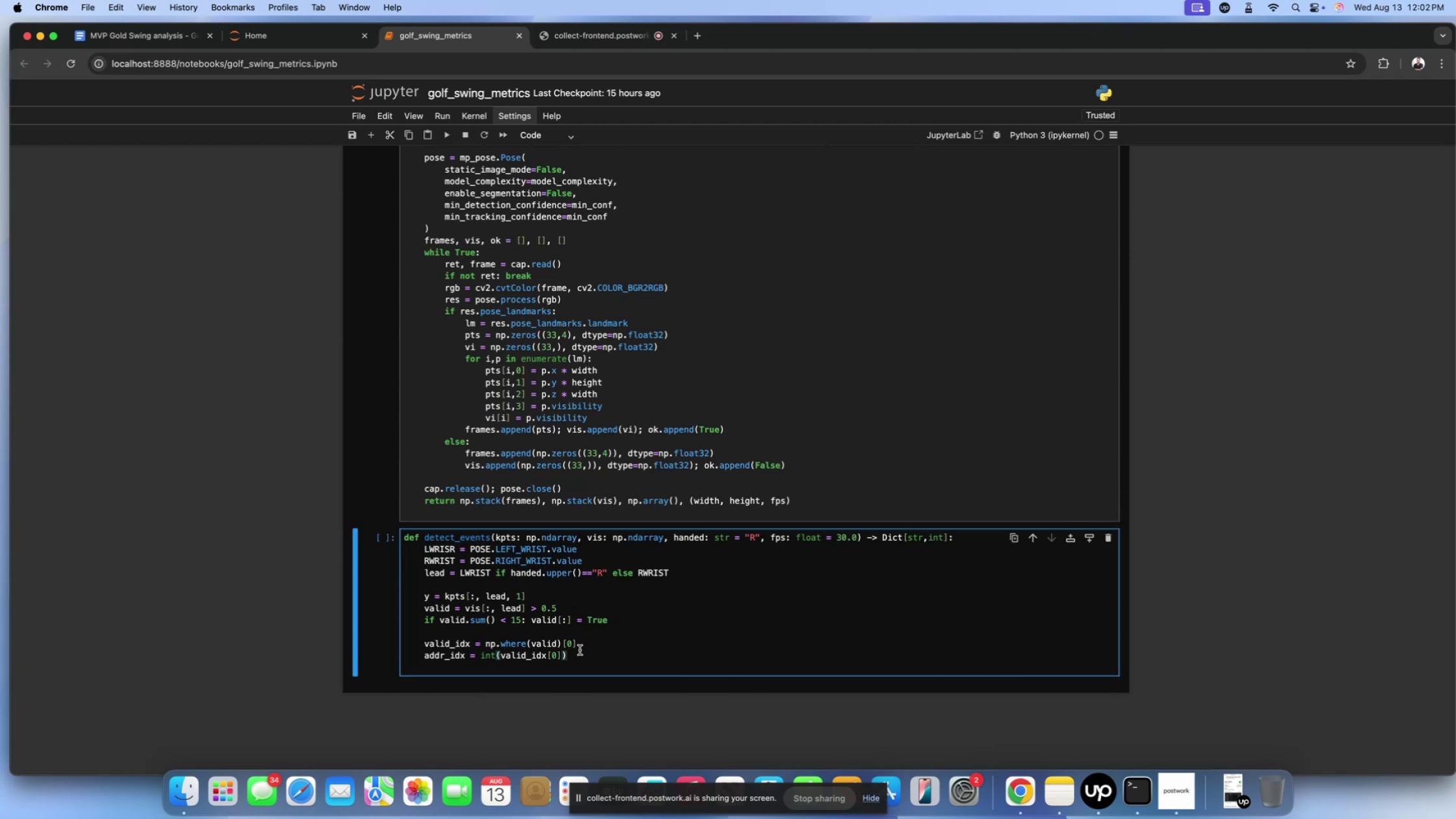 
key(Space)
 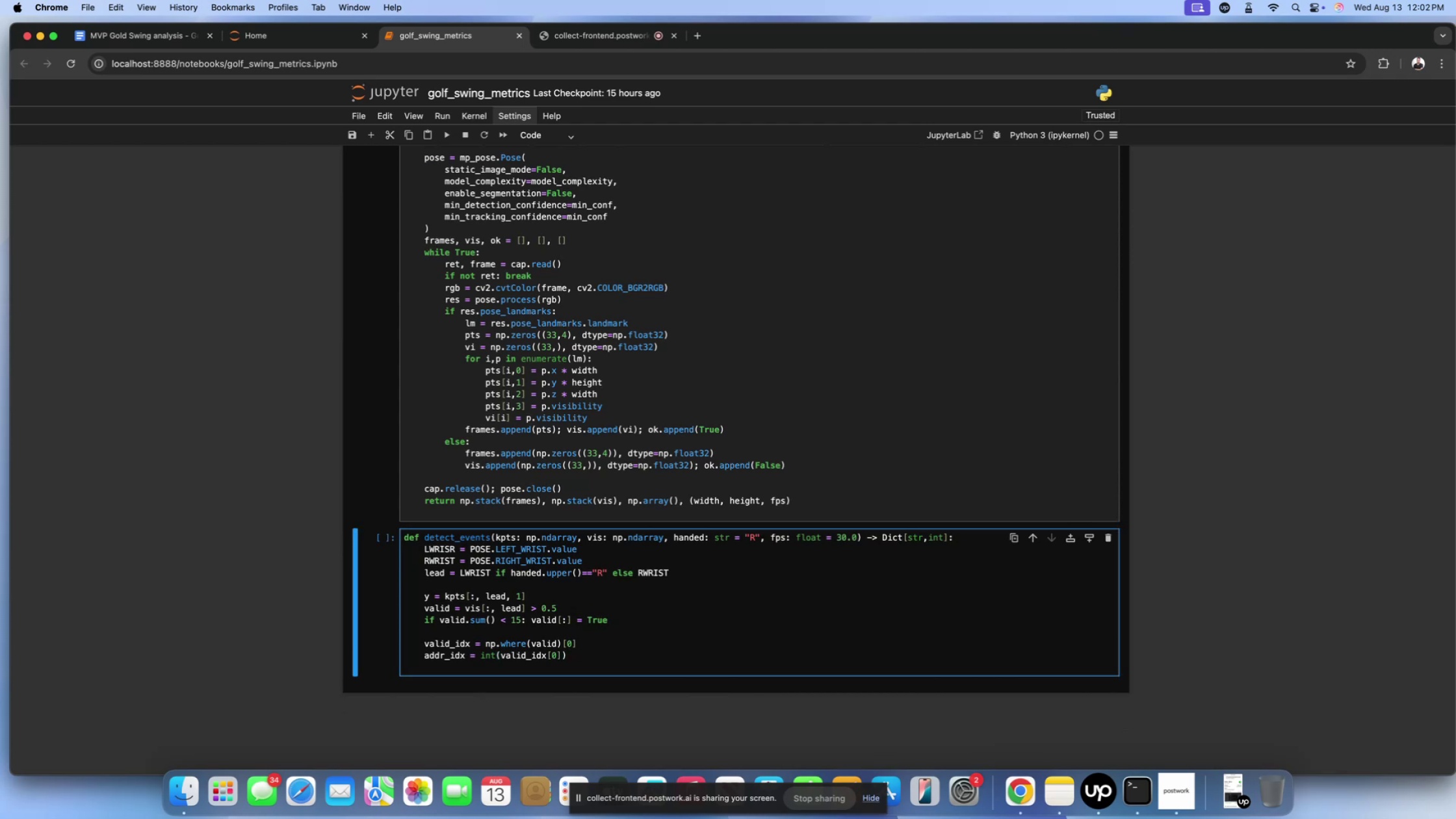 
type(if len())
 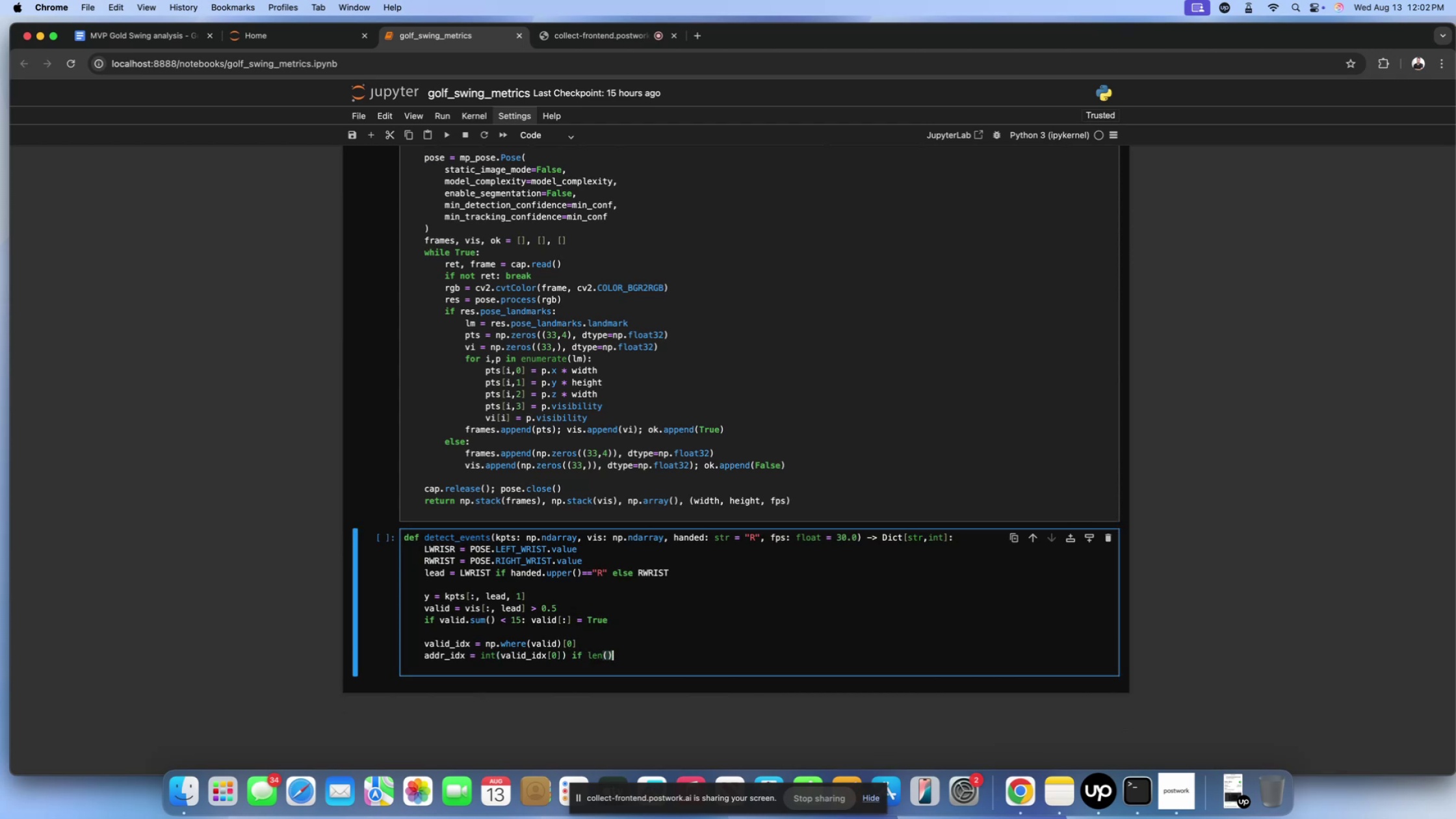 
key(ArrowLeft)
 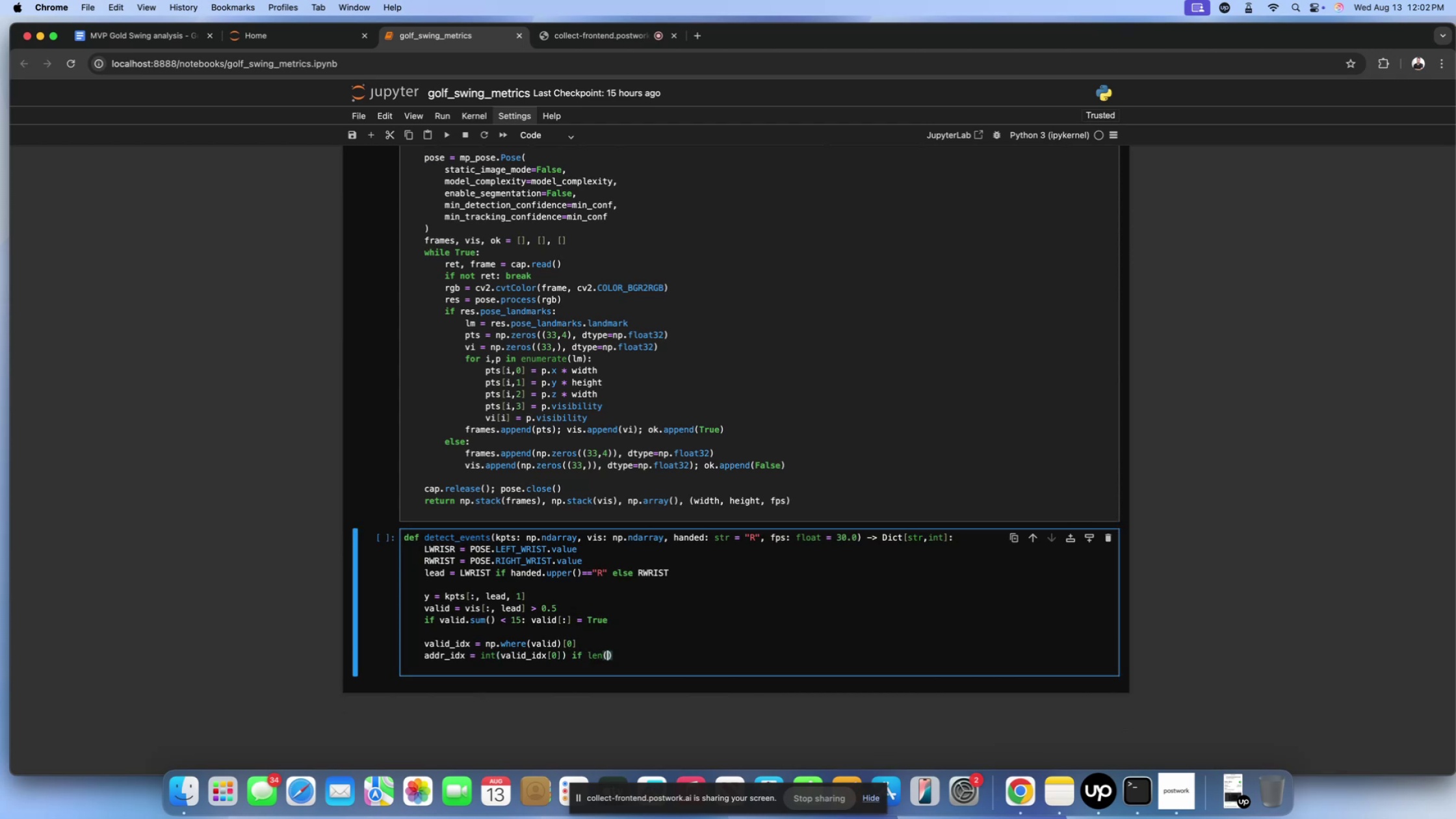 
type(valid_idx)
 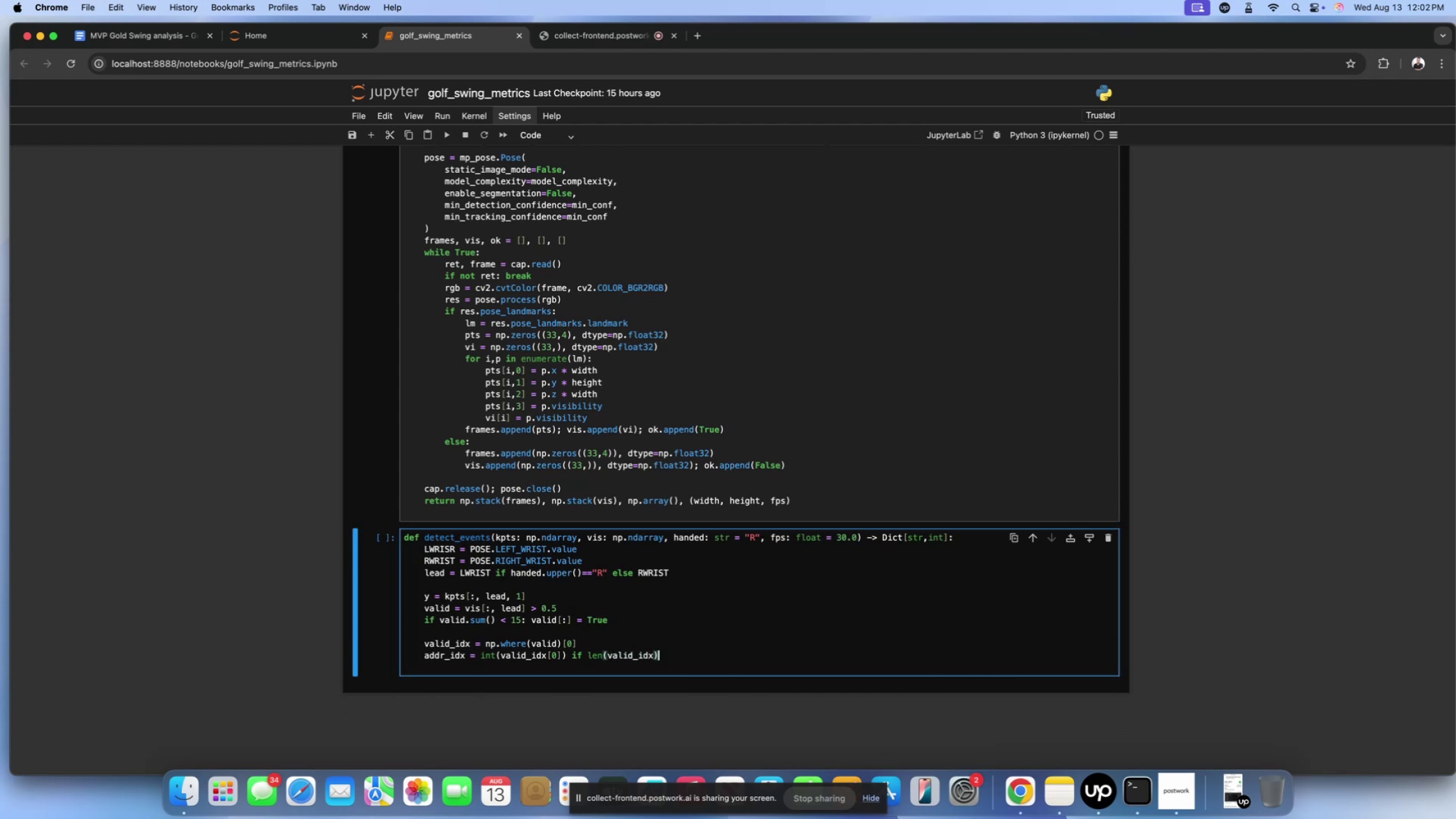 
 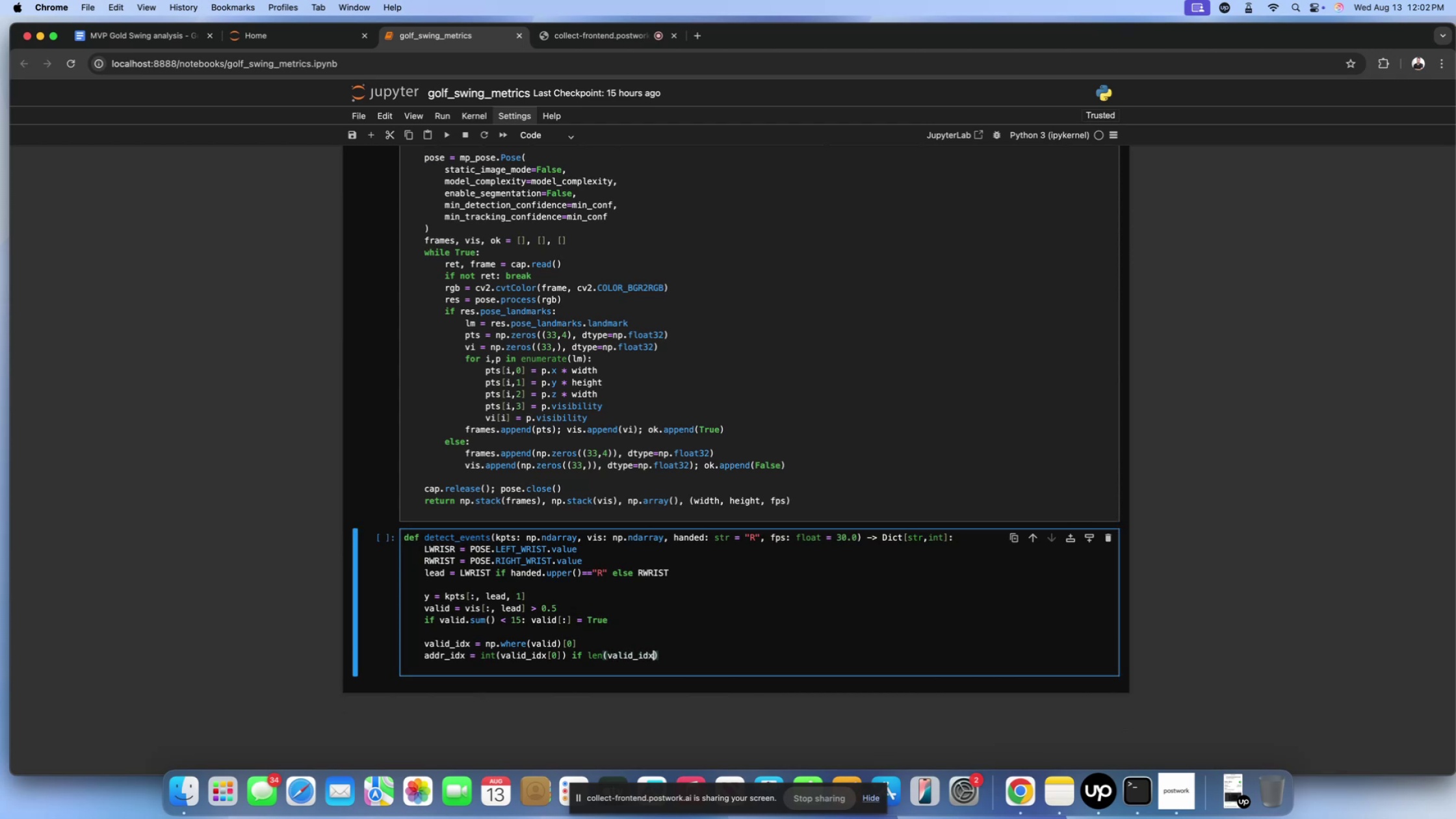 
key(ArrowRight)
 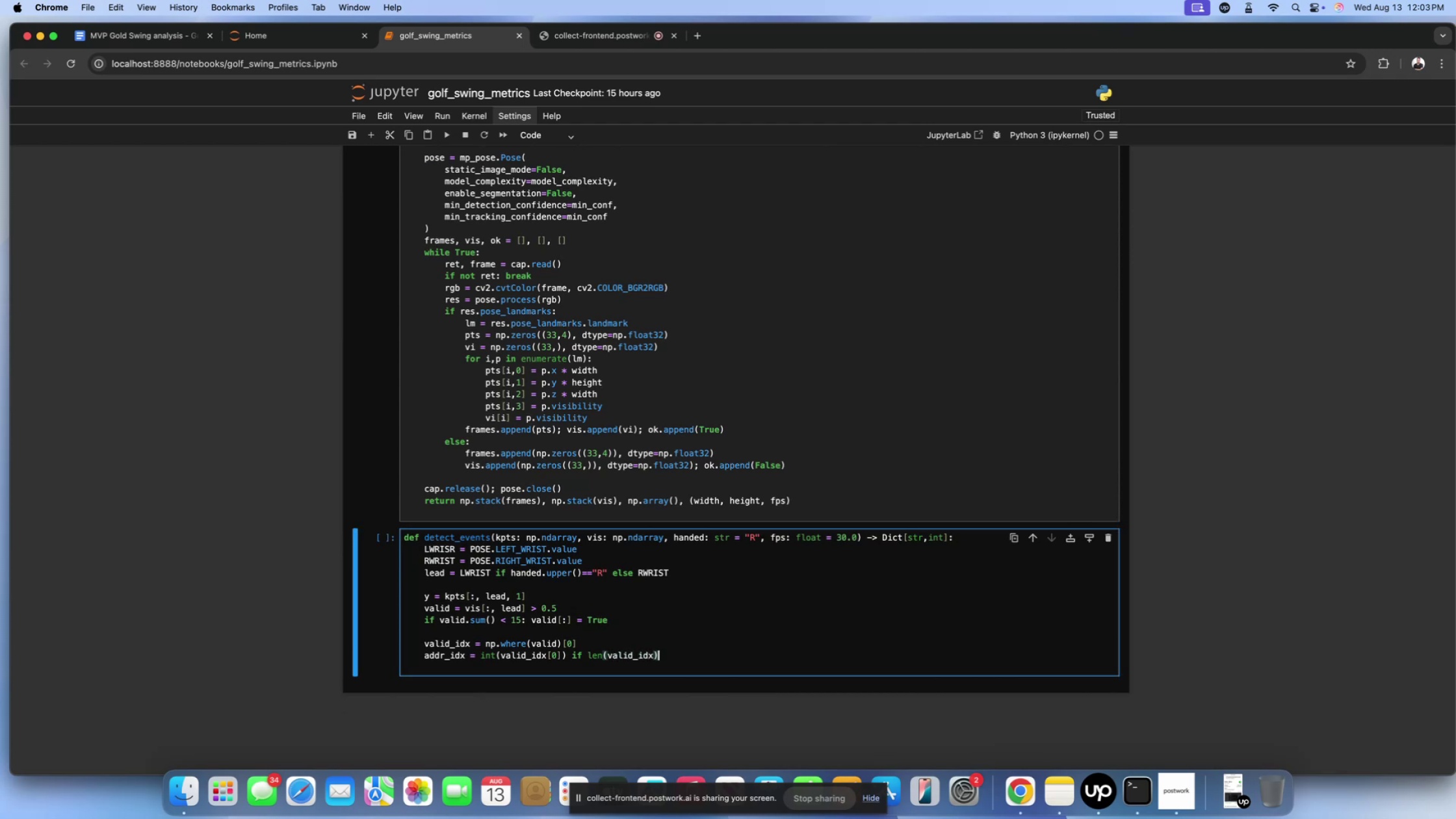 
type(.)
key(Backspace)
type(>0 else 0)
 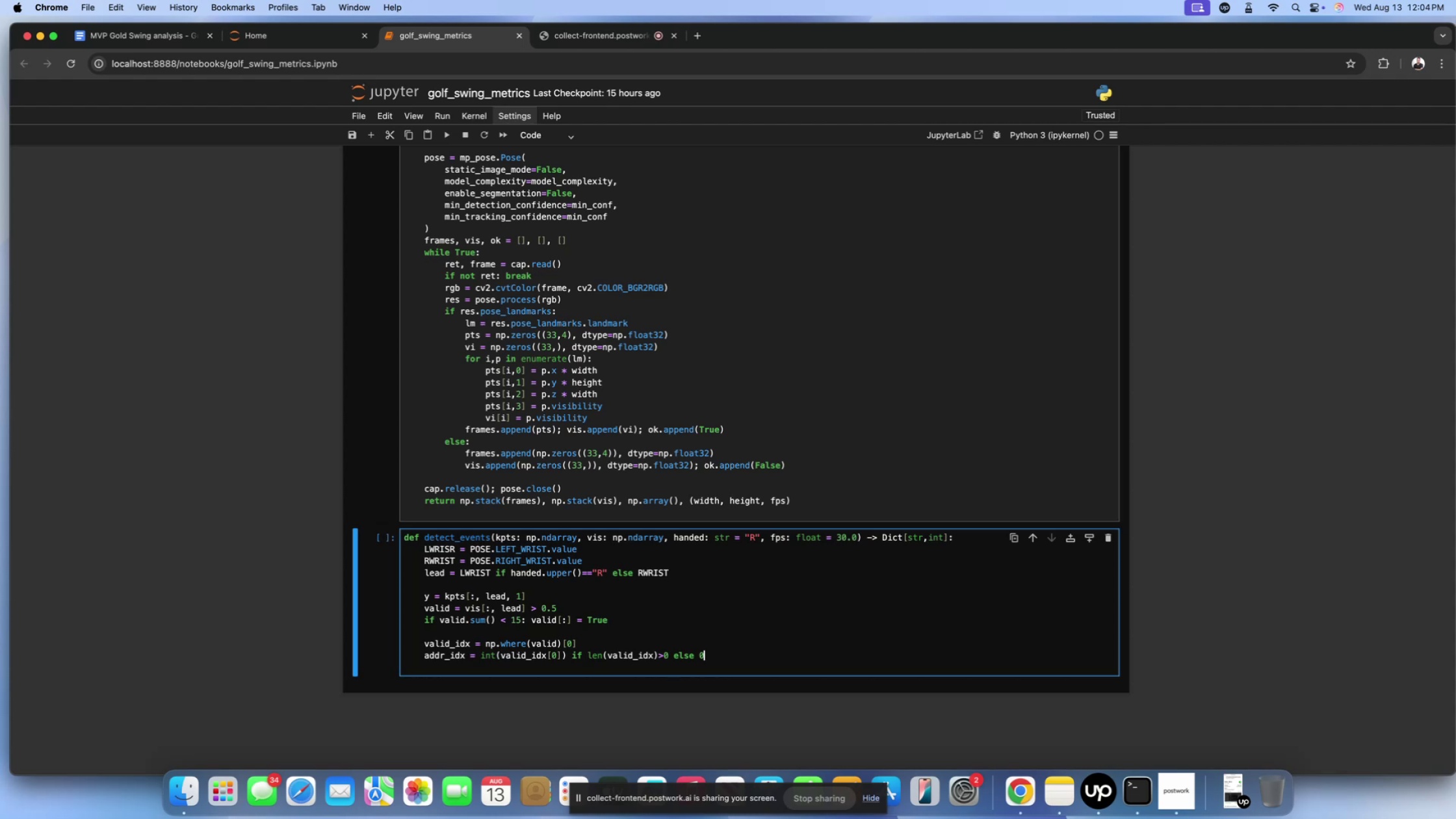 
wait(64.3)
 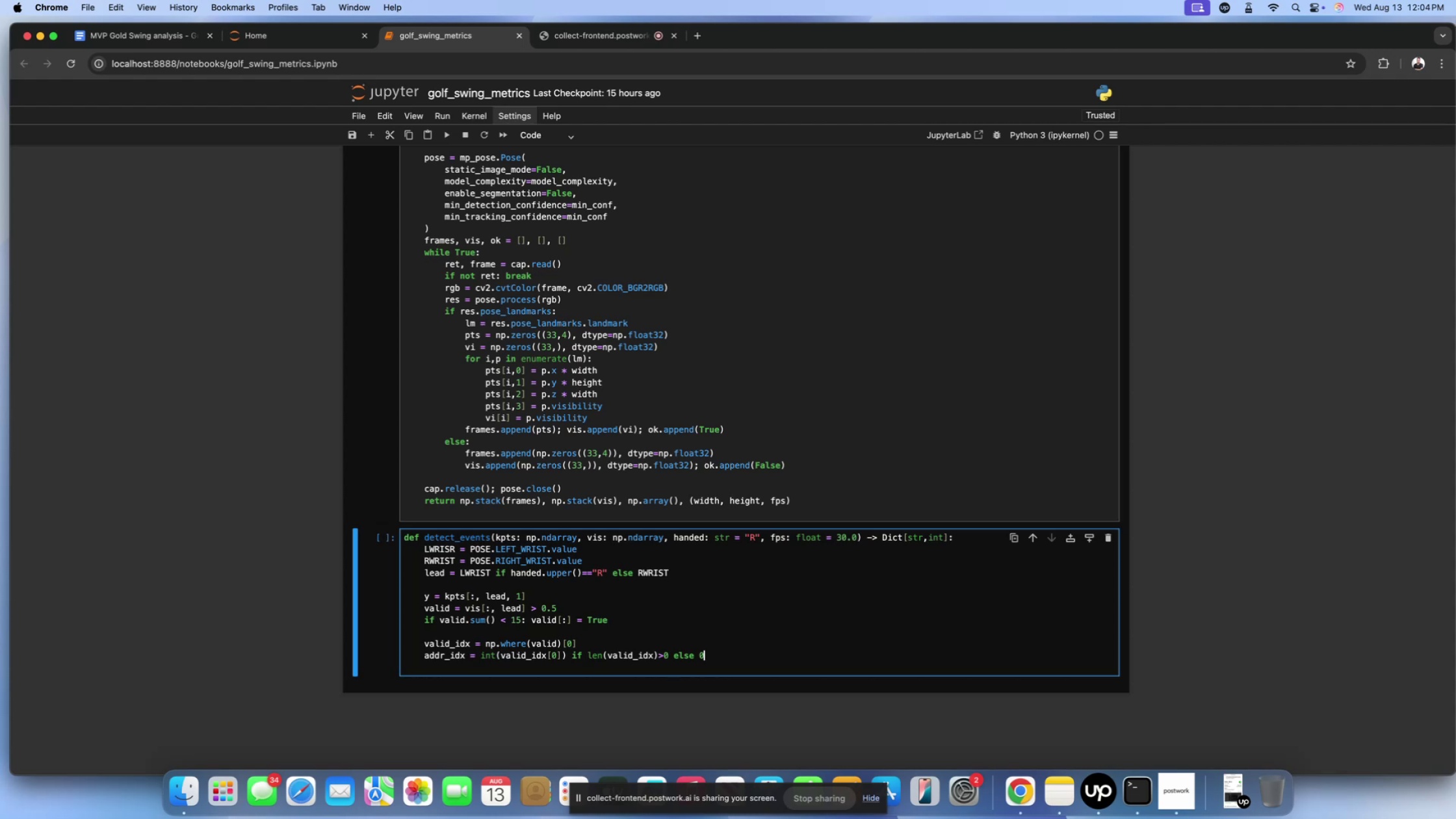 
key(Enter)
 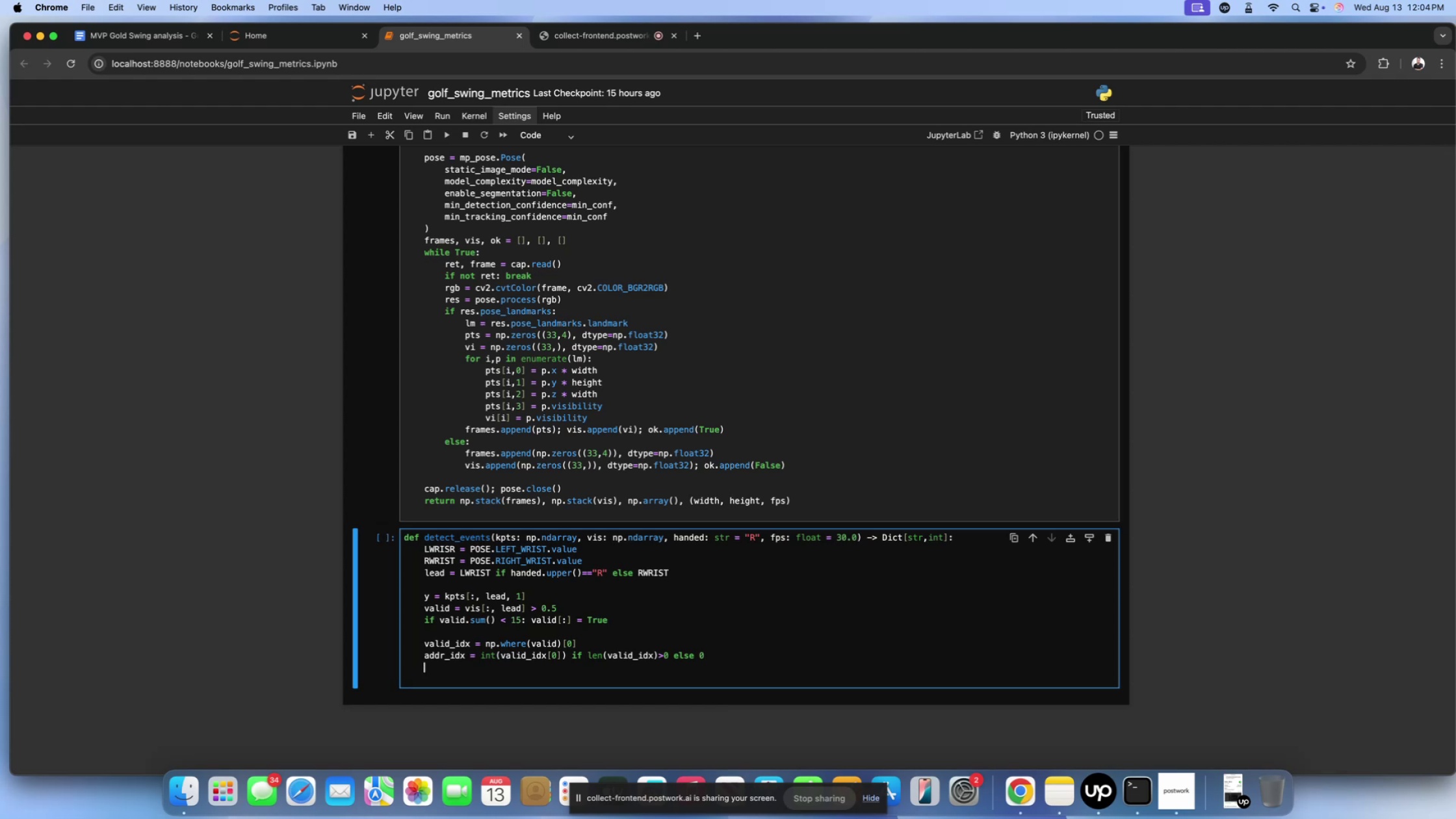 
wait(26.97)
 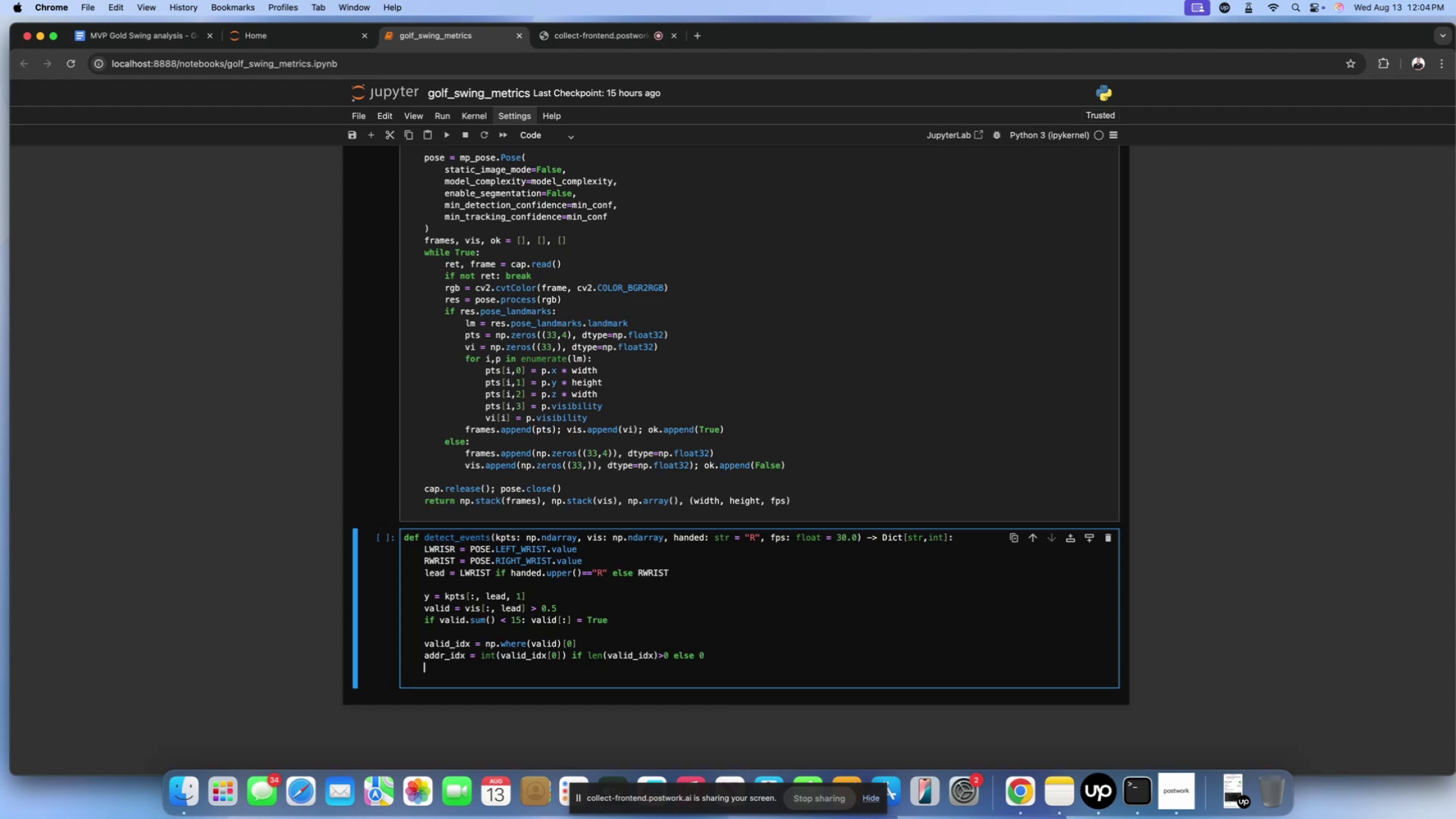 
key(Enter)
 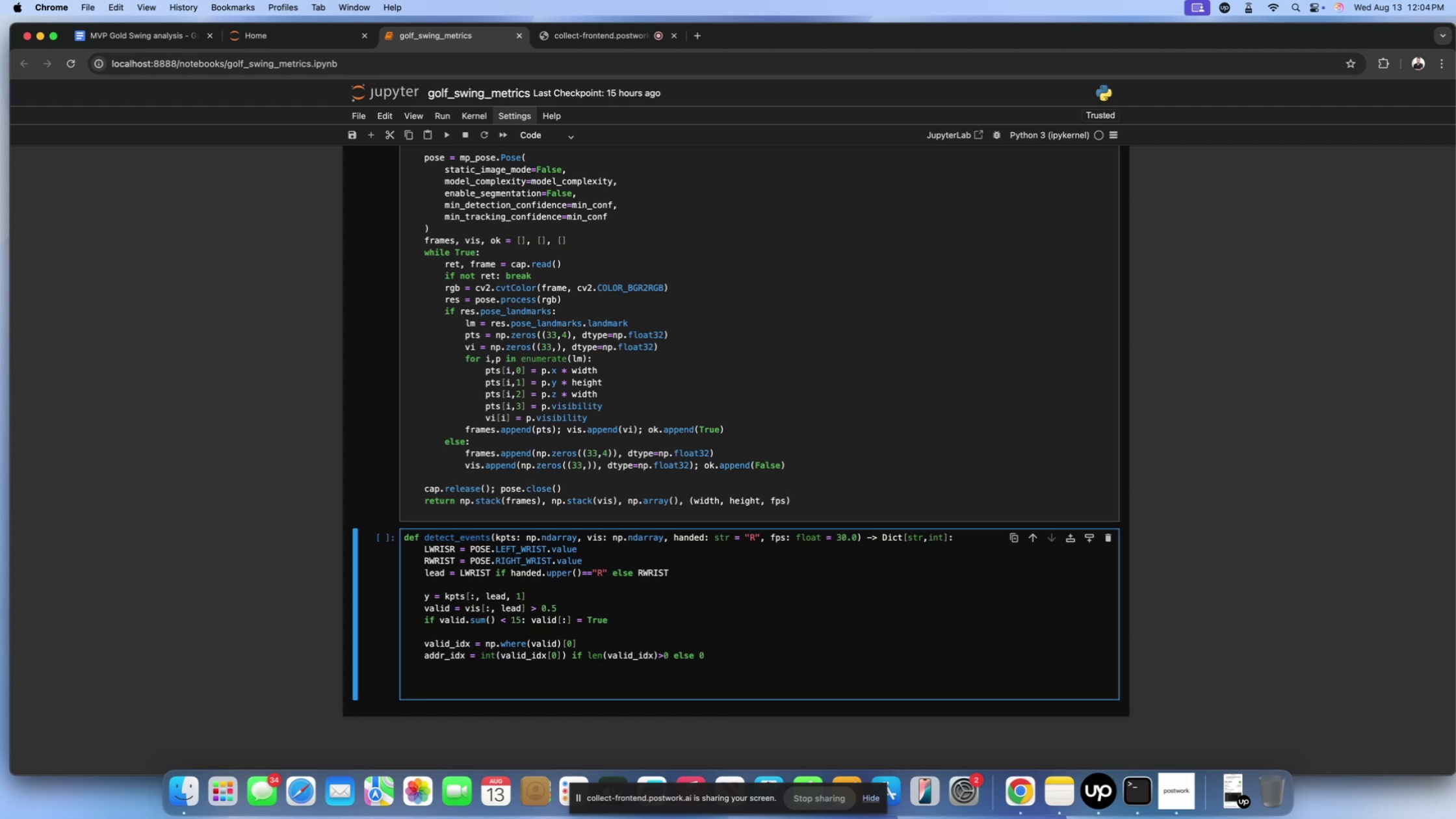 
type(start = )
 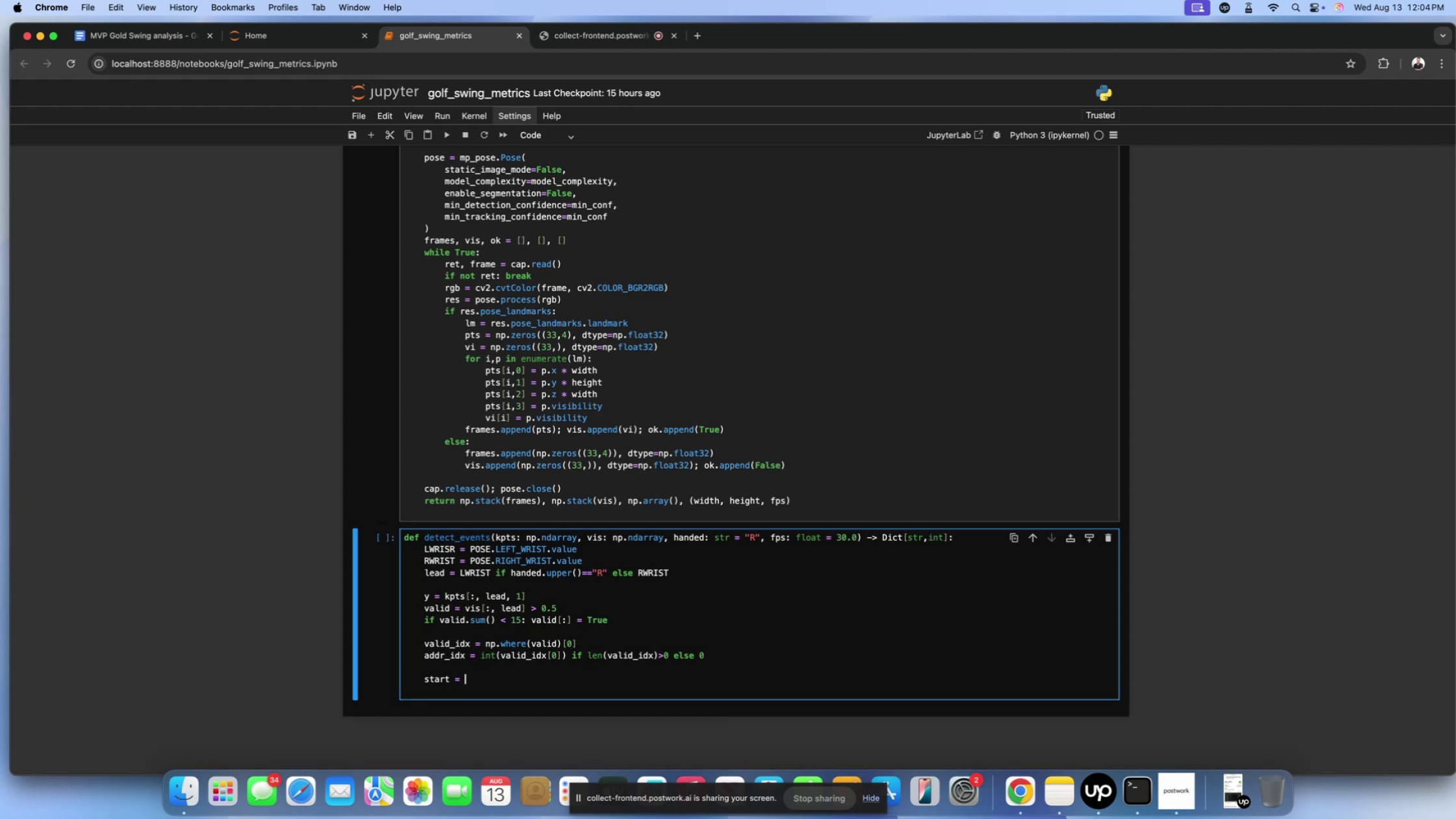 
wait(8.88)
 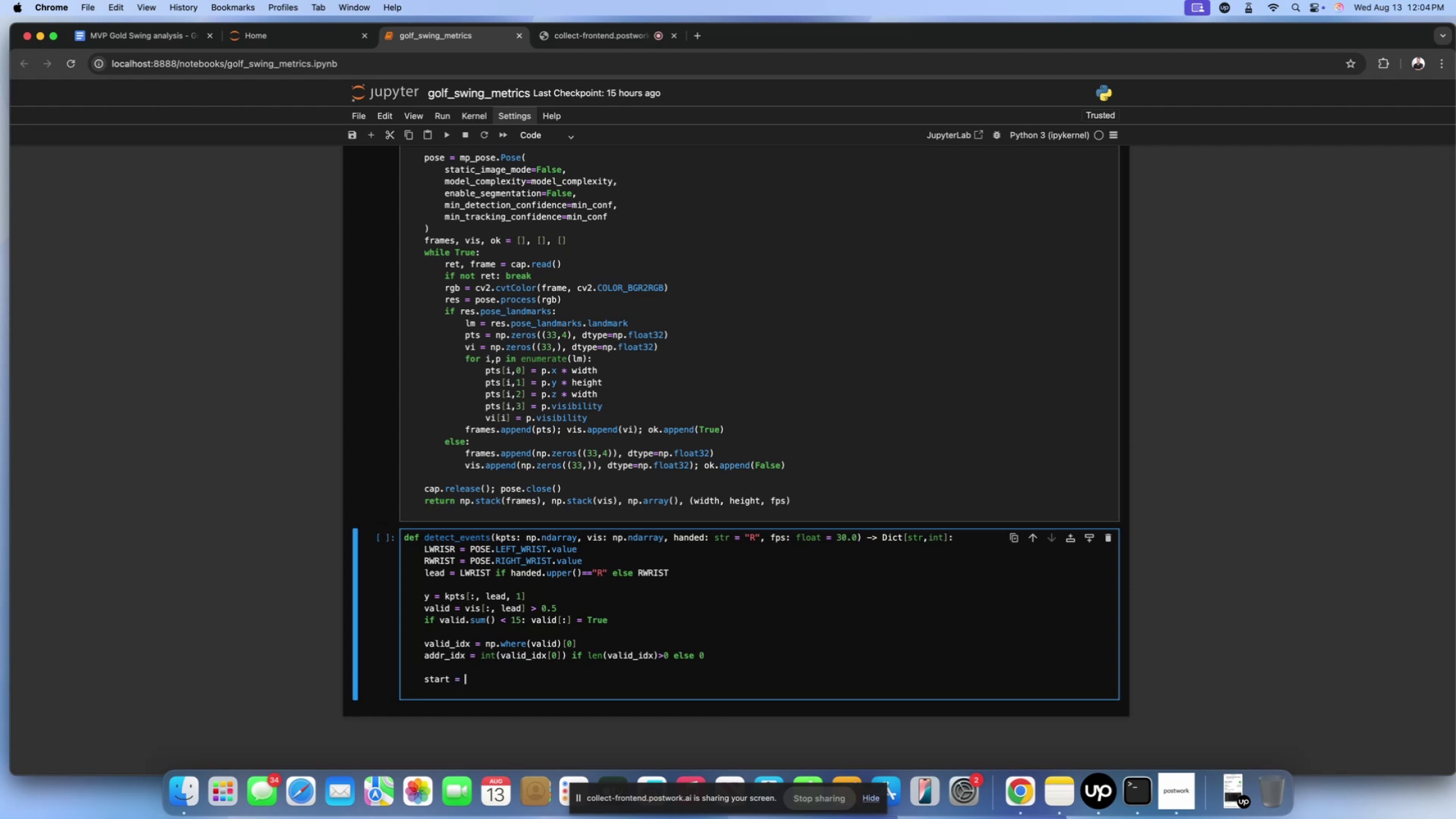 
type(addr_idx + )
 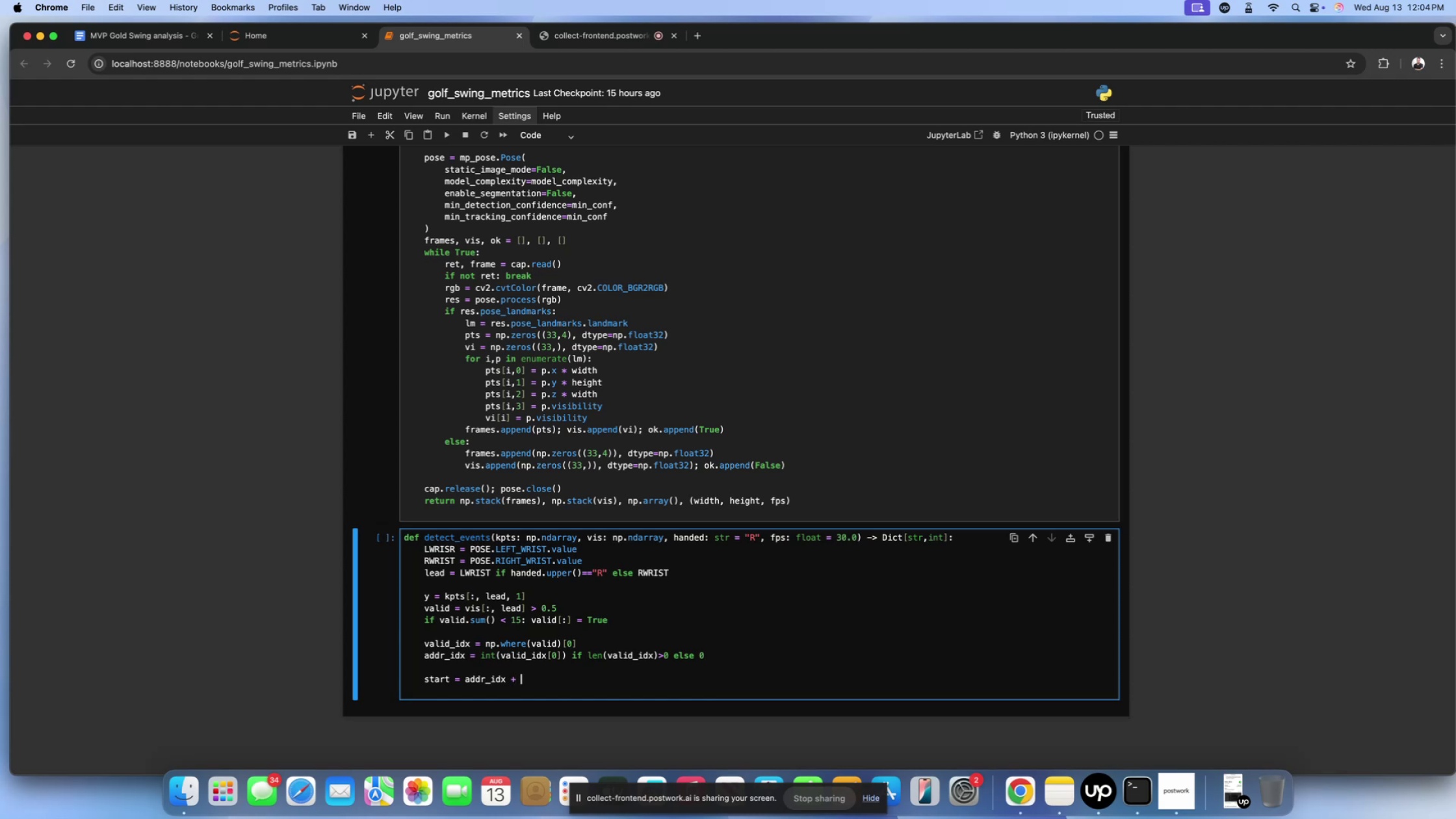 
type(int())
 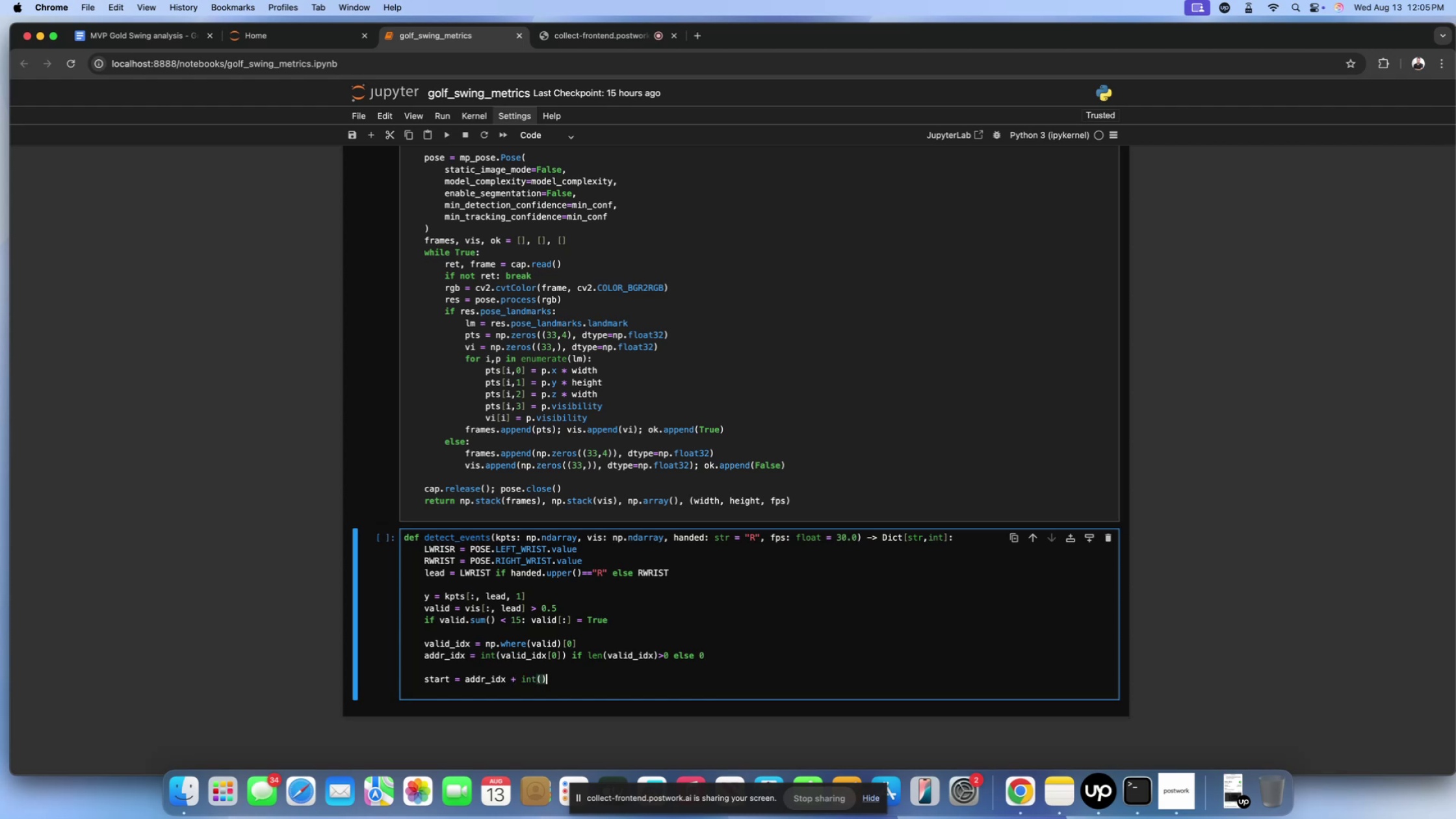 
 